 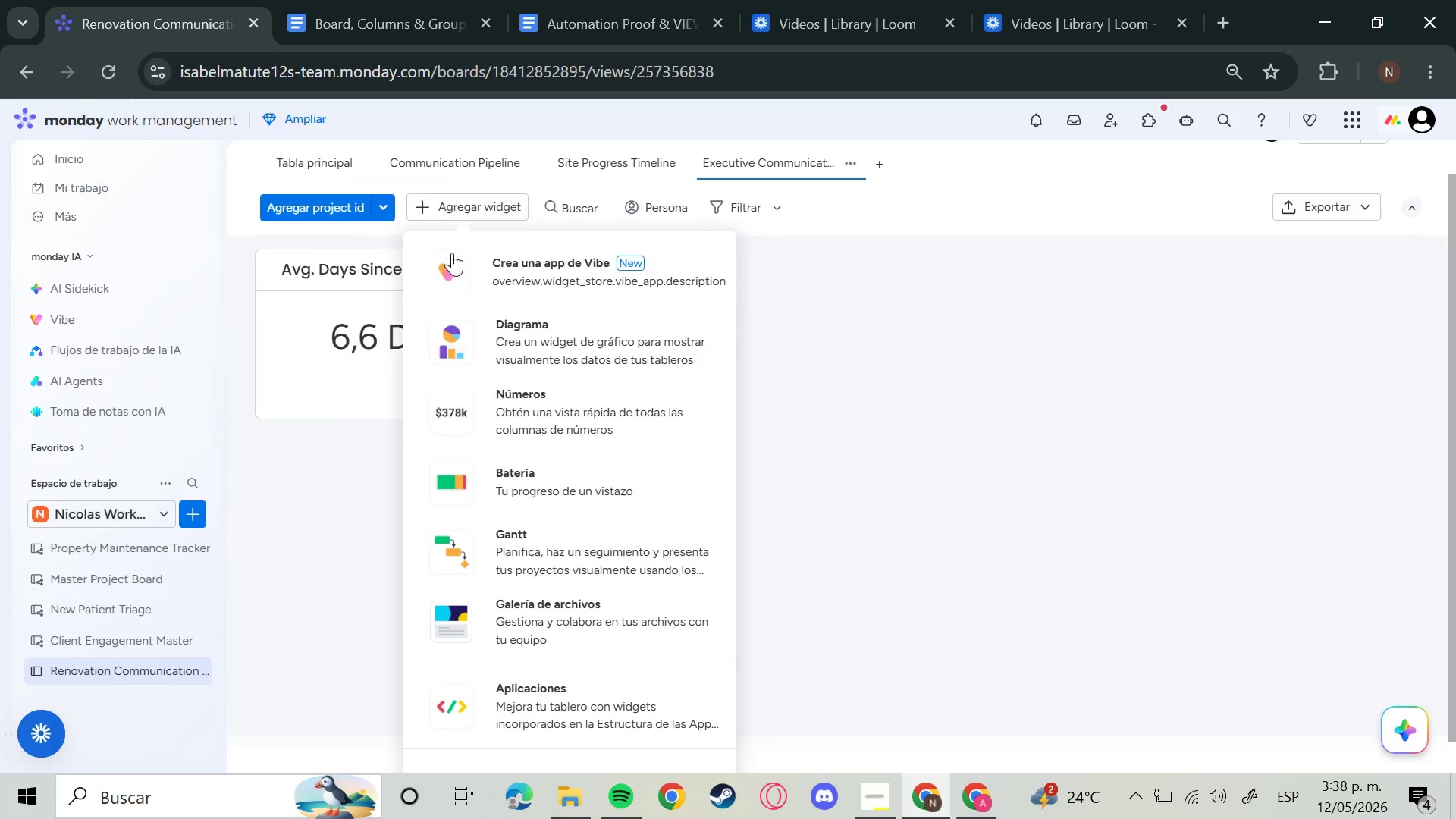 
left_click([570, 440])
 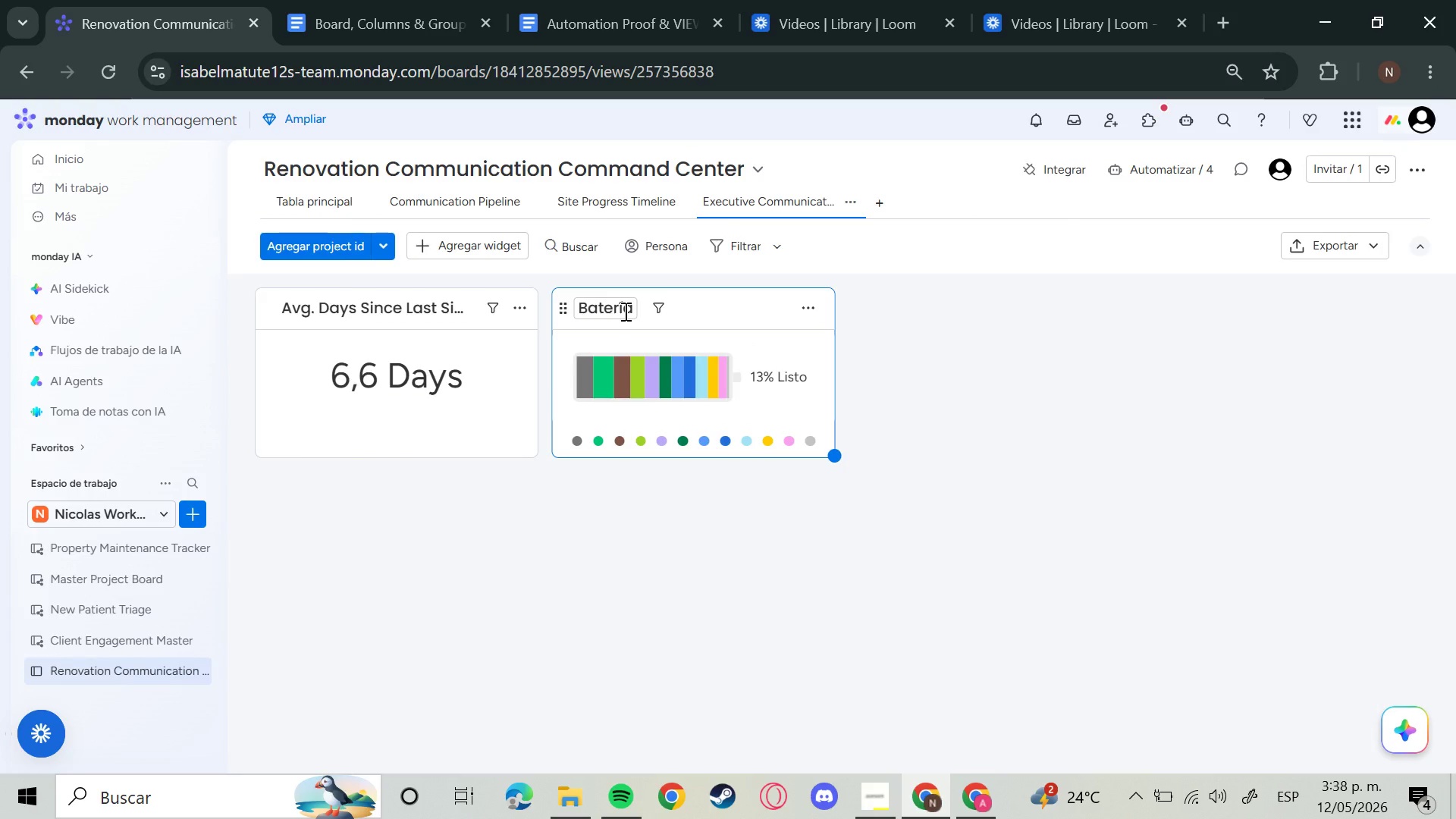 
left_click([624, 311])
 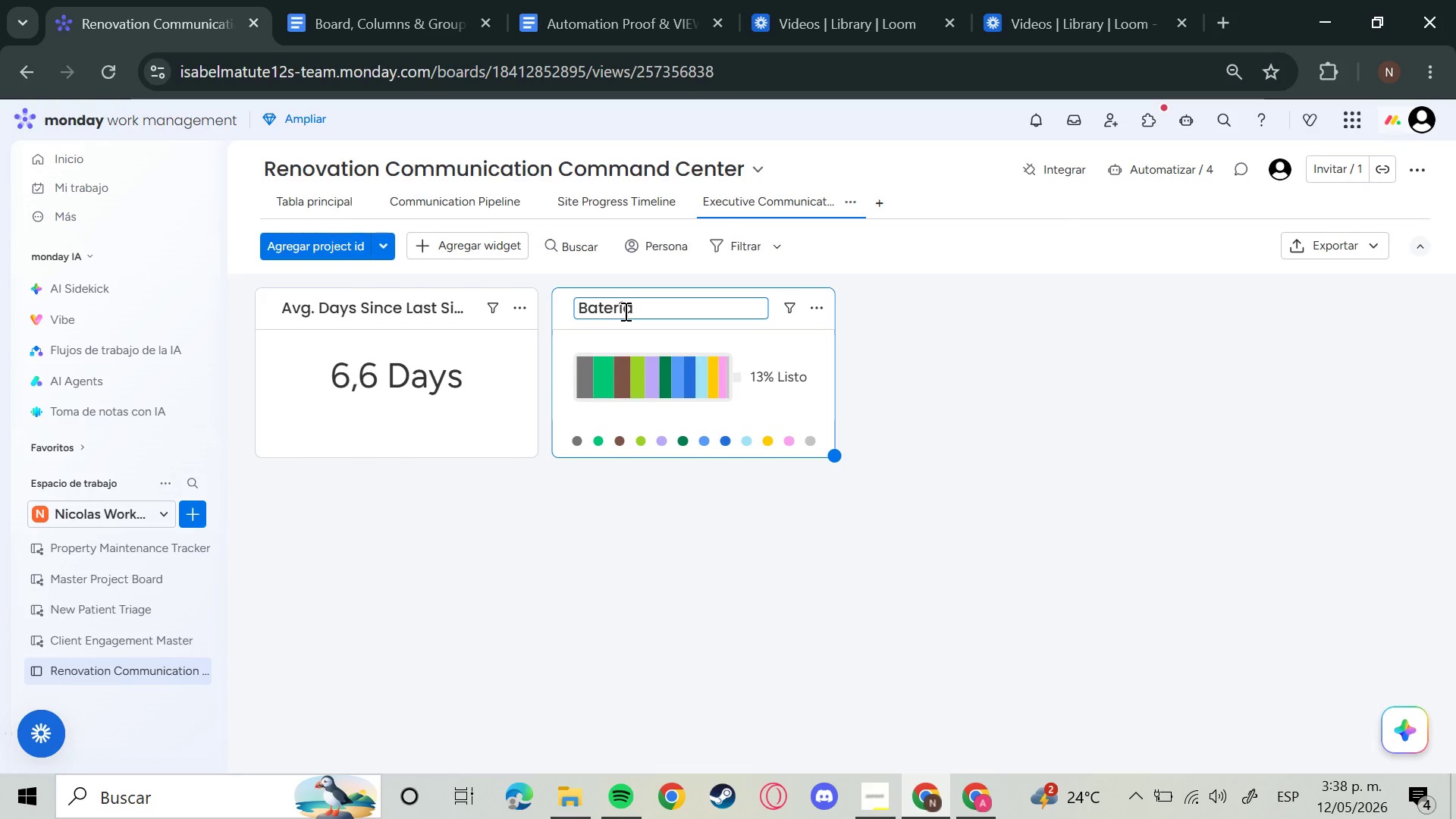 
key(Enter)
 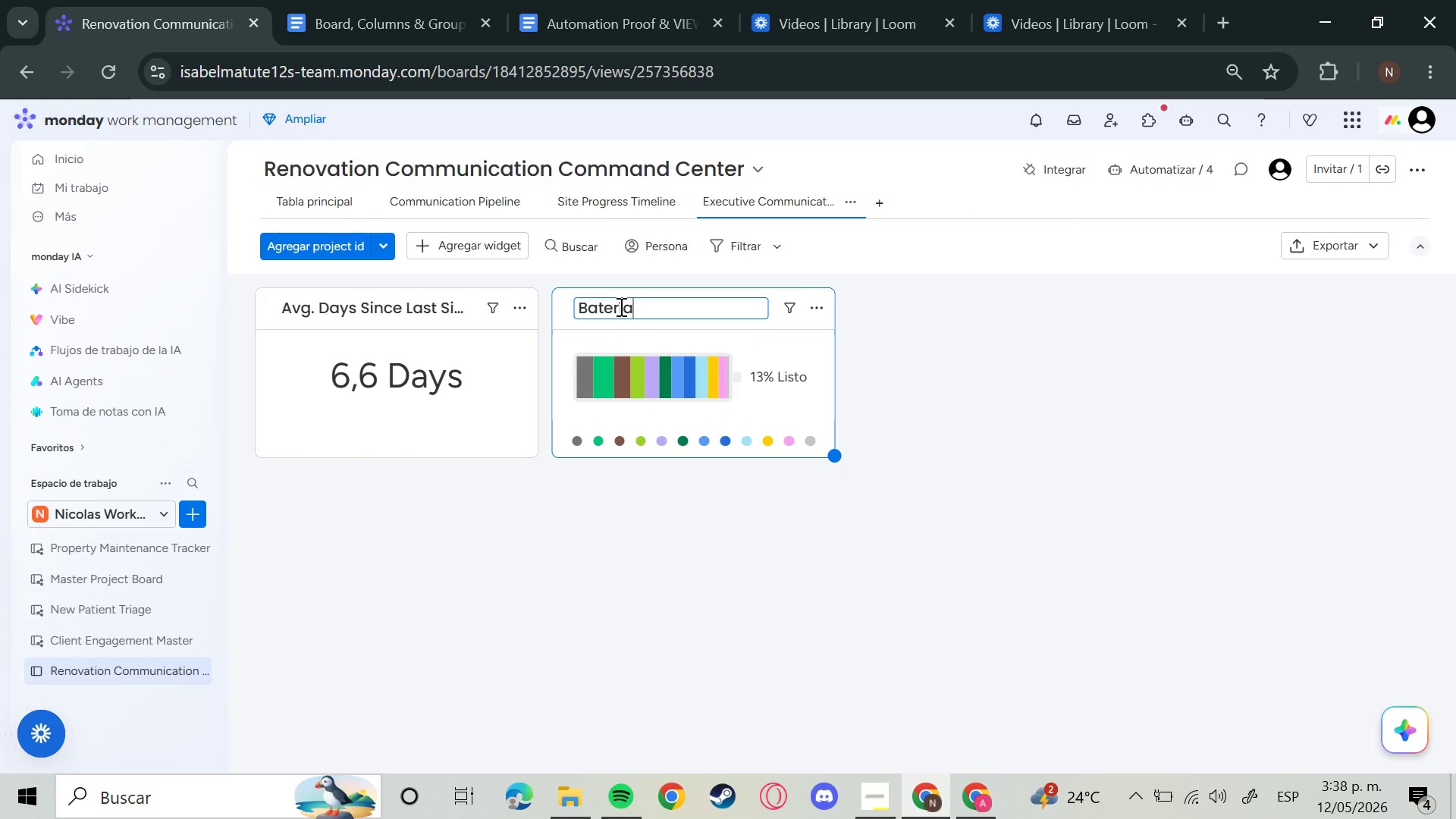 
key(Backspace)
key(Backspace)
key(Backspace)
key(Backspace)
key(Backspace)
type(terry)
 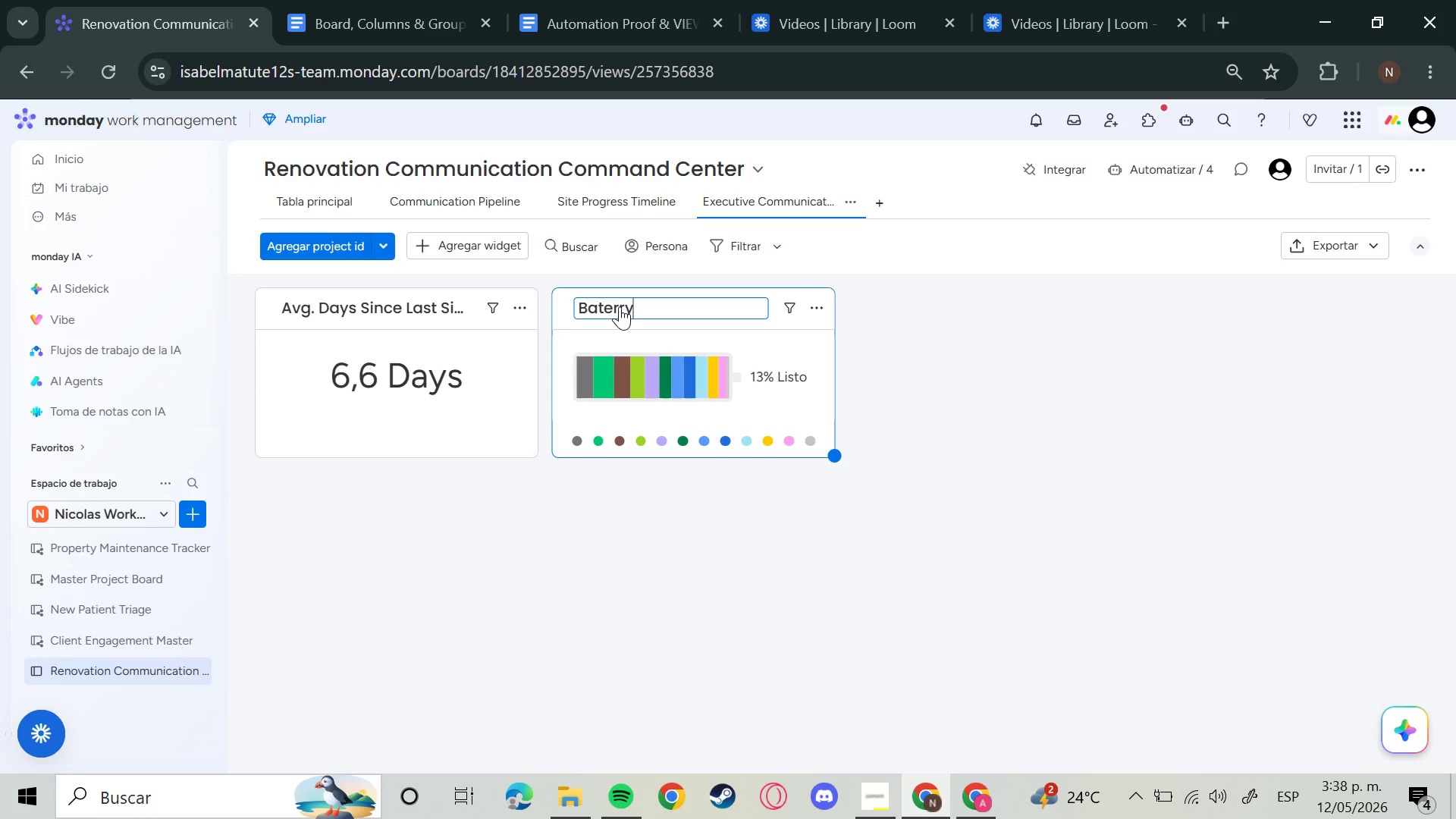 
key(Enter)
 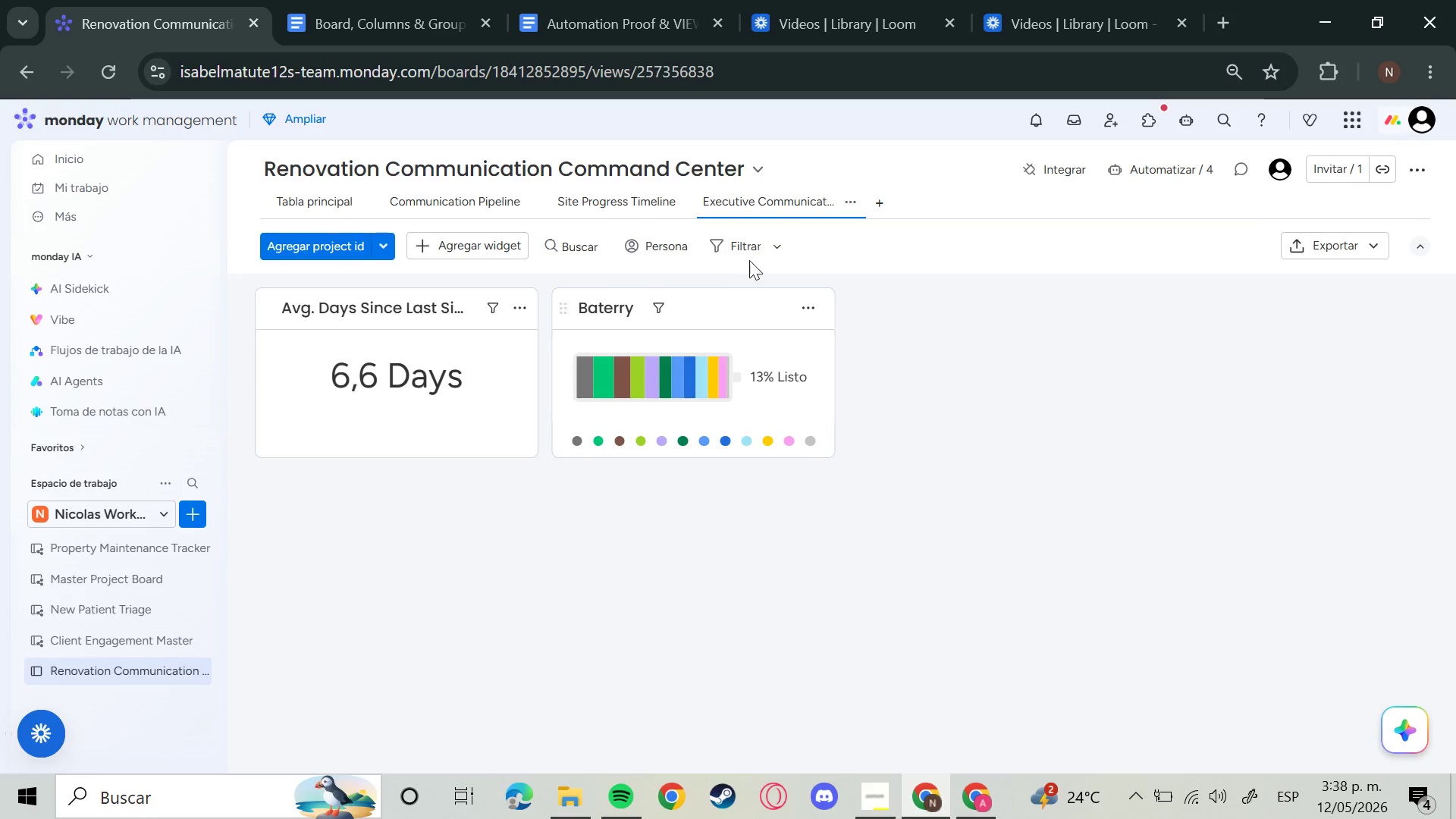 
left_click([811, 322])
 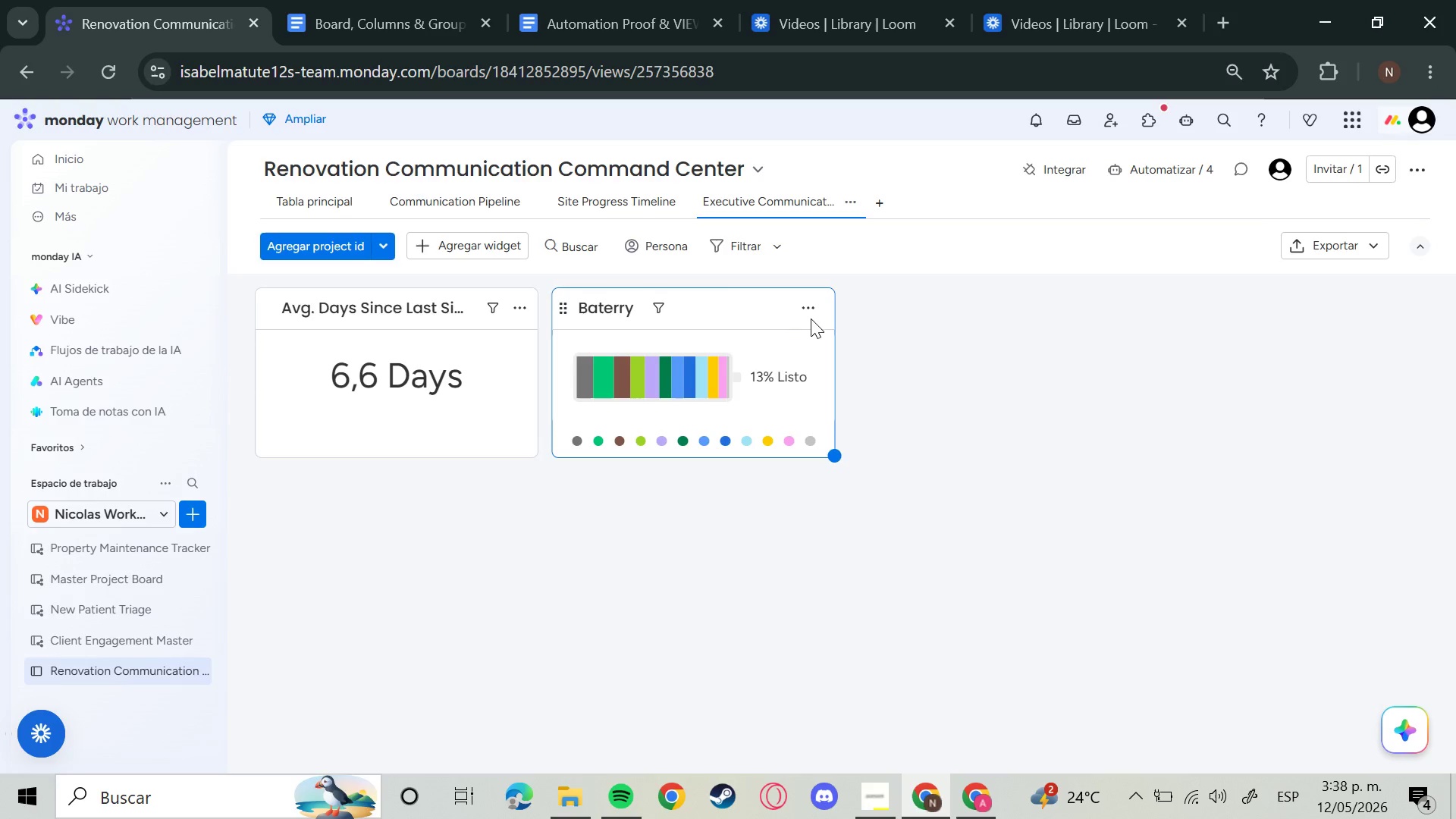 
left_click([805, 305])
 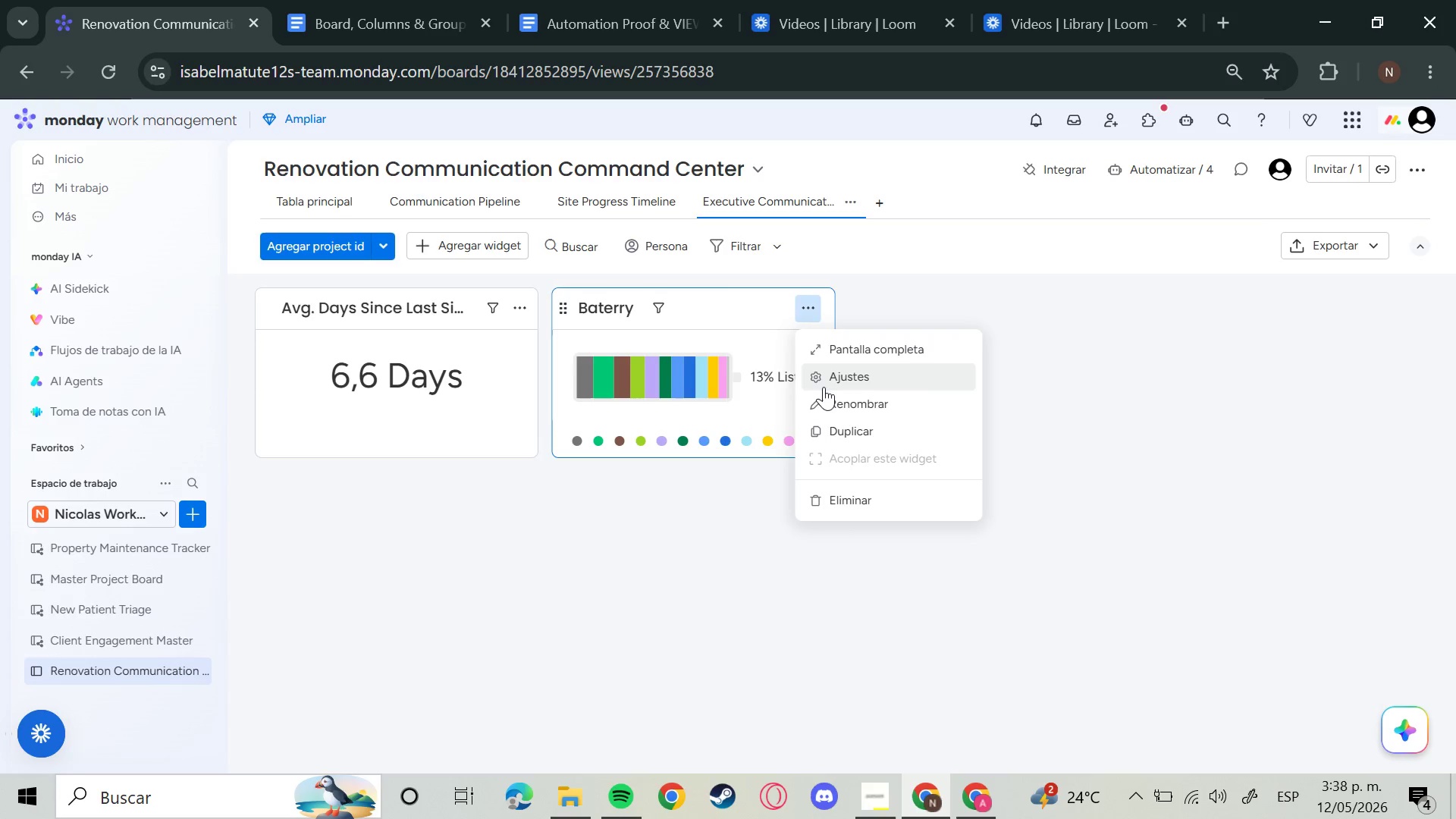 
left_click([828, 372])
 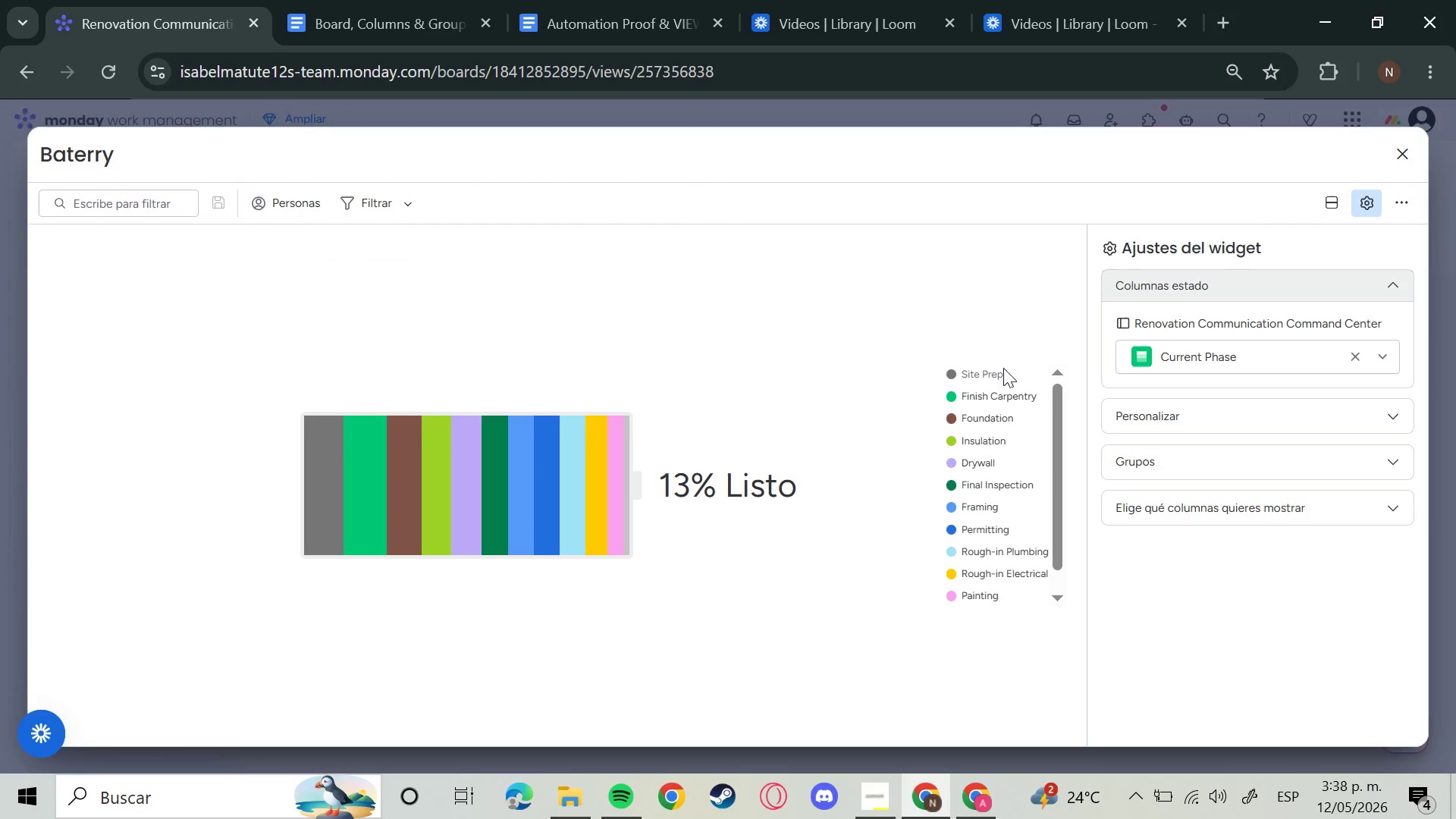 
wait(8.8)
 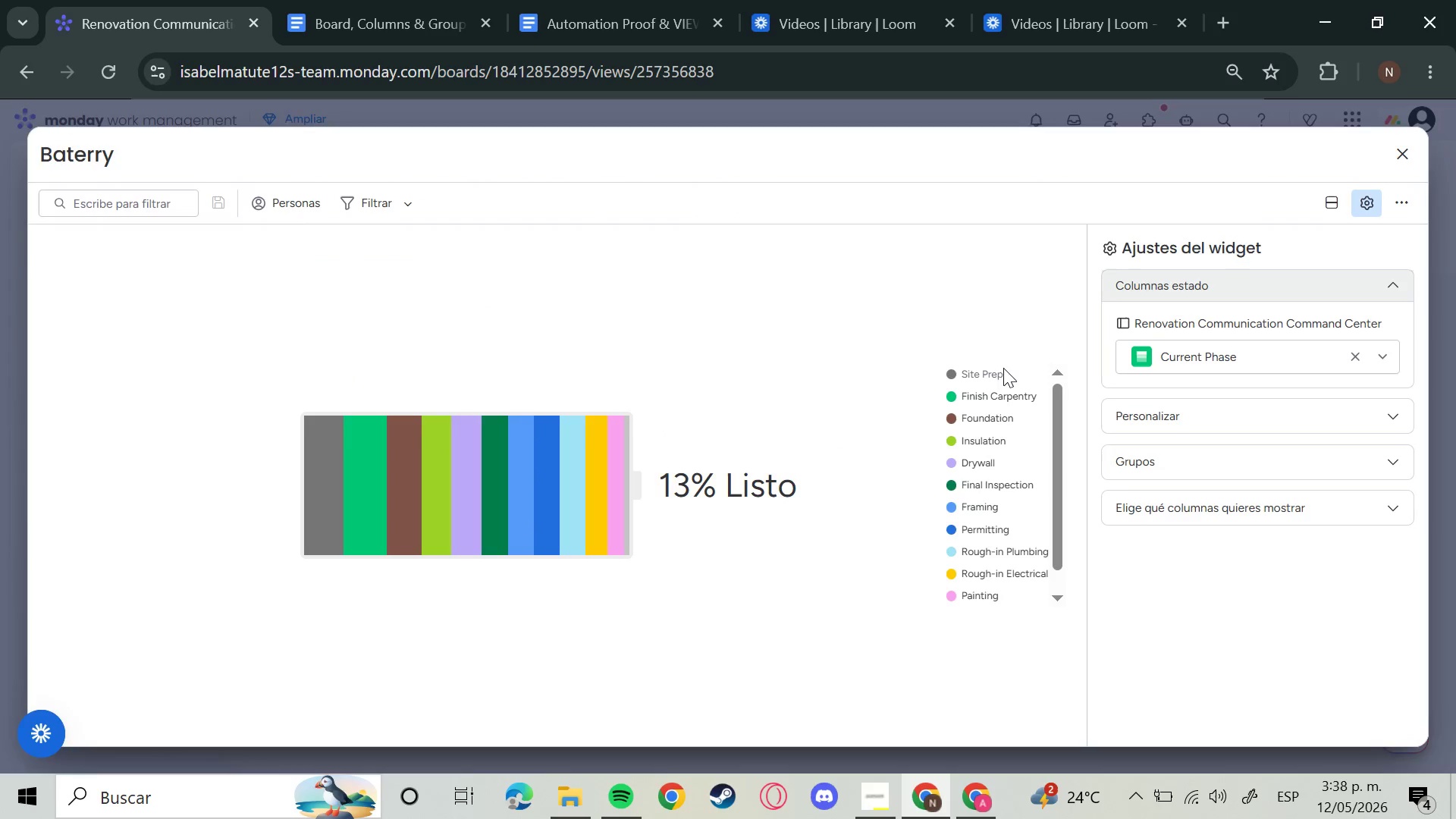 
left_click([1385, 362])
 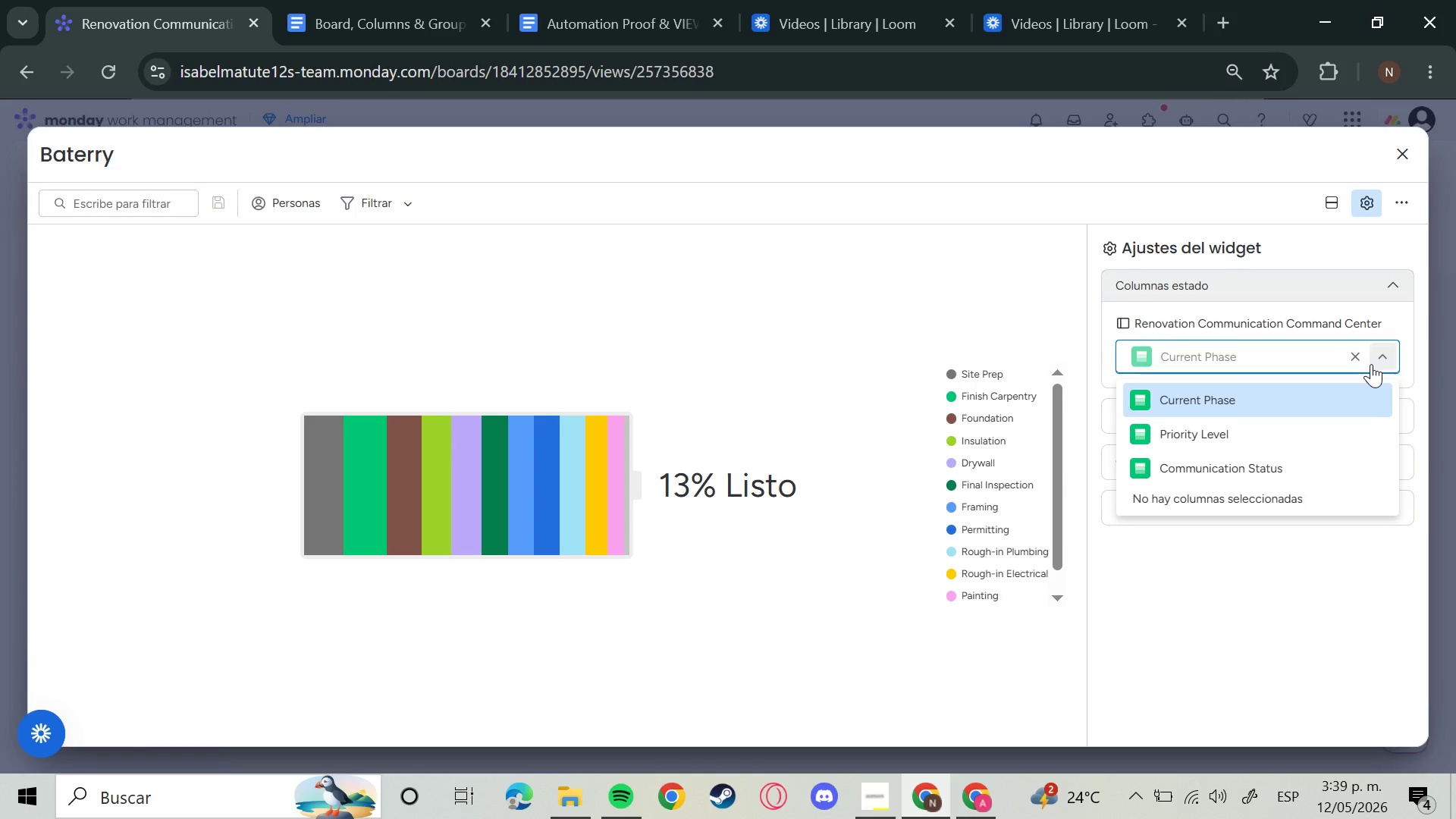 
scroll: coordinate [1334, 453], scroll_direction: down, amount: 2.0
 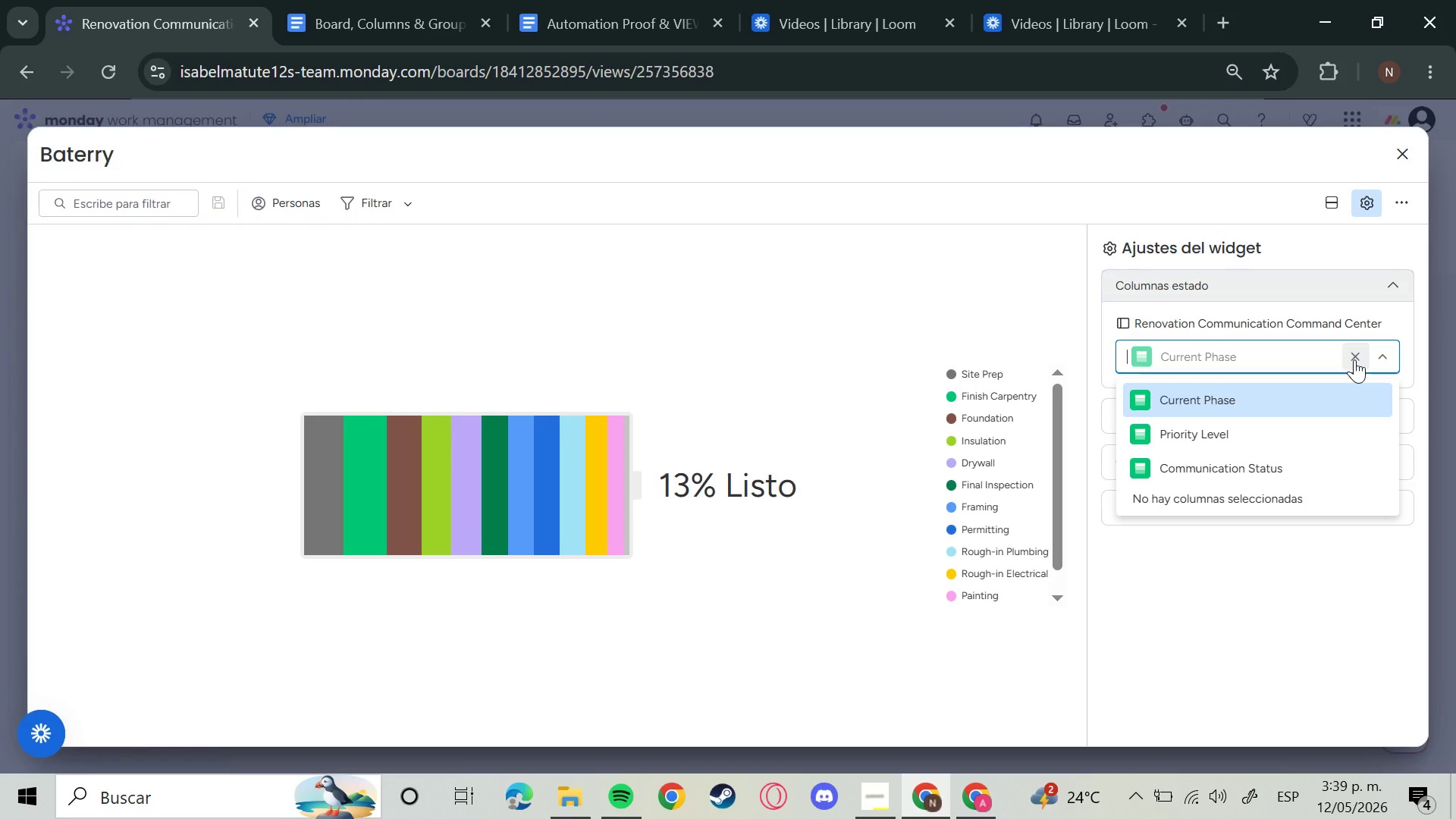 
wait(5.81)
 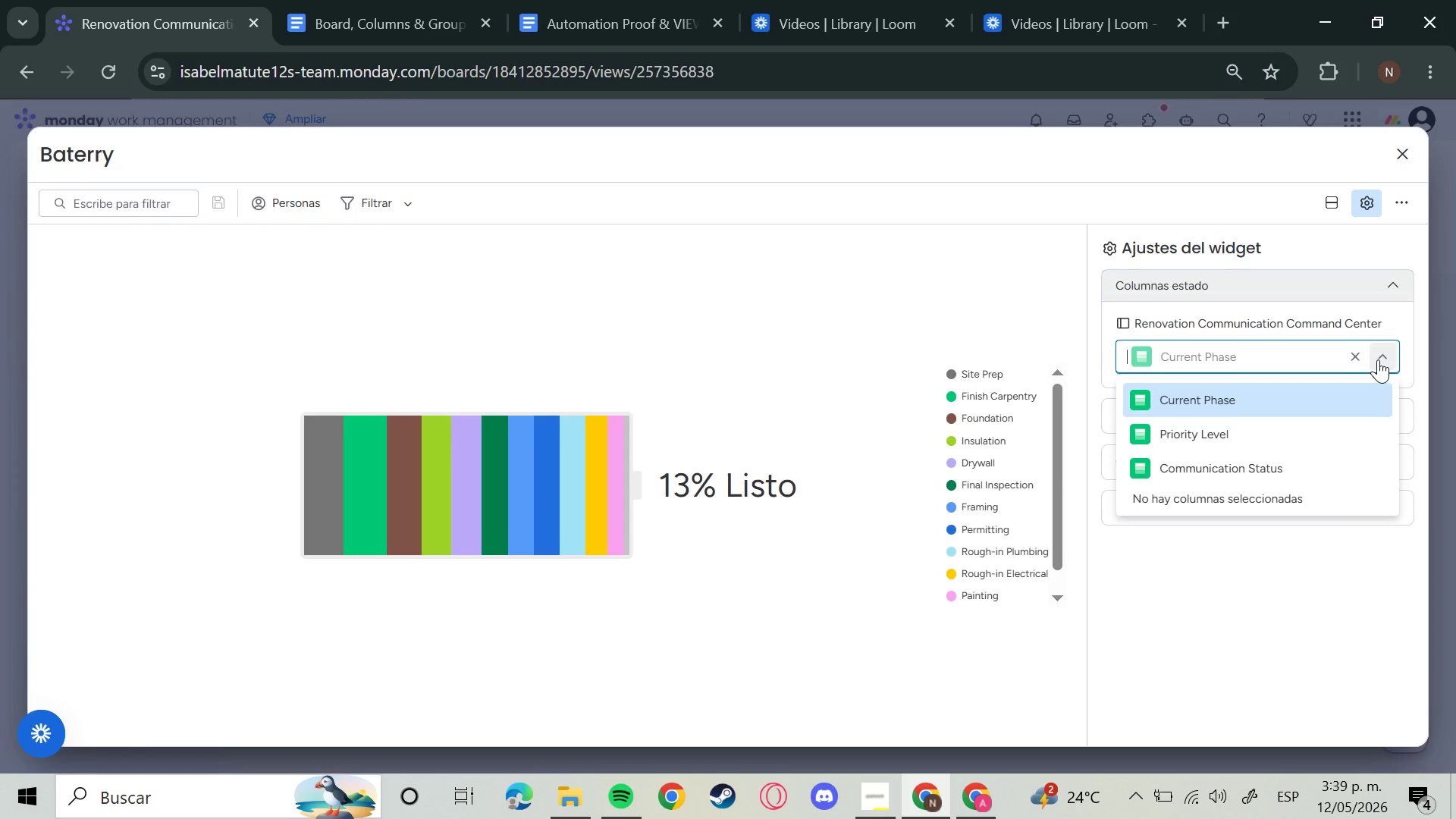 
left_click([1277, 468])
 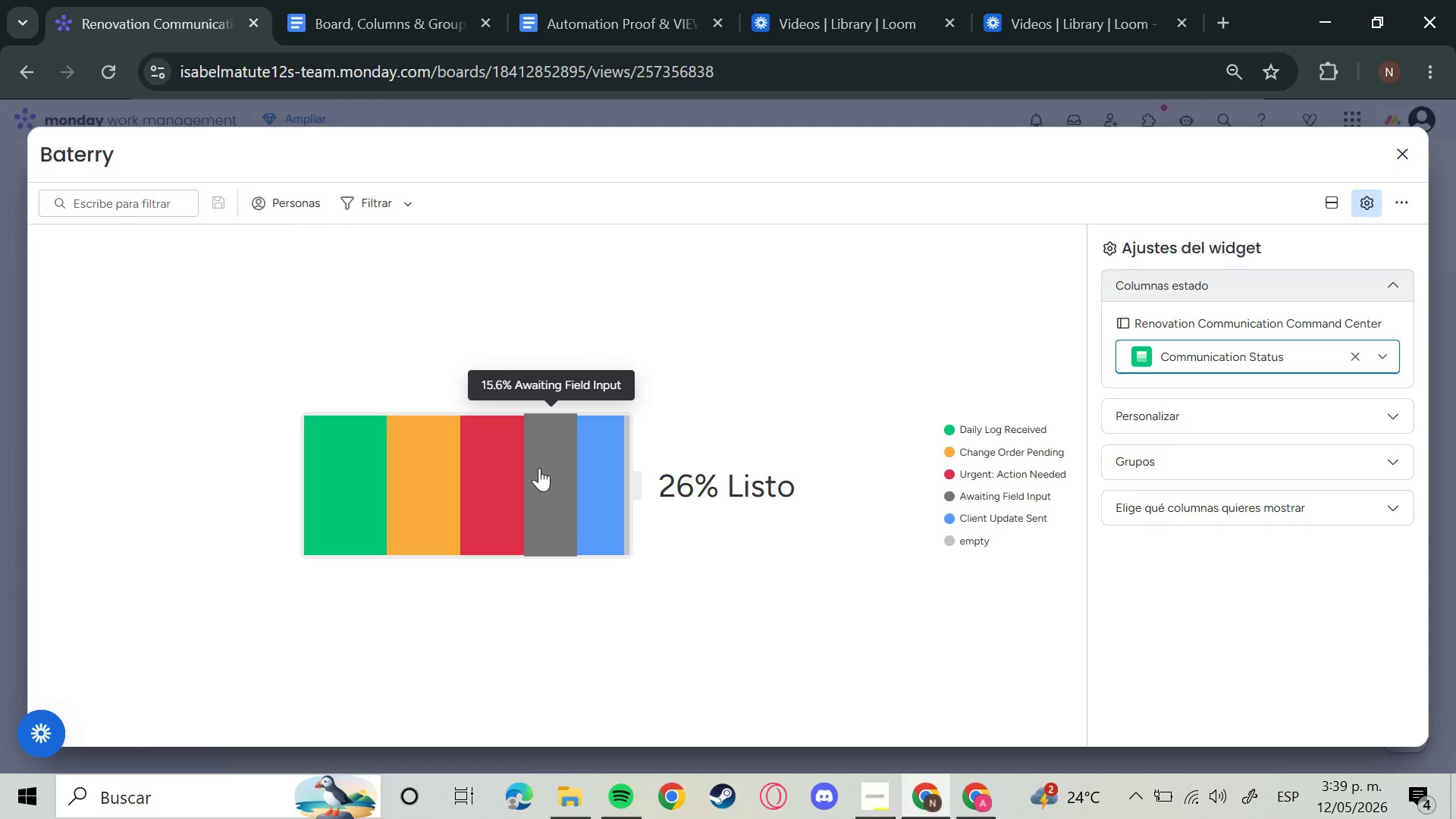 
wait(10.58)
 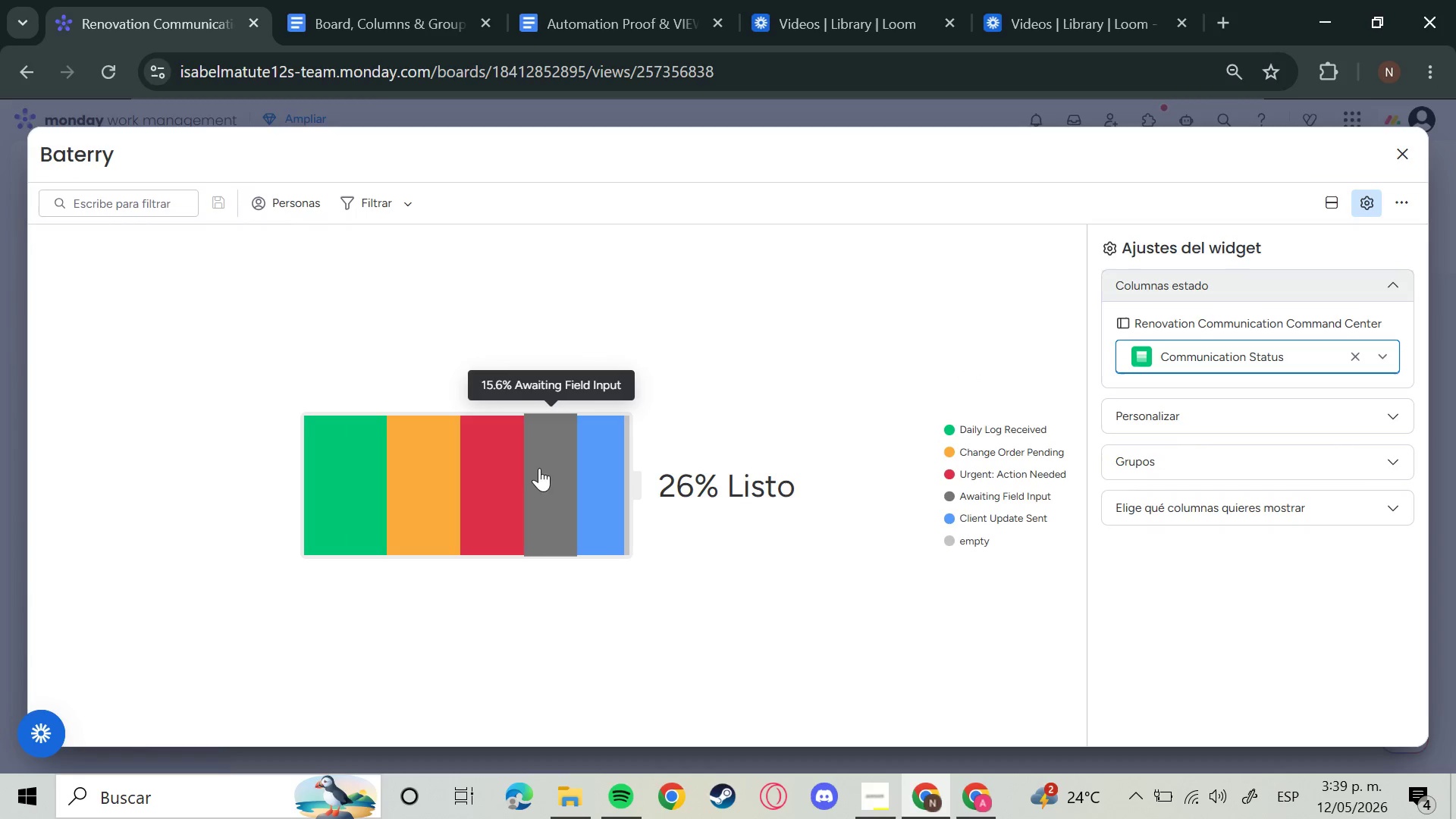 
left_click([1388, 428])
 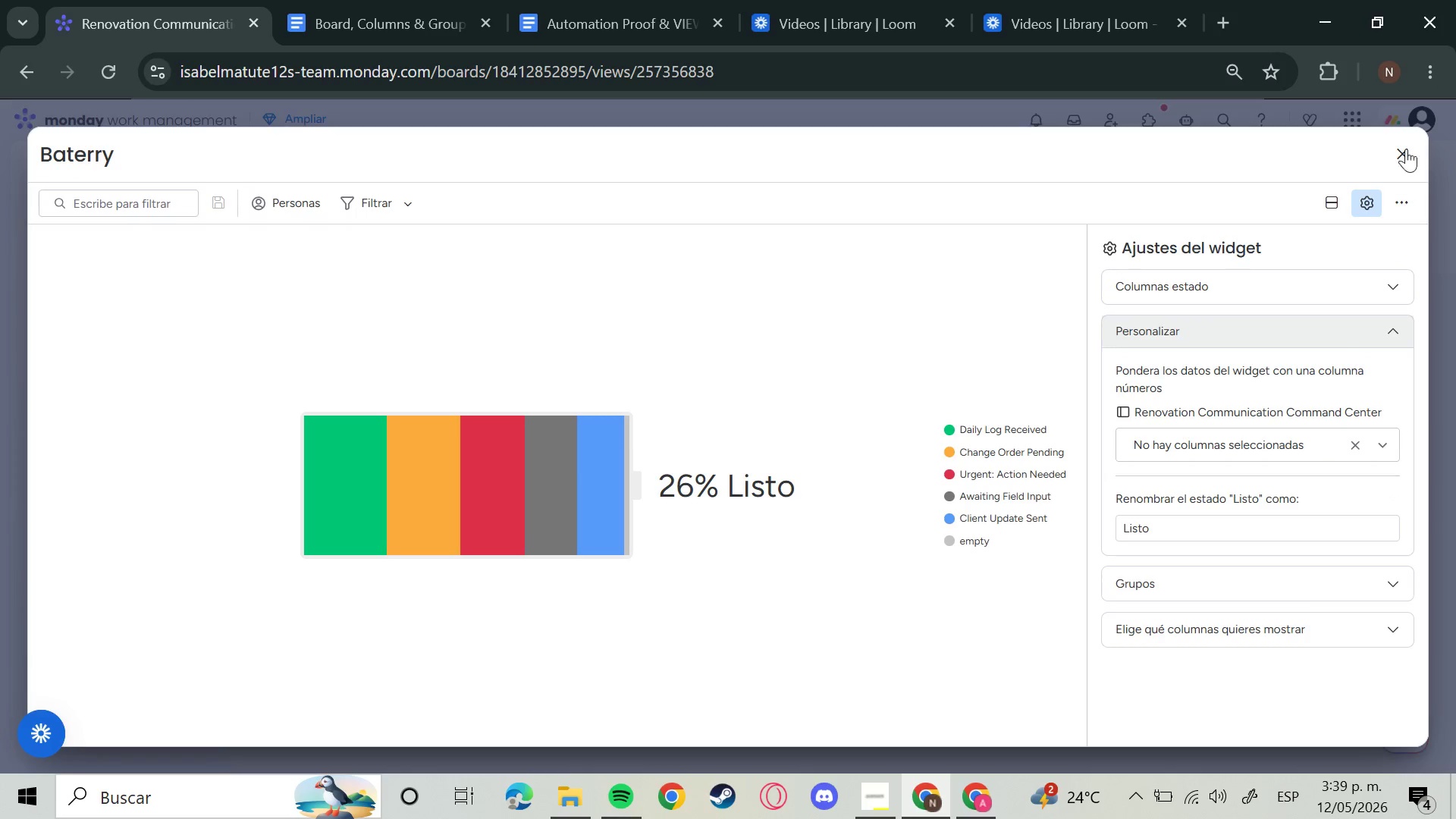 
double_click([1401, 147])
 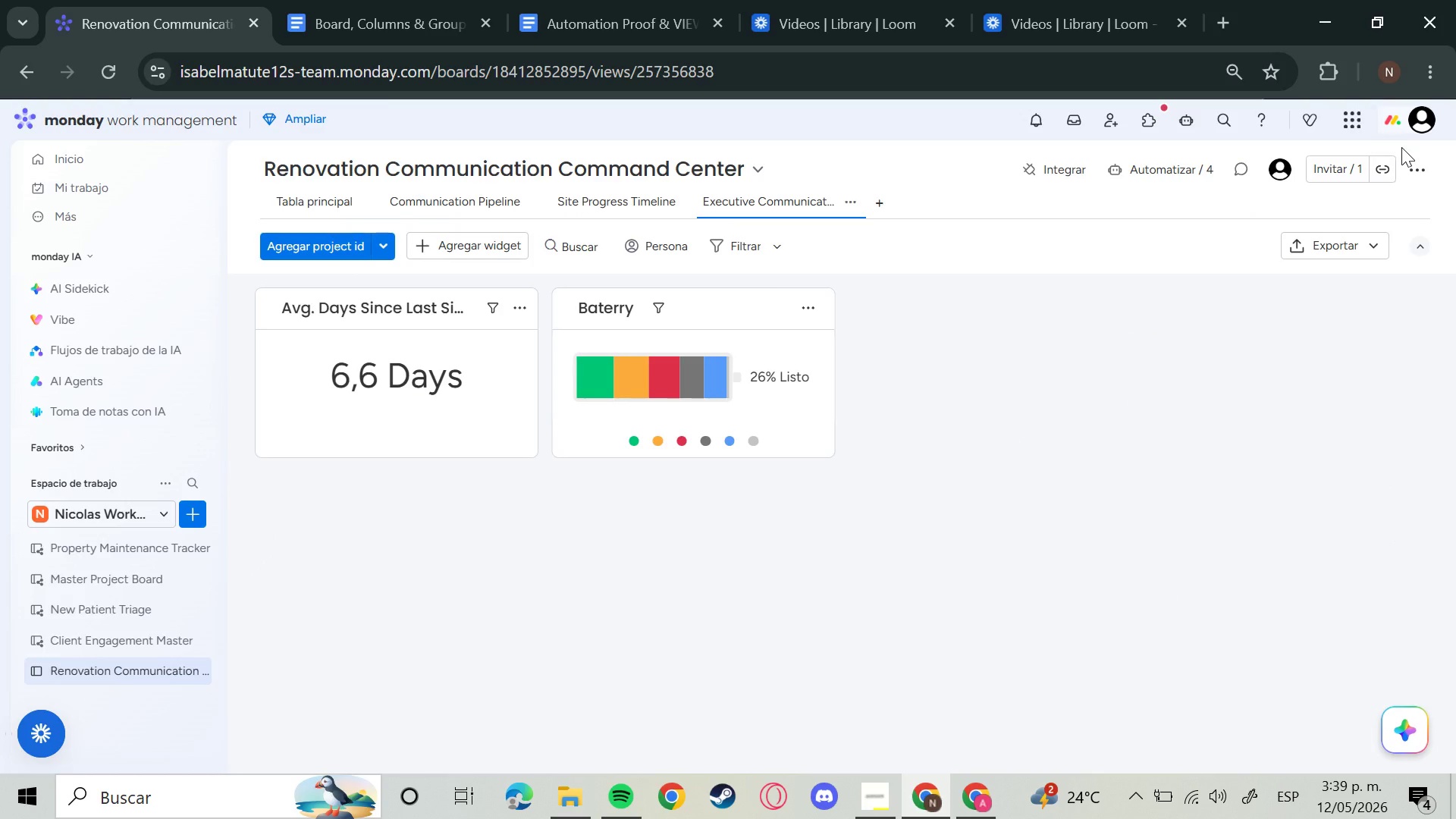 
wait(37.95)
 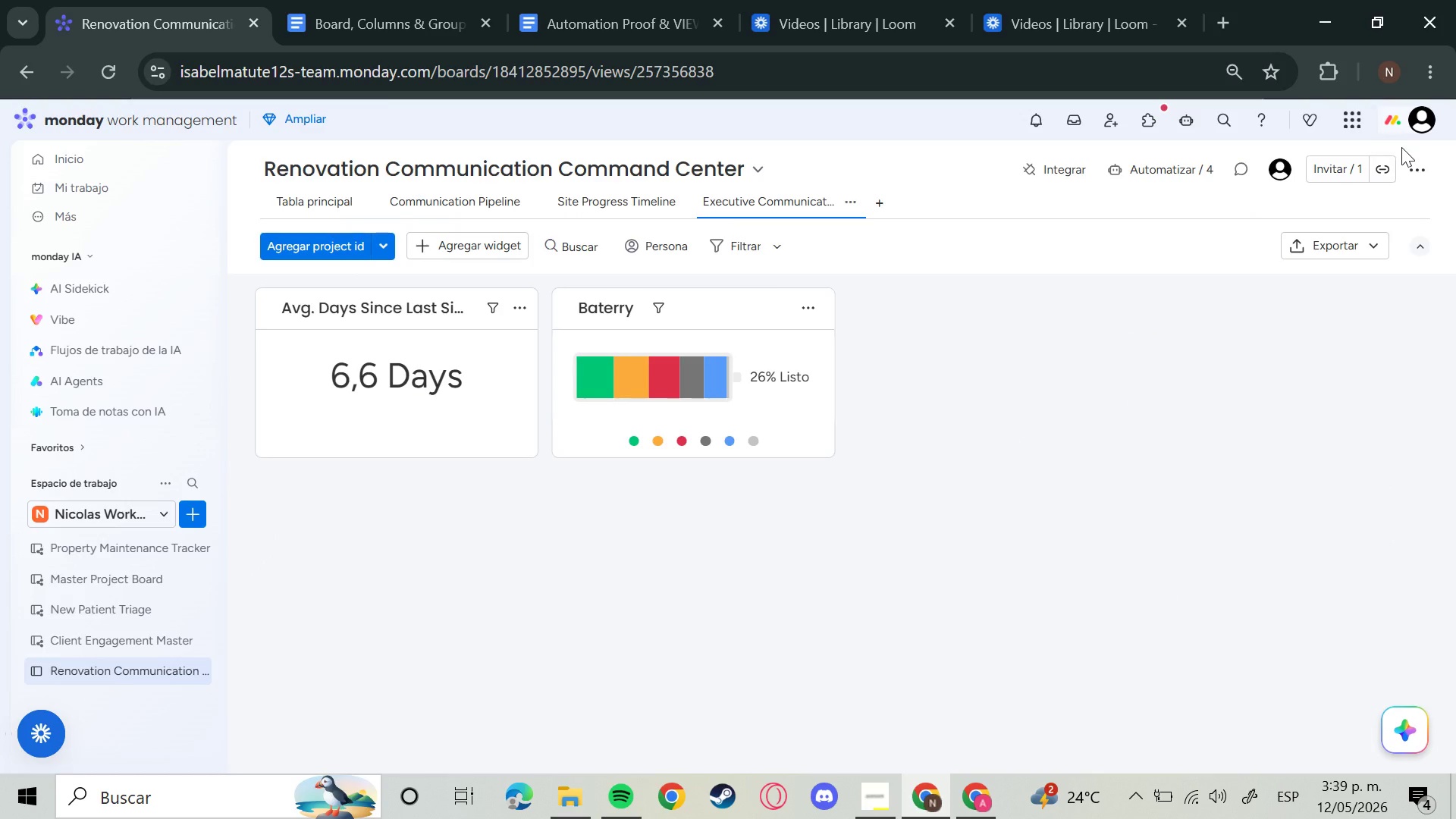 
left_click([757, 315])
 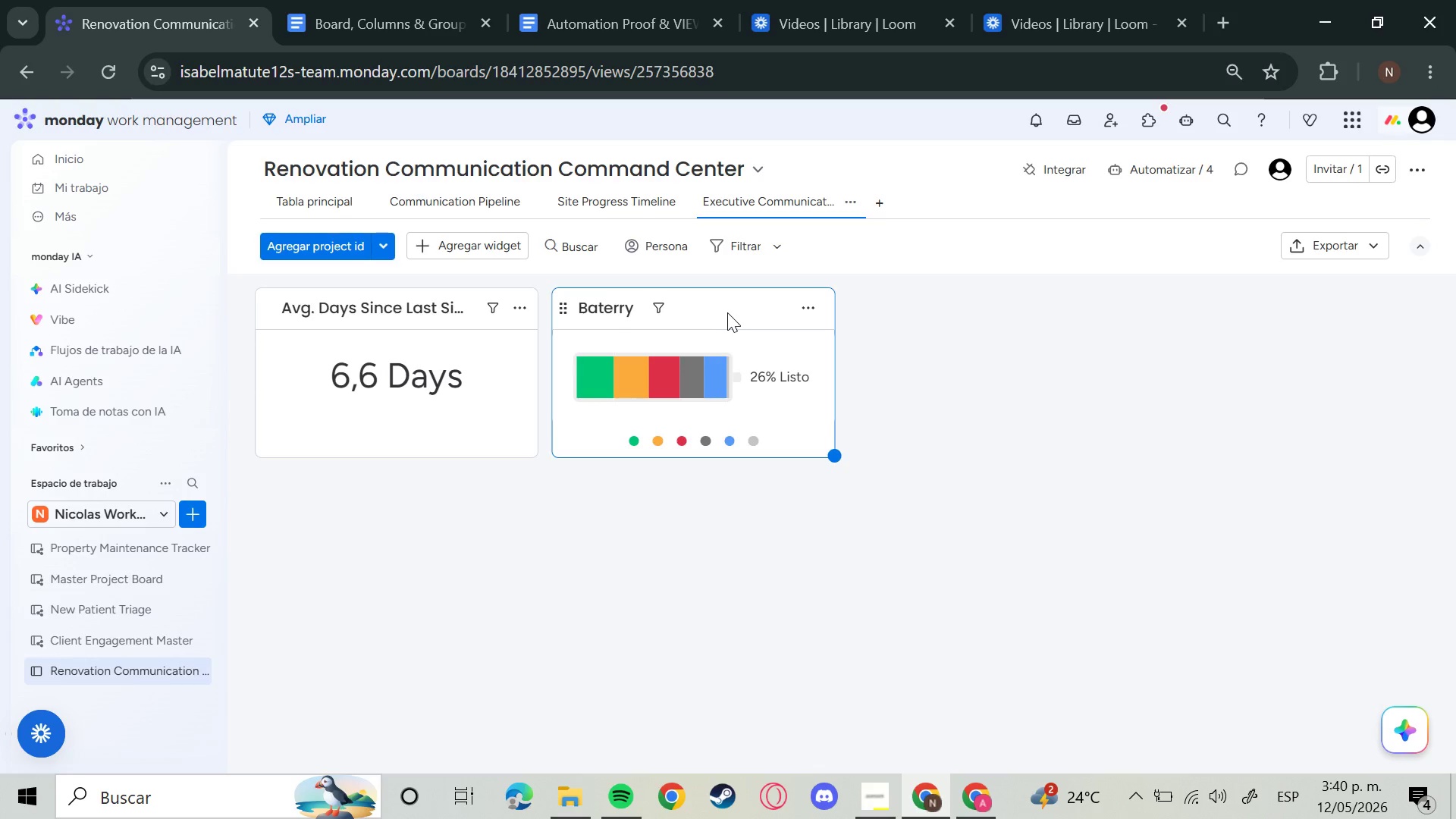 
left_click([810, 304])
 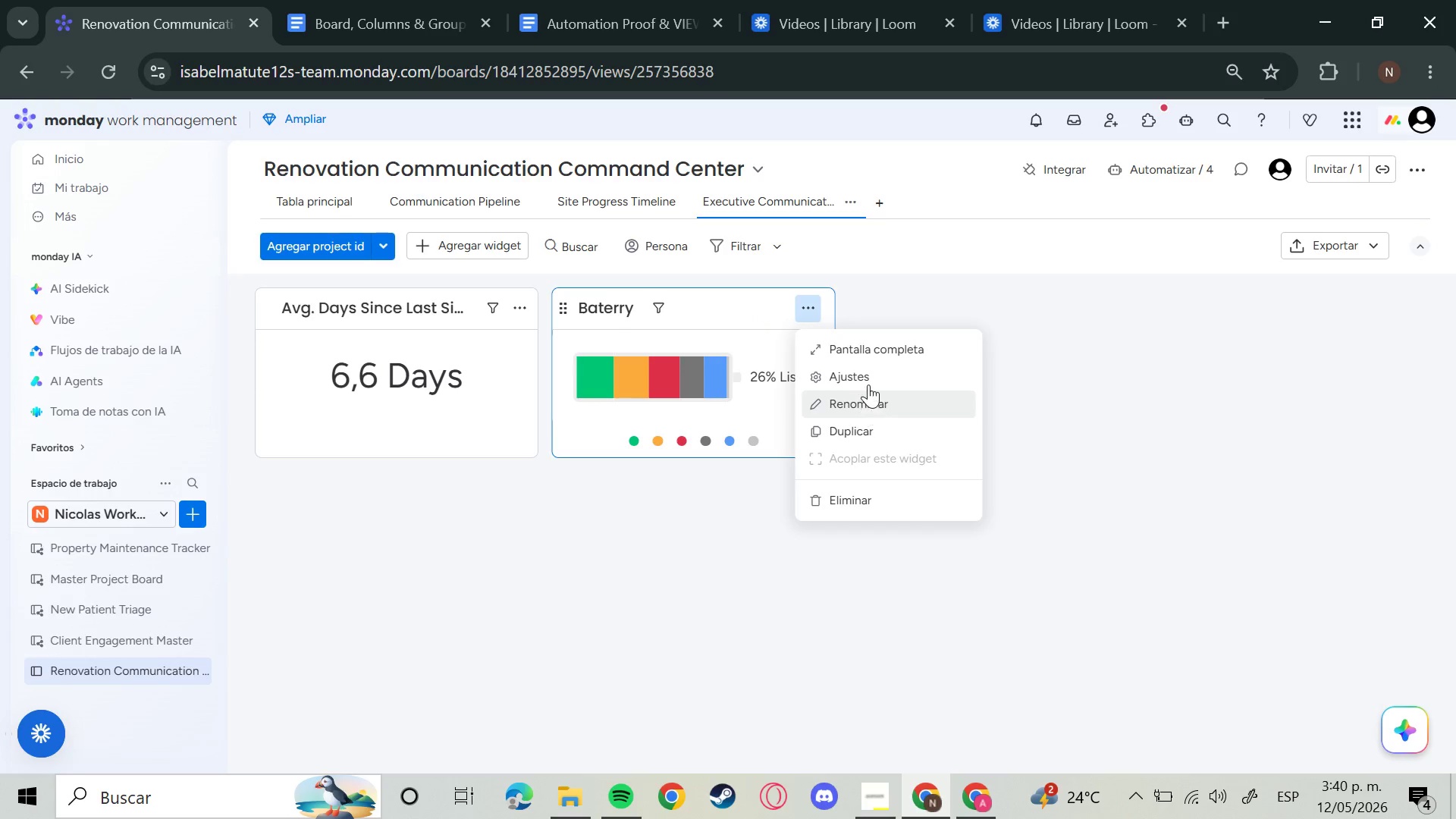 
left_click([868, 383])
 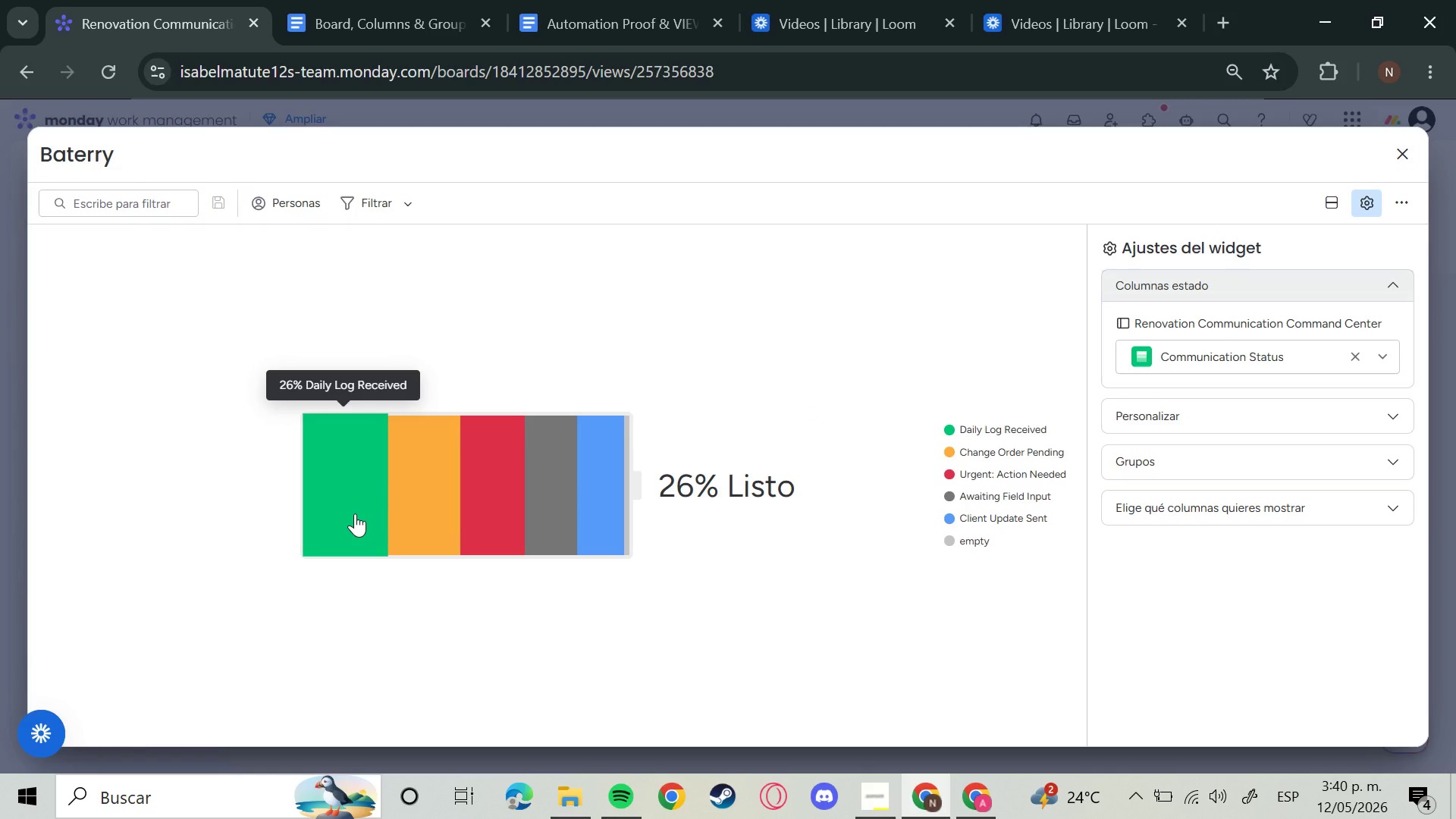 
wait(40.95)
 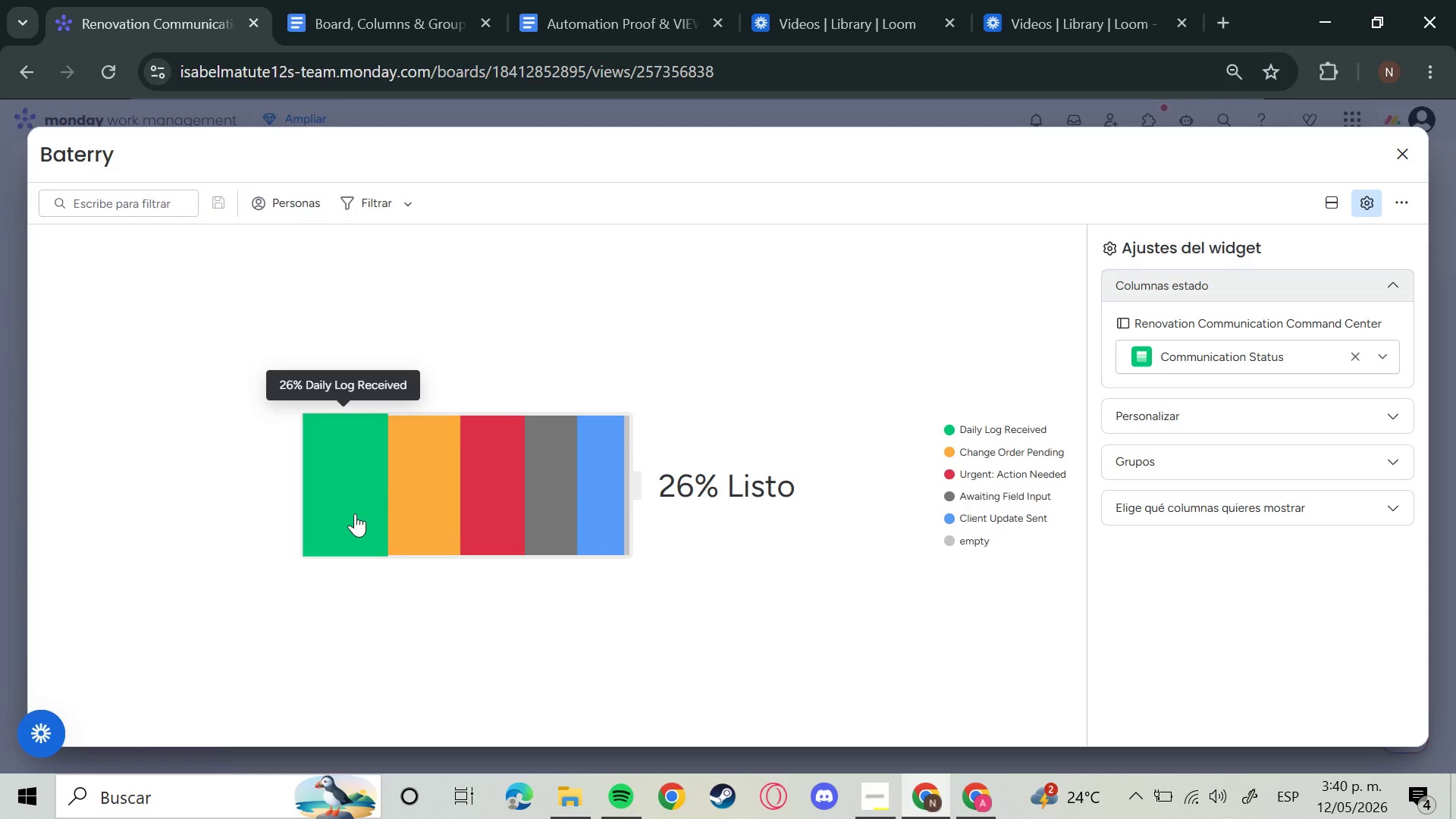 
left_click([963, 538])
 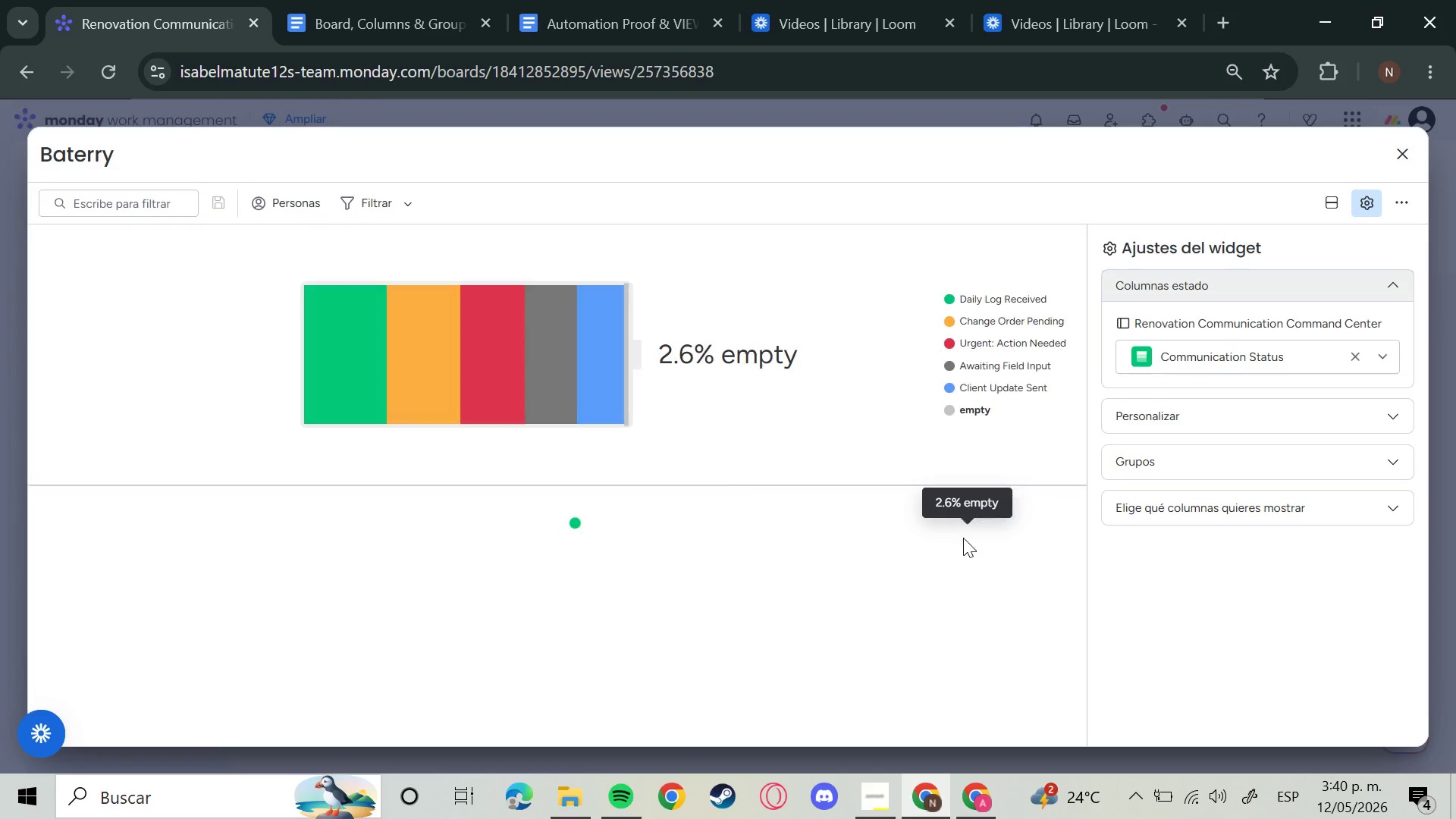 
right_click([963, 538])
 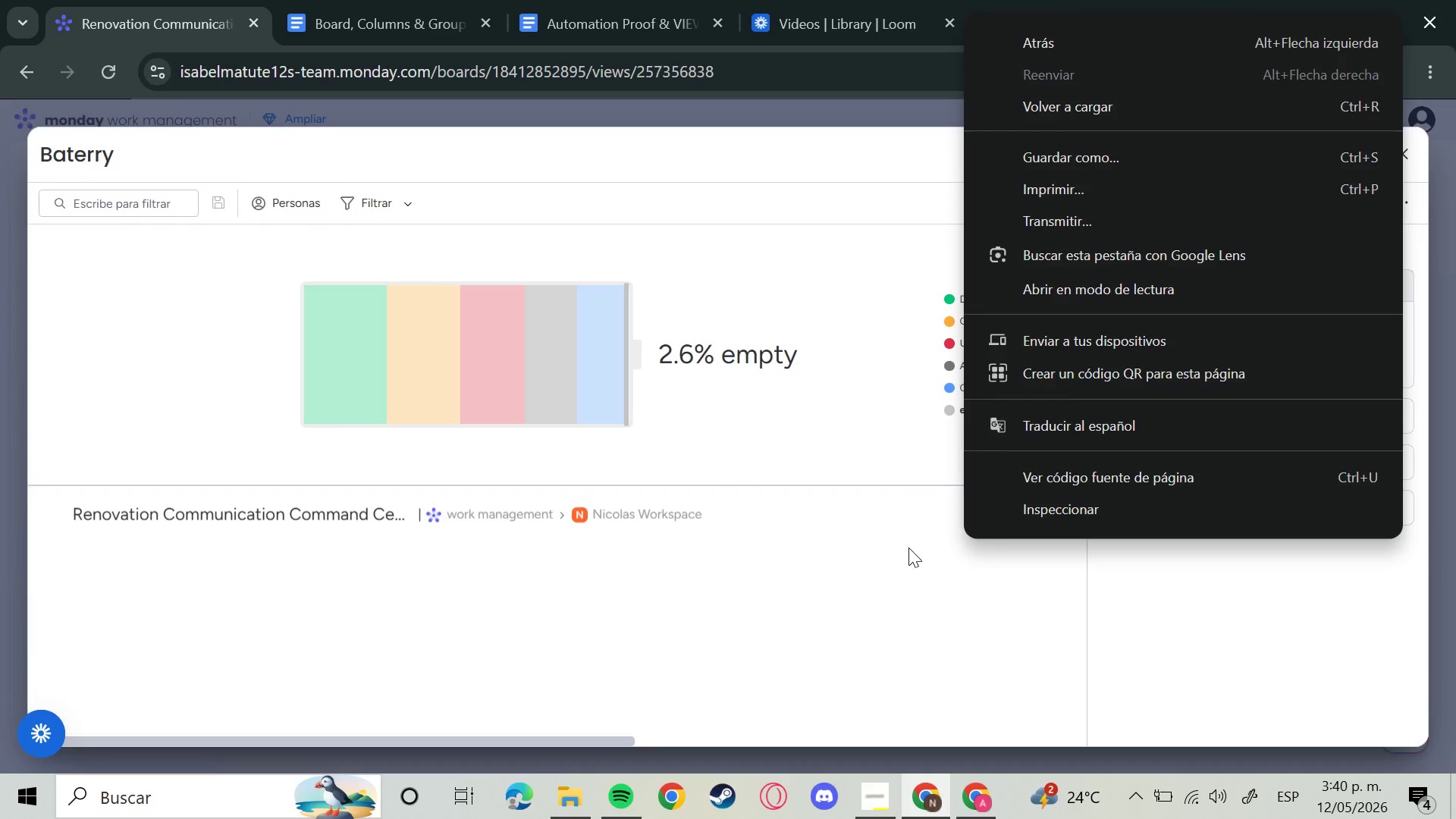 
left_click([880, 548])
 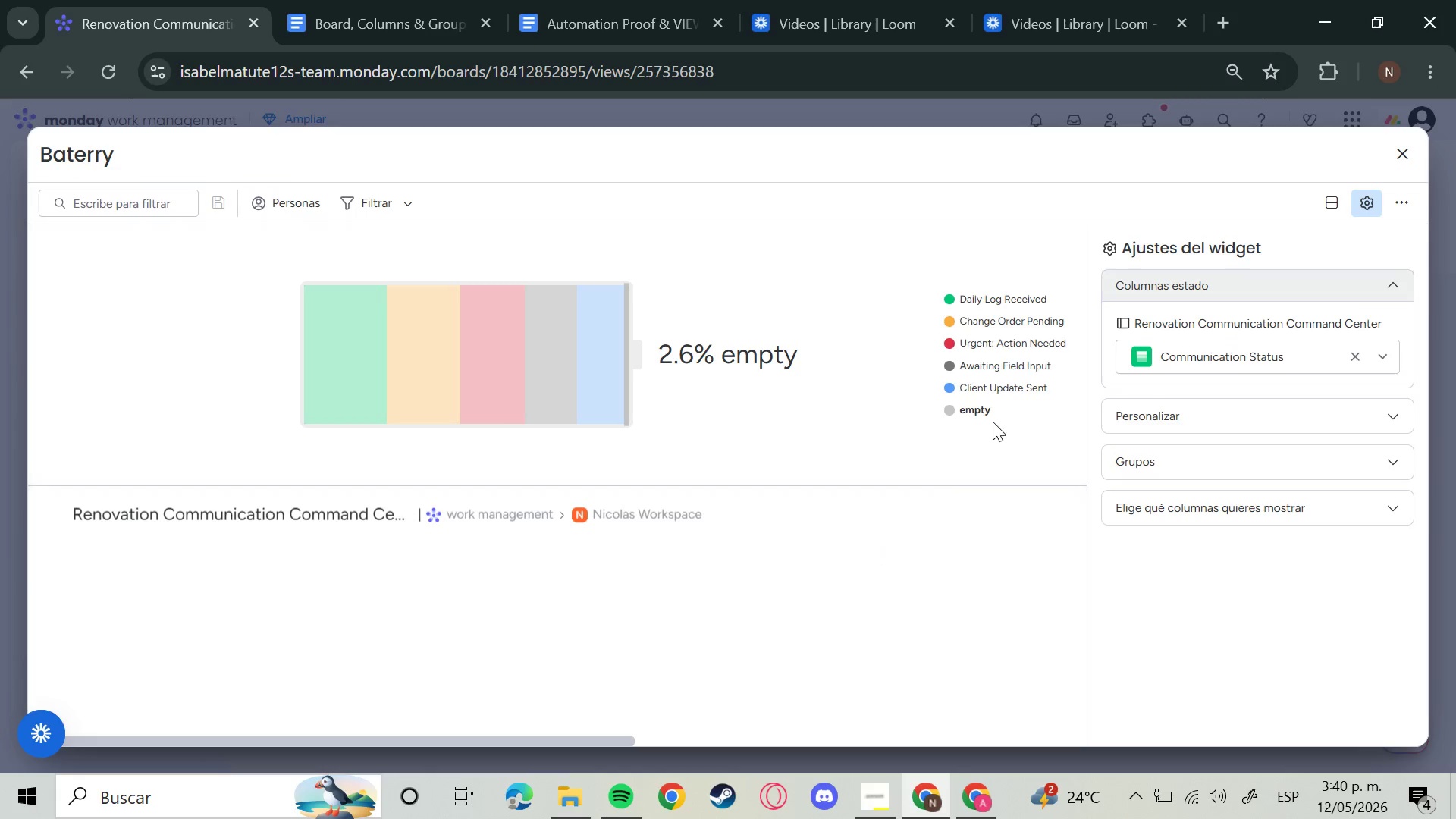 
right_click([963, 406])
 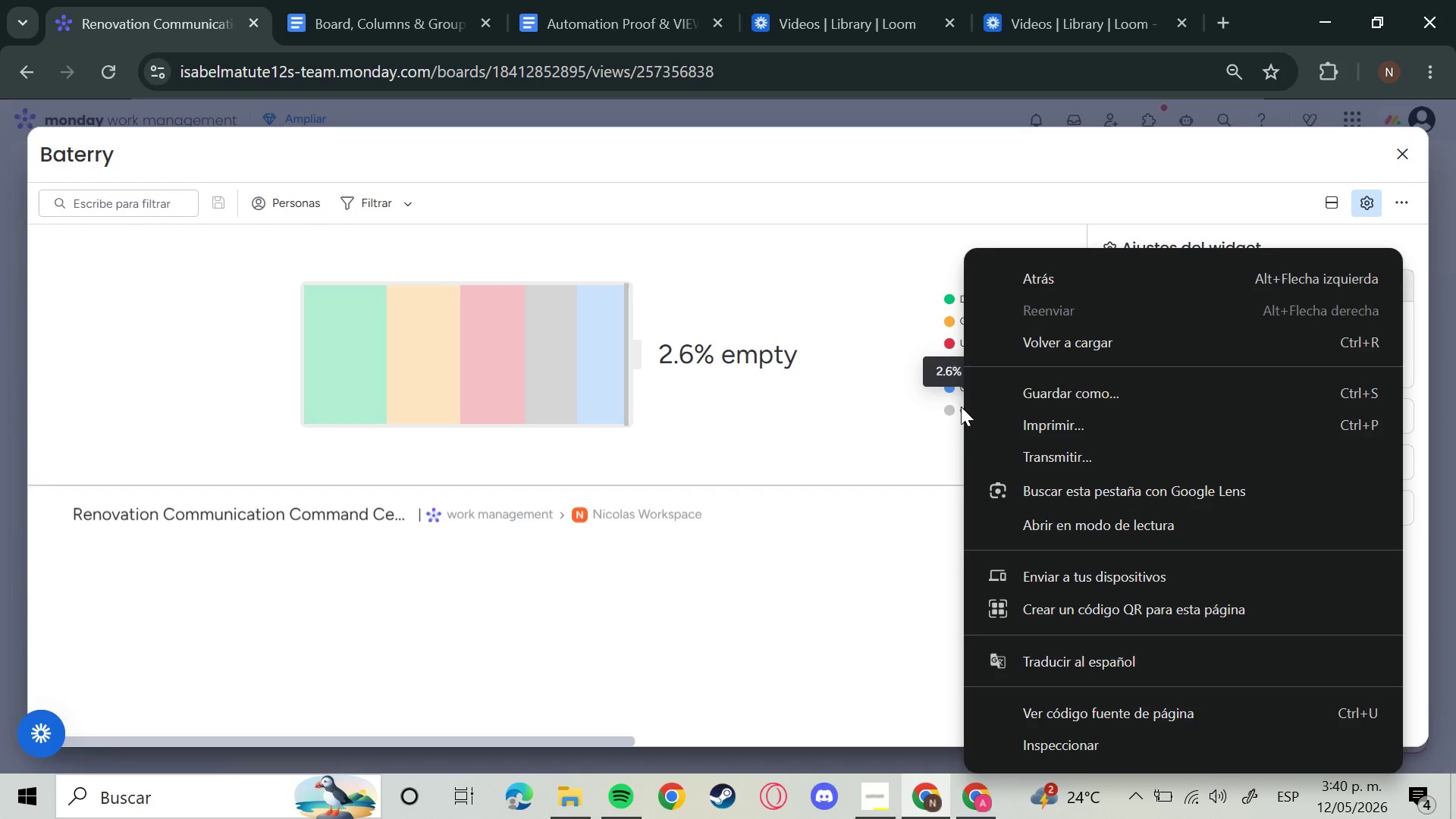 
left_click([924, 426])
 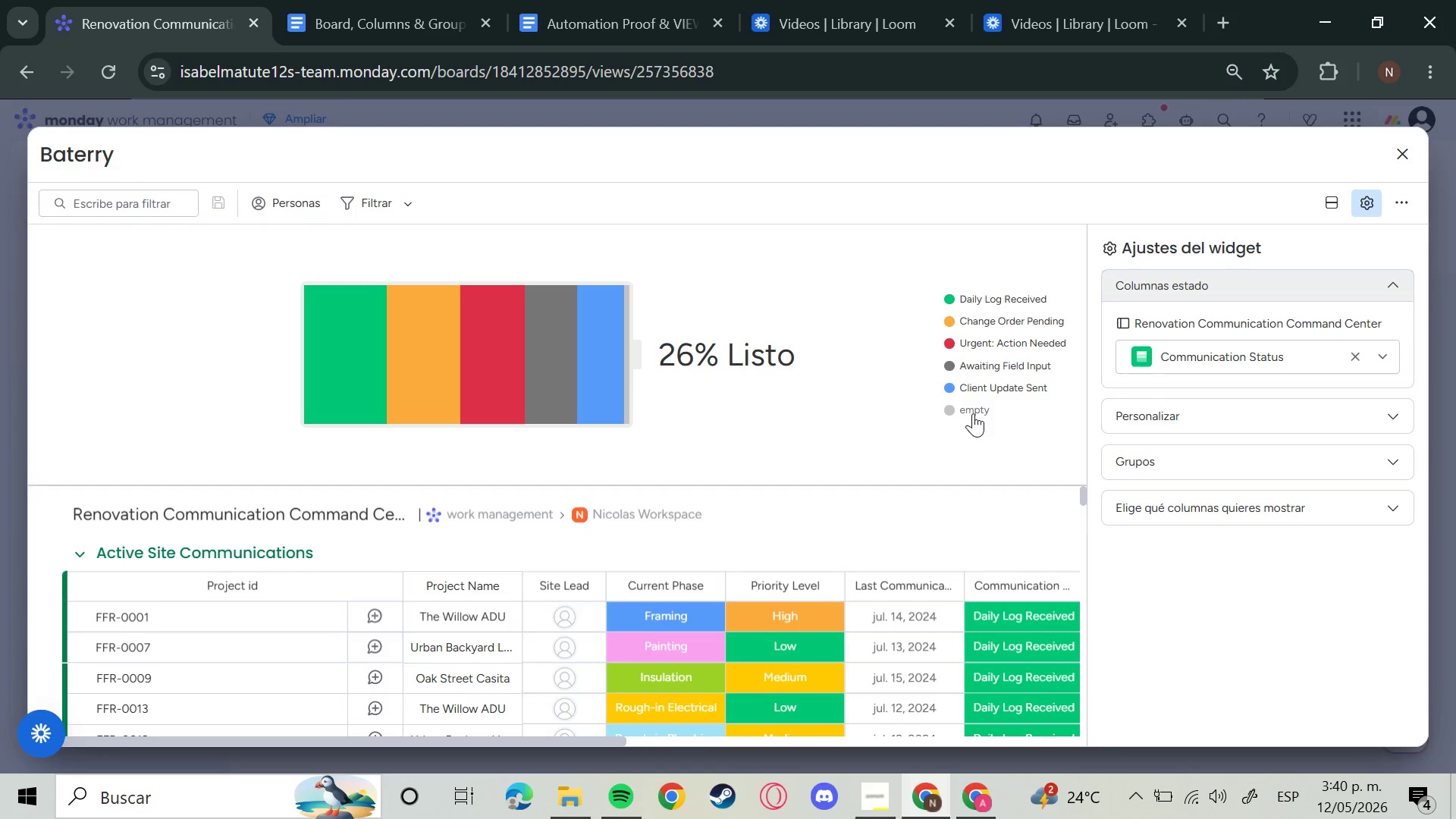 
right_click([973, 413])
 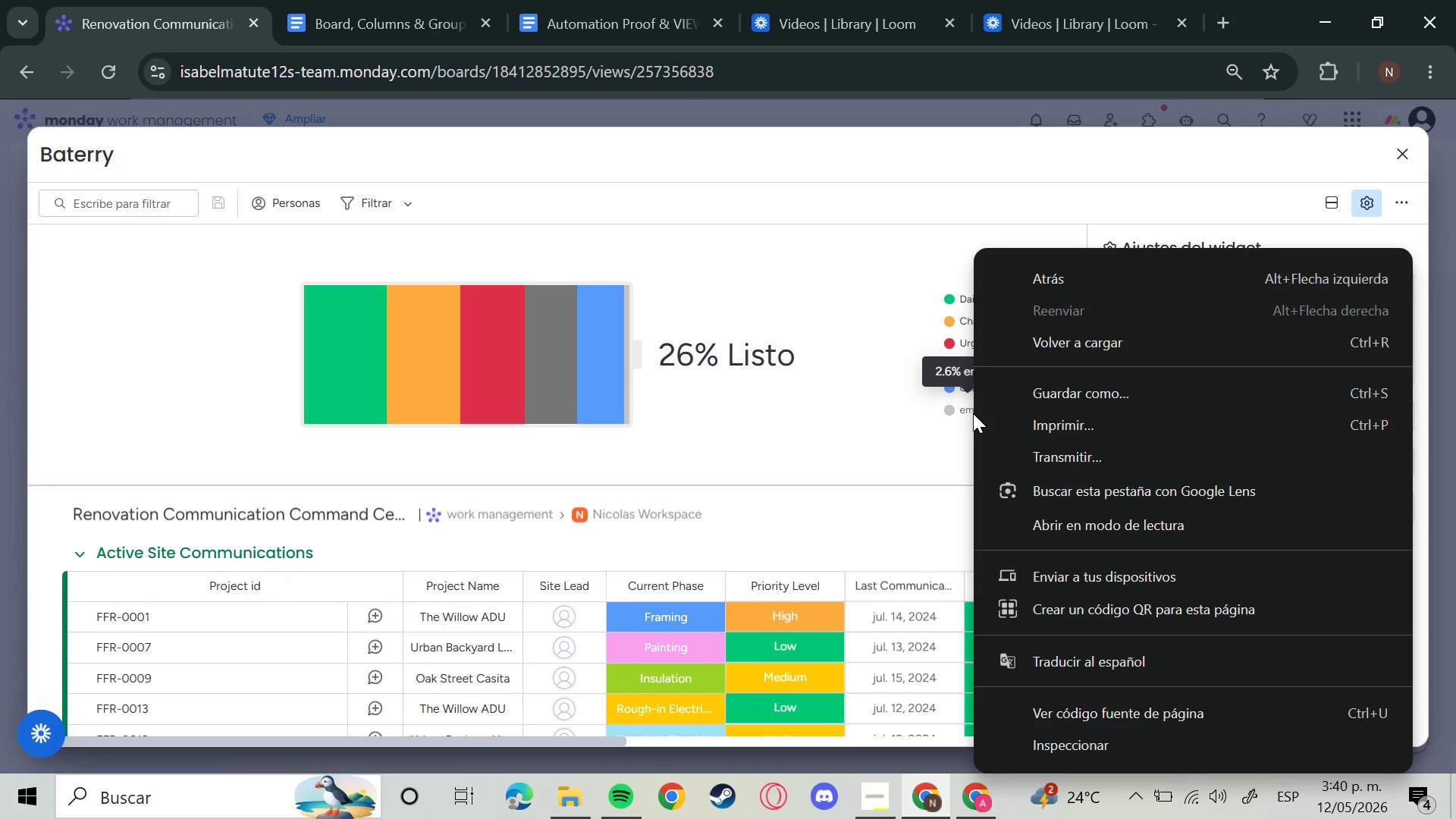 
left_click([960, 411])
 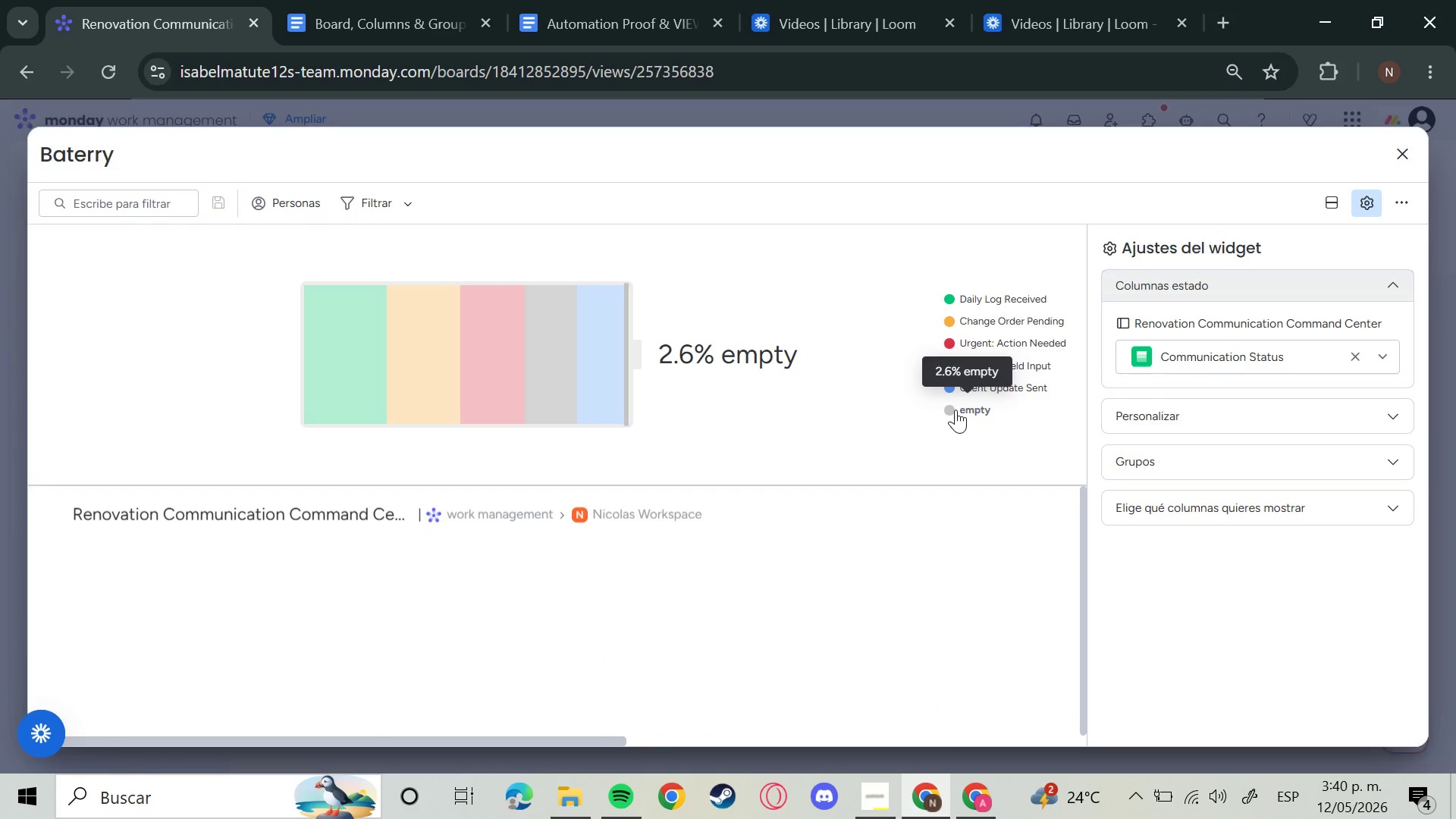 
left_click([896, 429])
 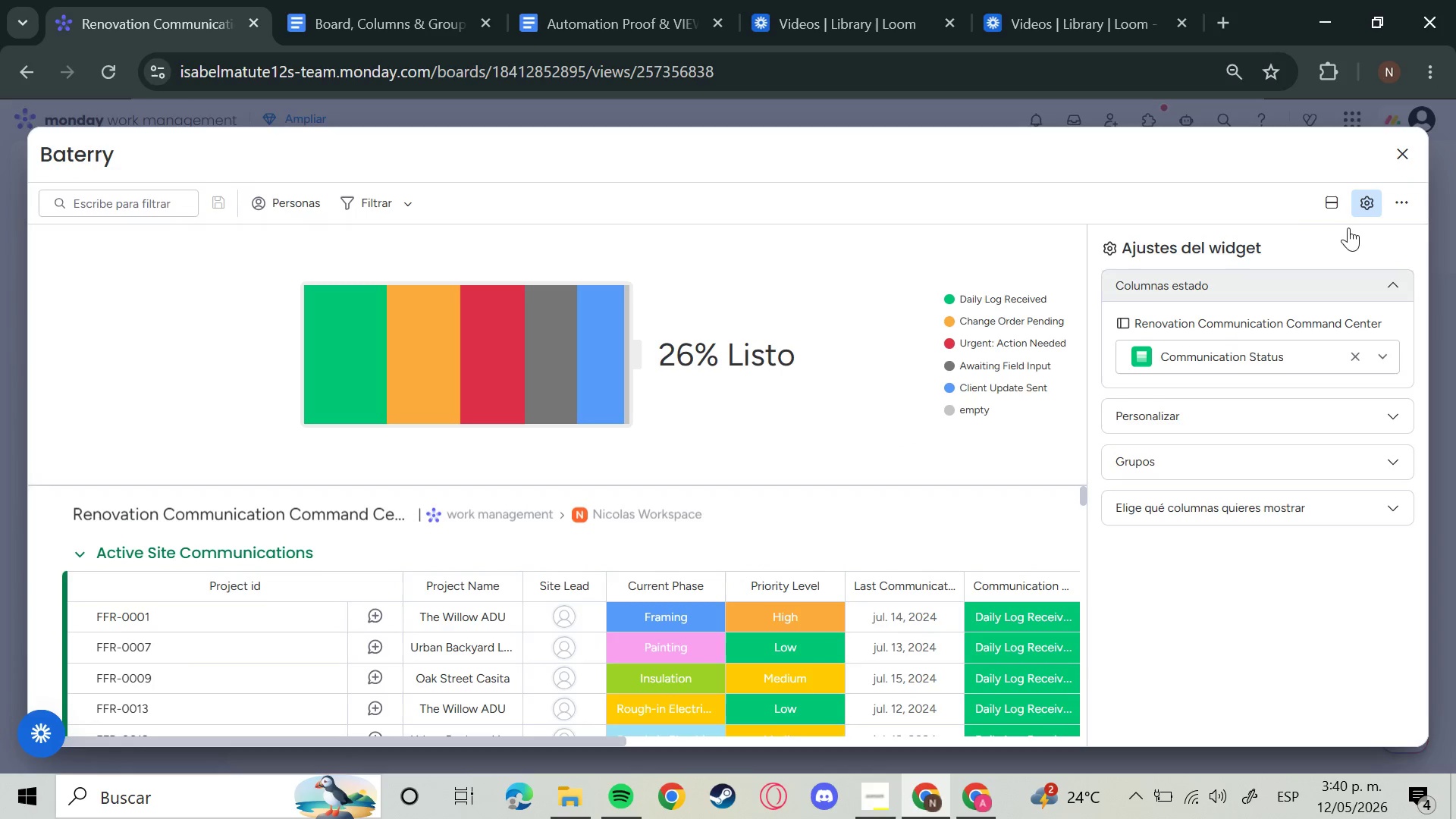 
left_click([355, 202])
 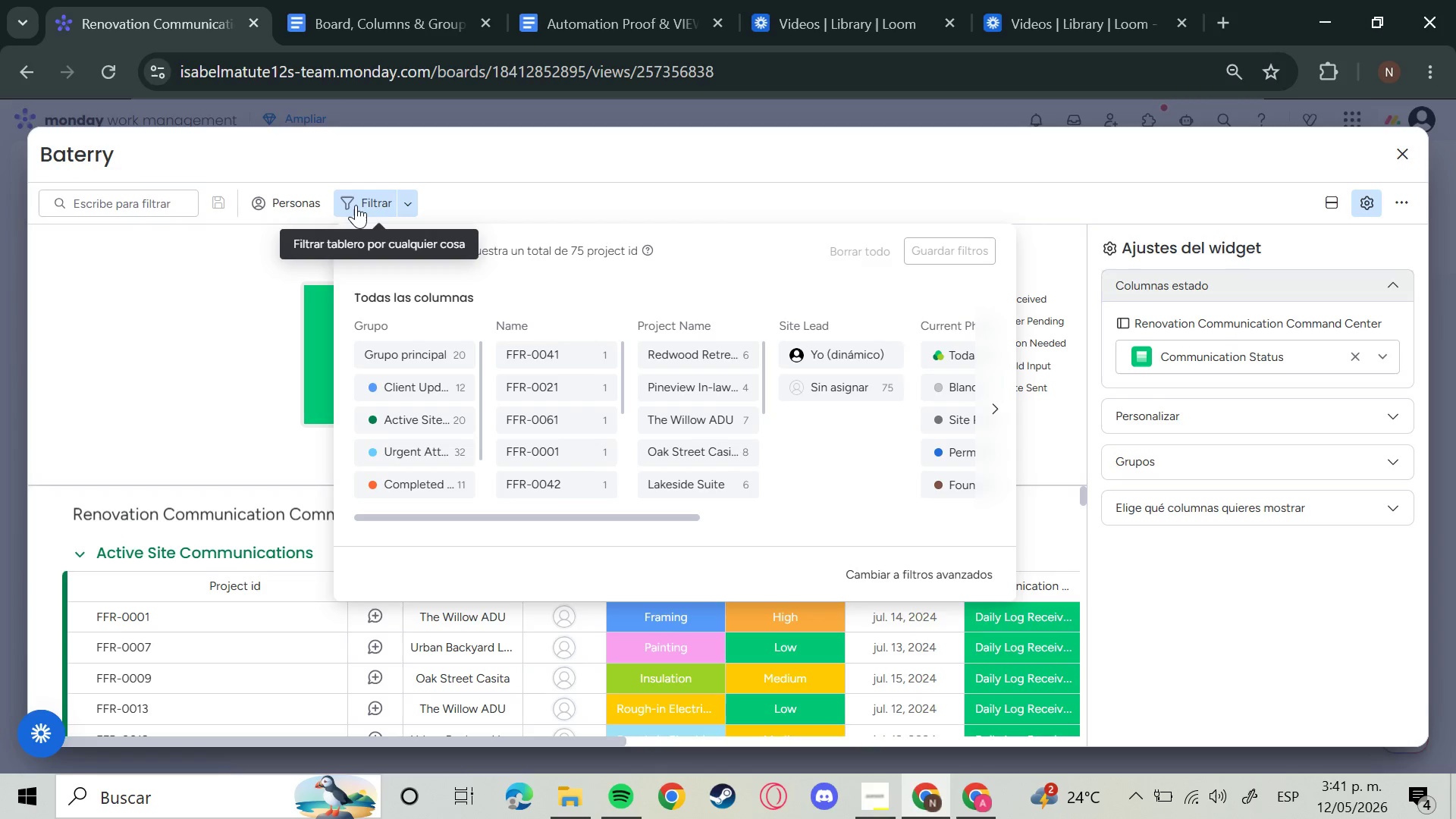 
wait(9.02)
 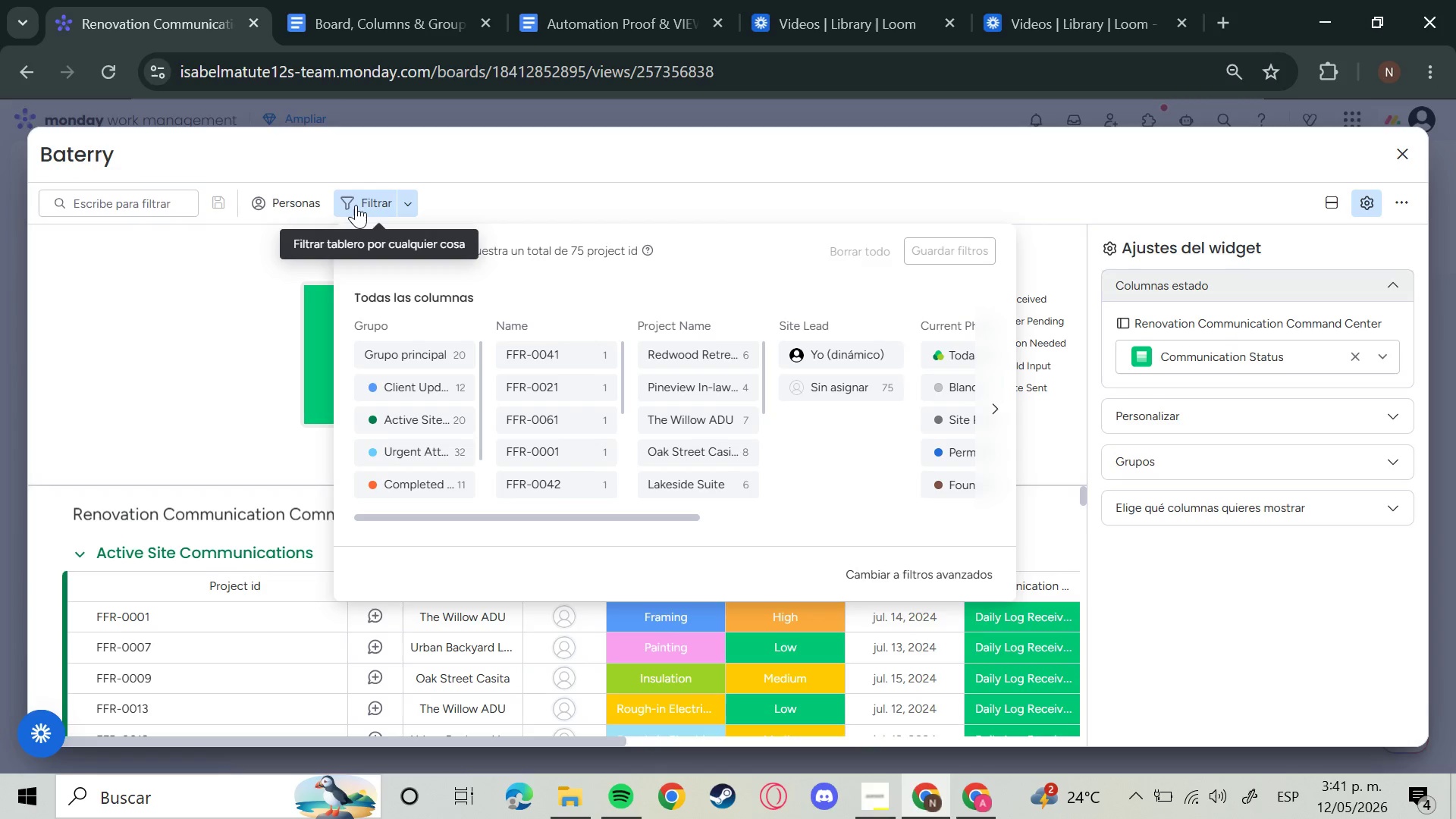 
left_click_drag(start_coordinate=[618, 517], to_coordinate=[804, 502])
 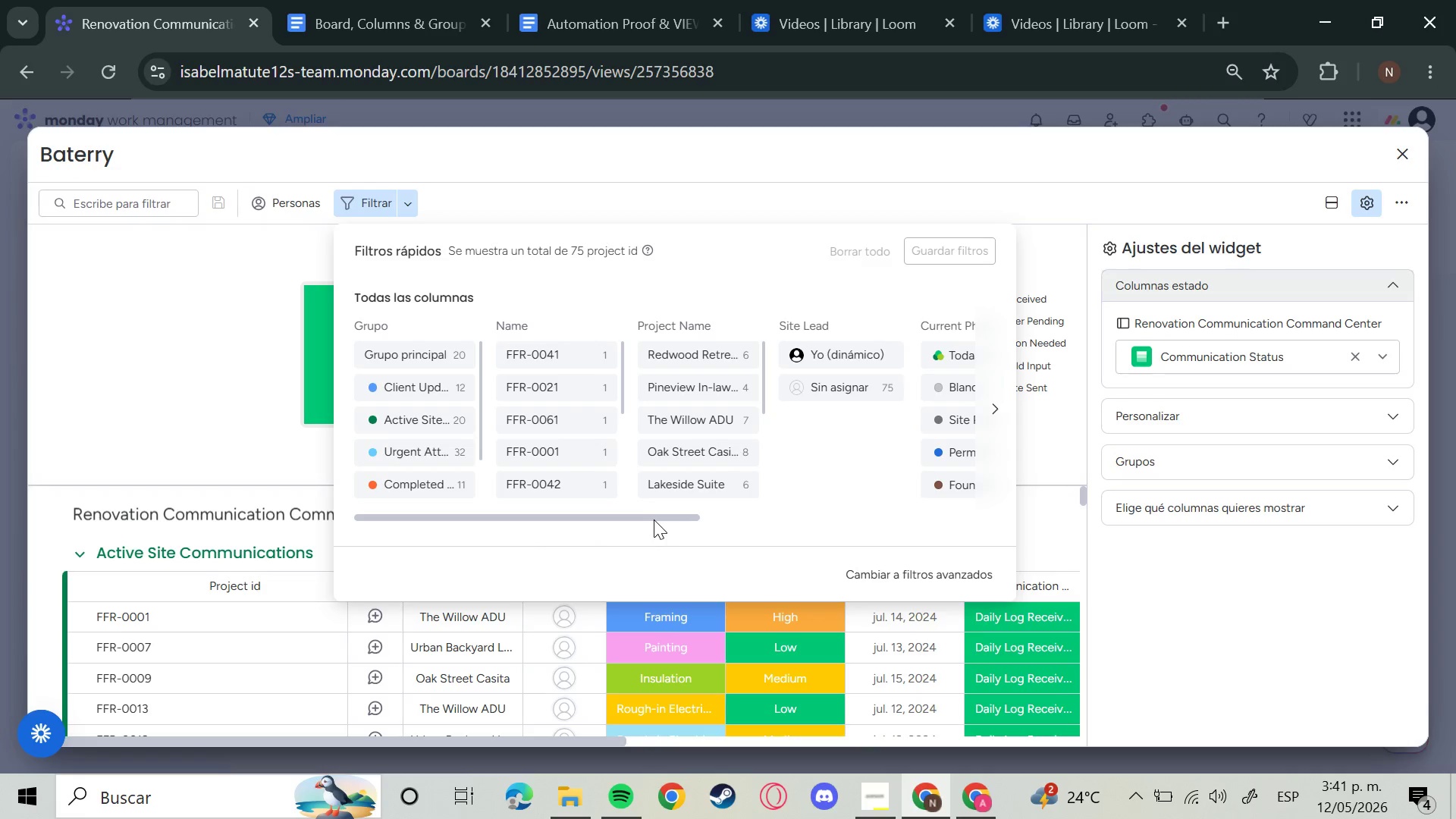 
left_click_drag(start_coordinate=[662, 517], to_coordinate=[972, 516])
 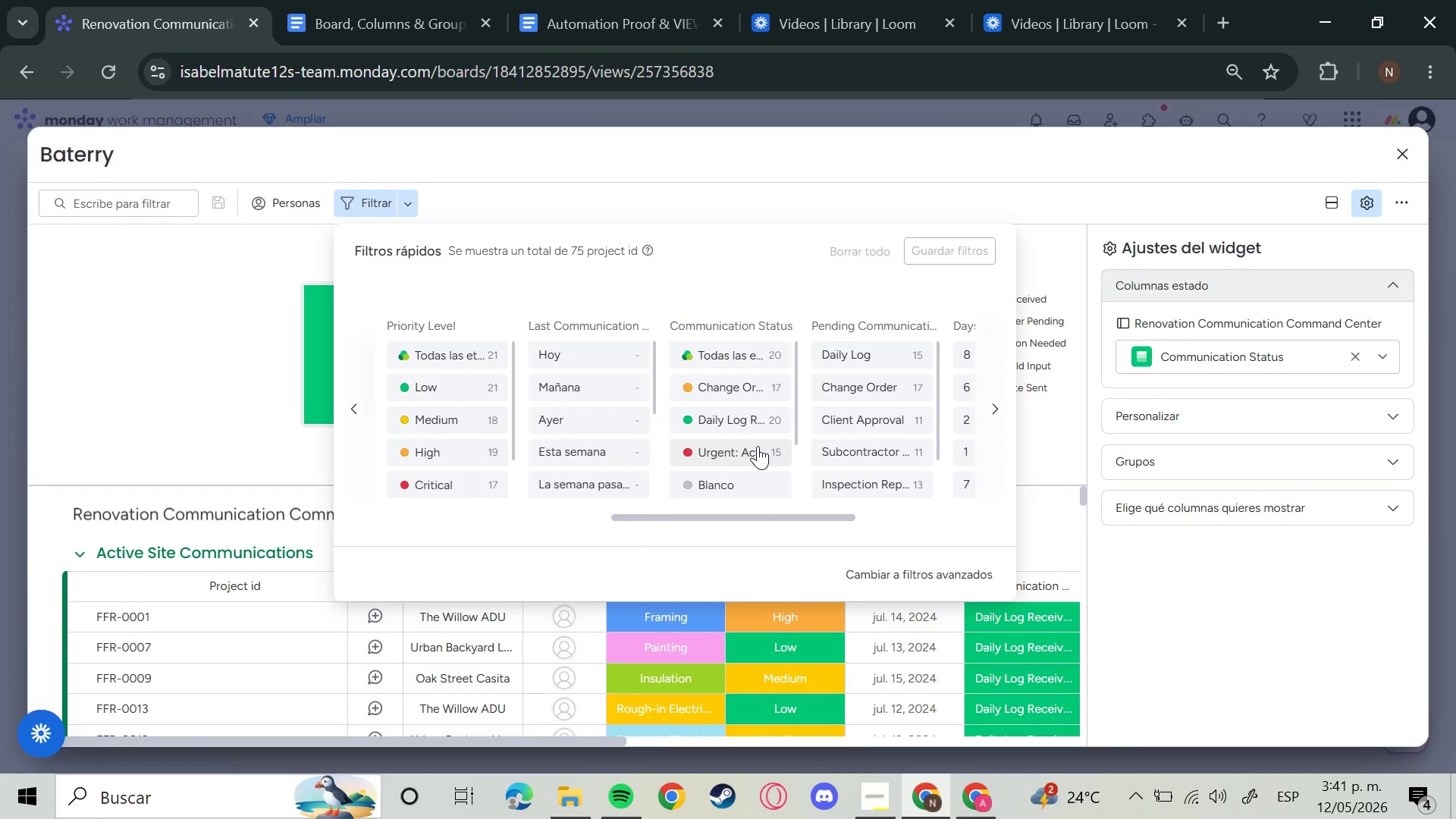 
scroll: coordinate [760, 450], scroll_direction: down, amount: 4.0
 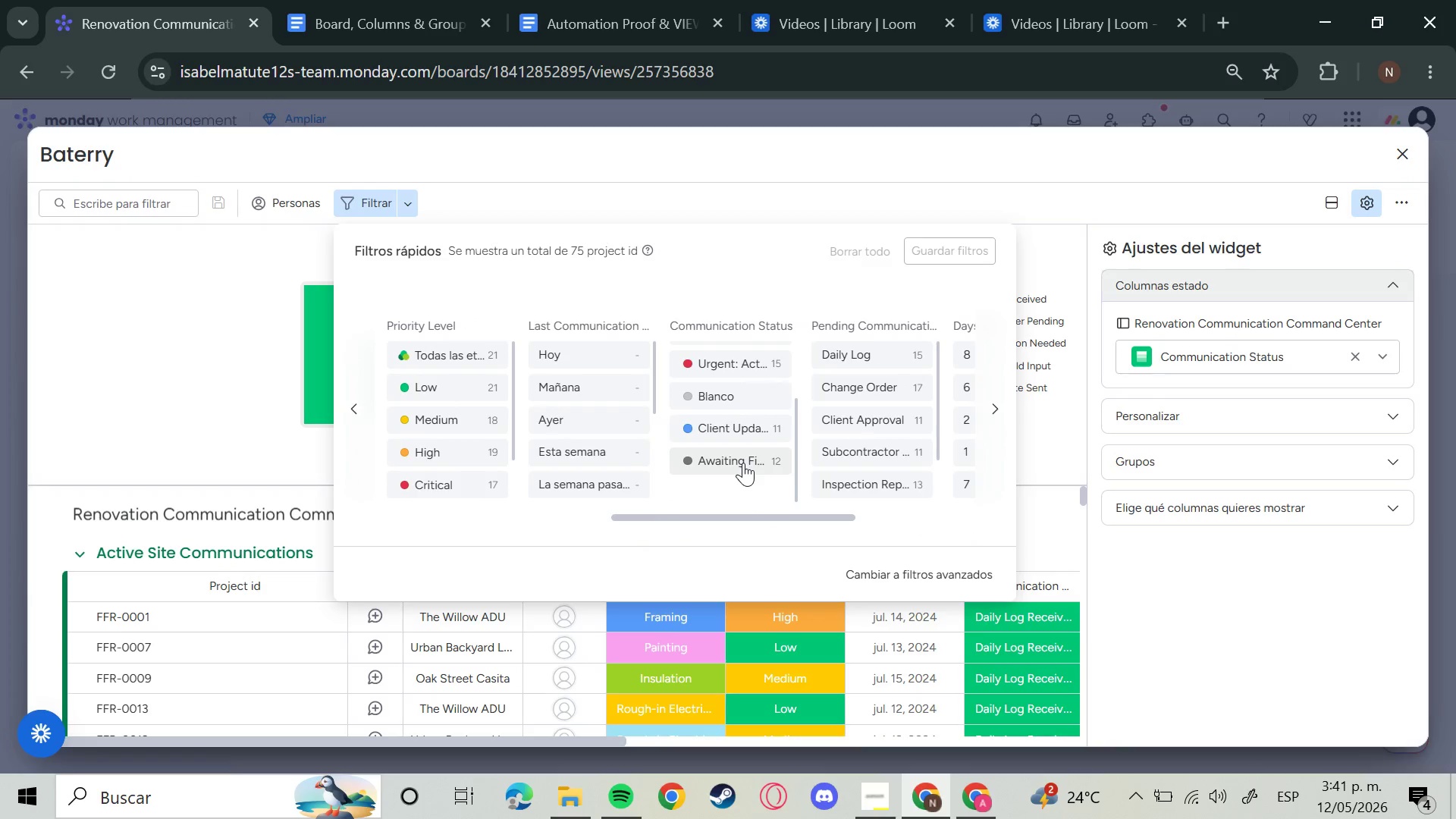 
left_click([742, 460])
 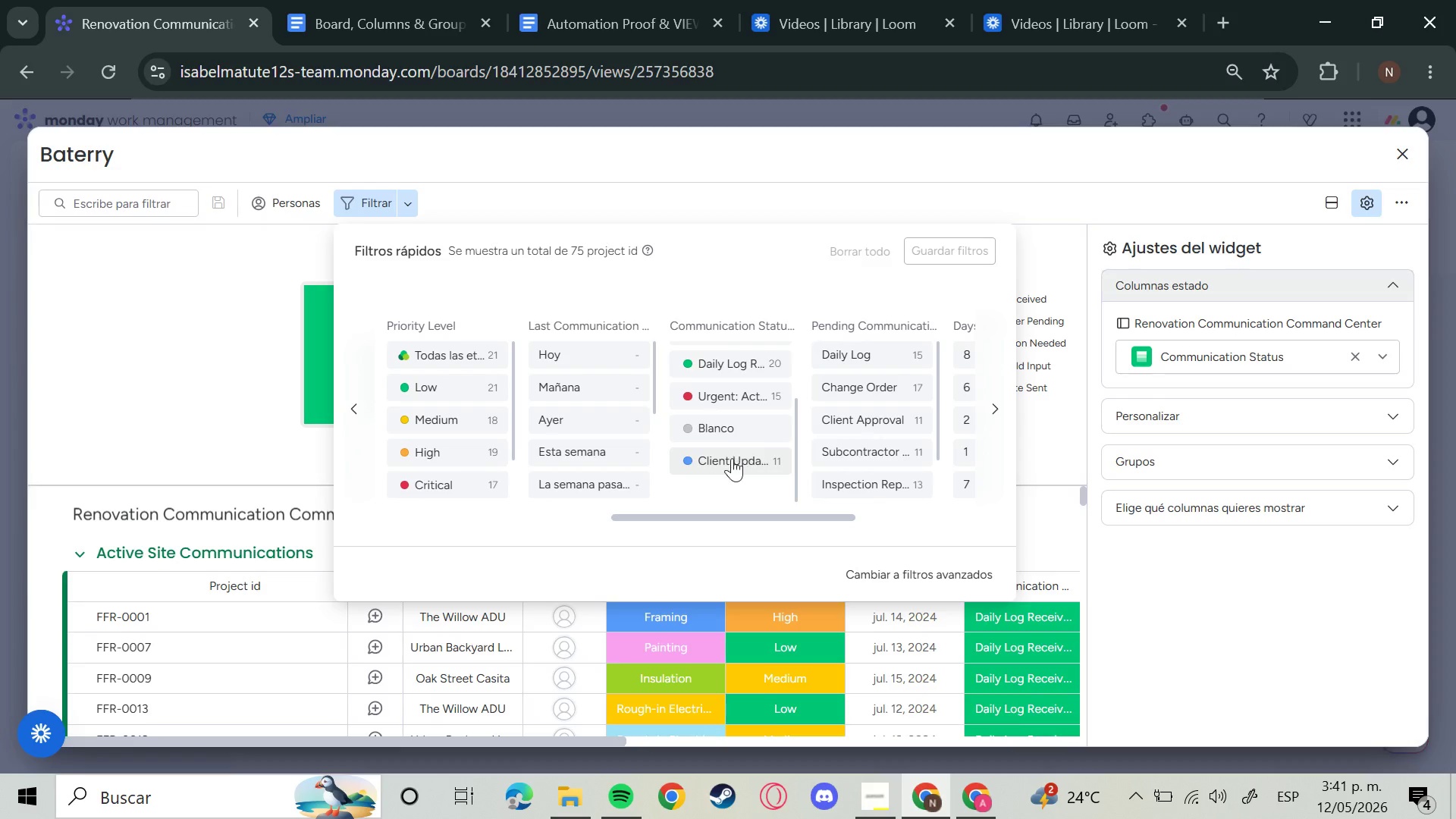 
left_click([730, 463])
 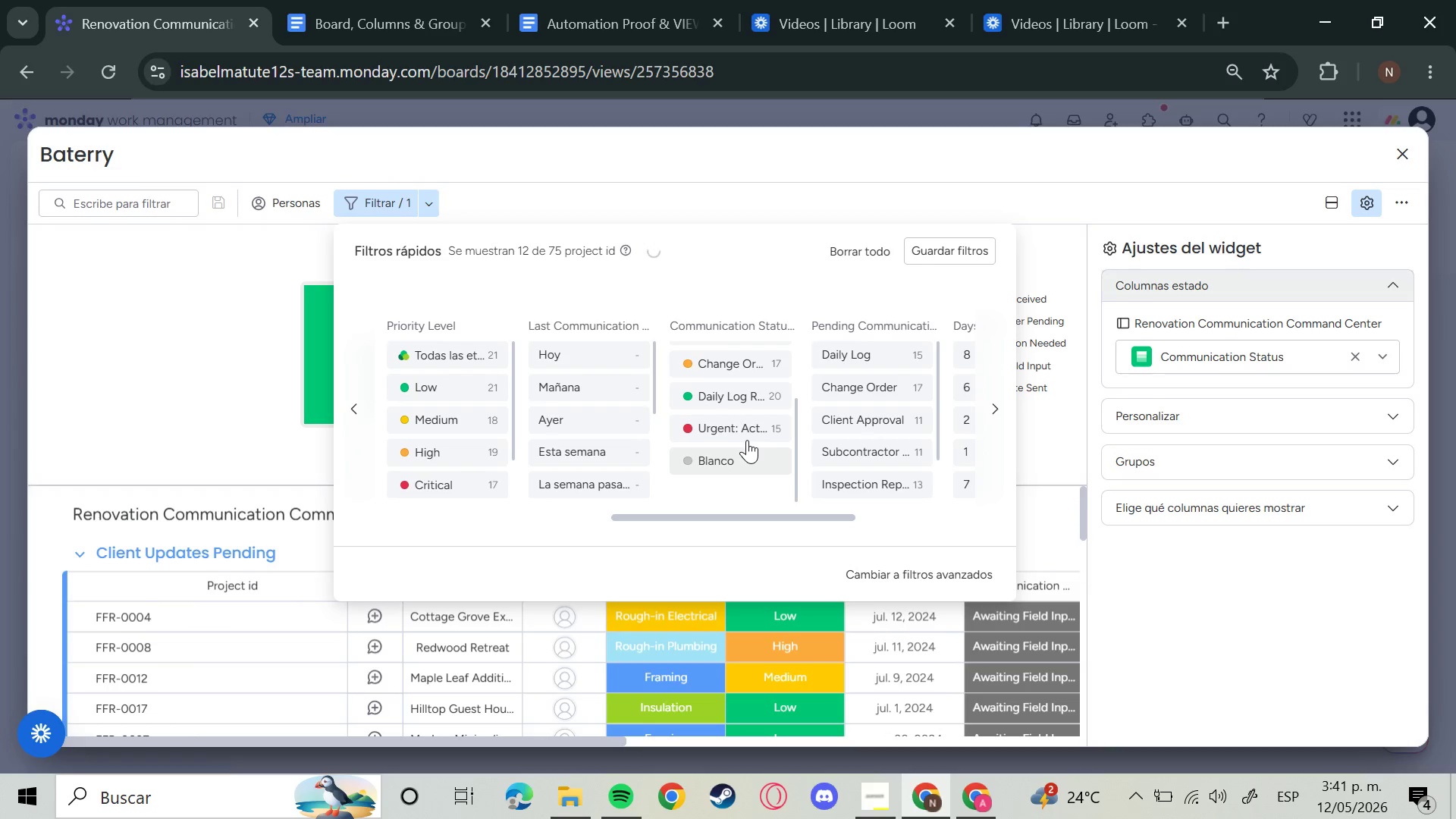 
left_click([735, 429])
 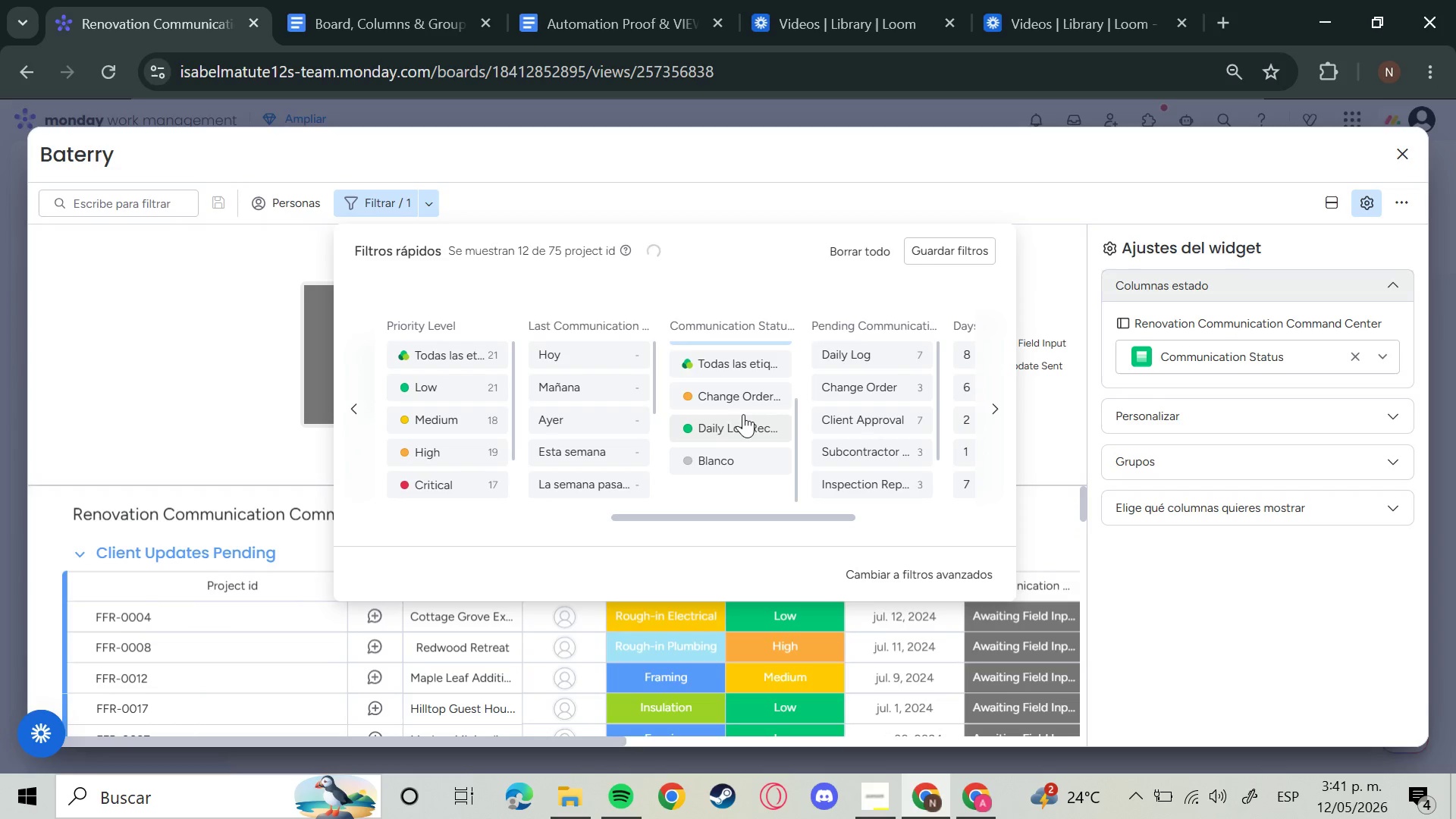 
left_click([743, 416])
 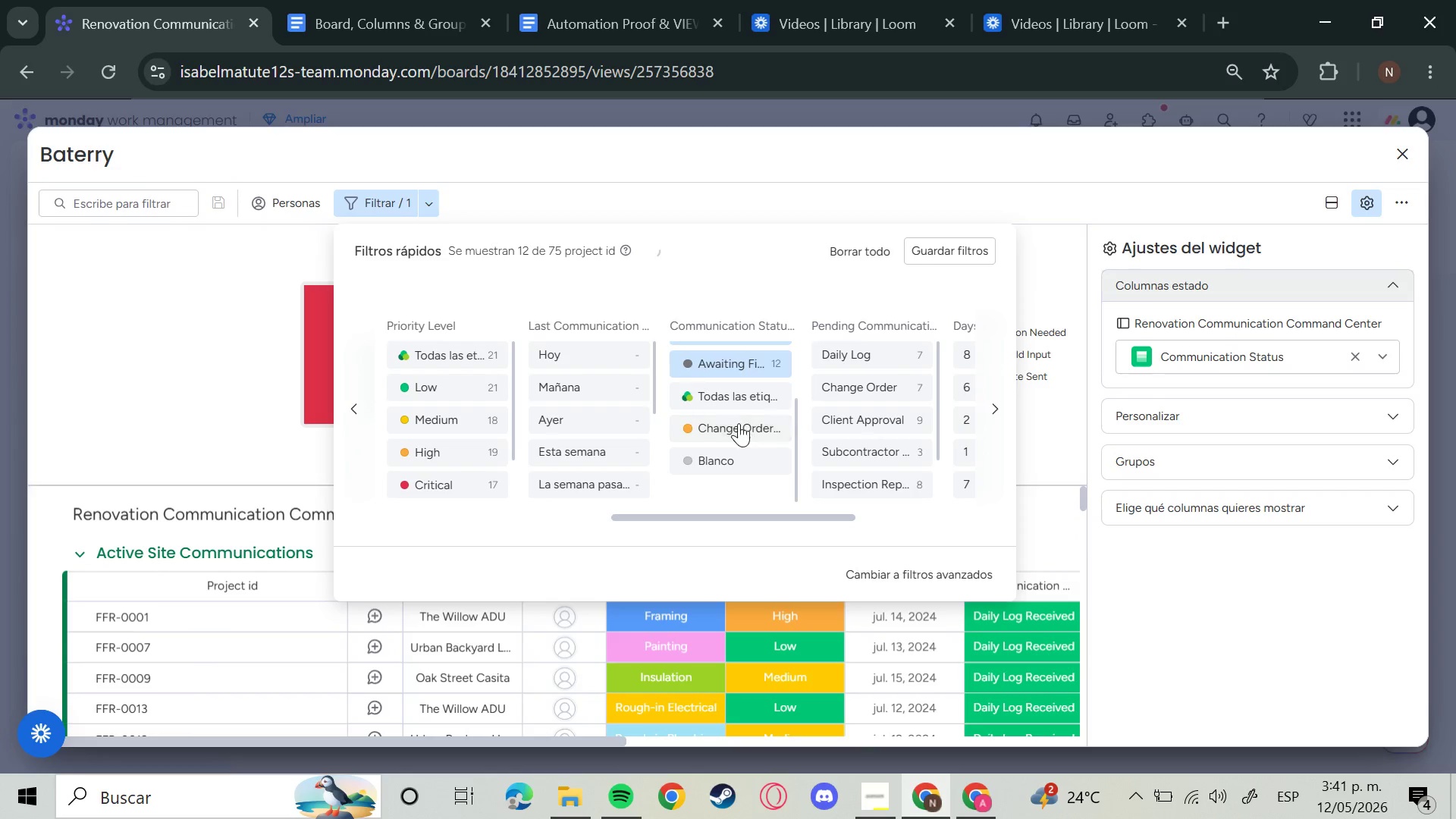 
left_click([738, 425])
 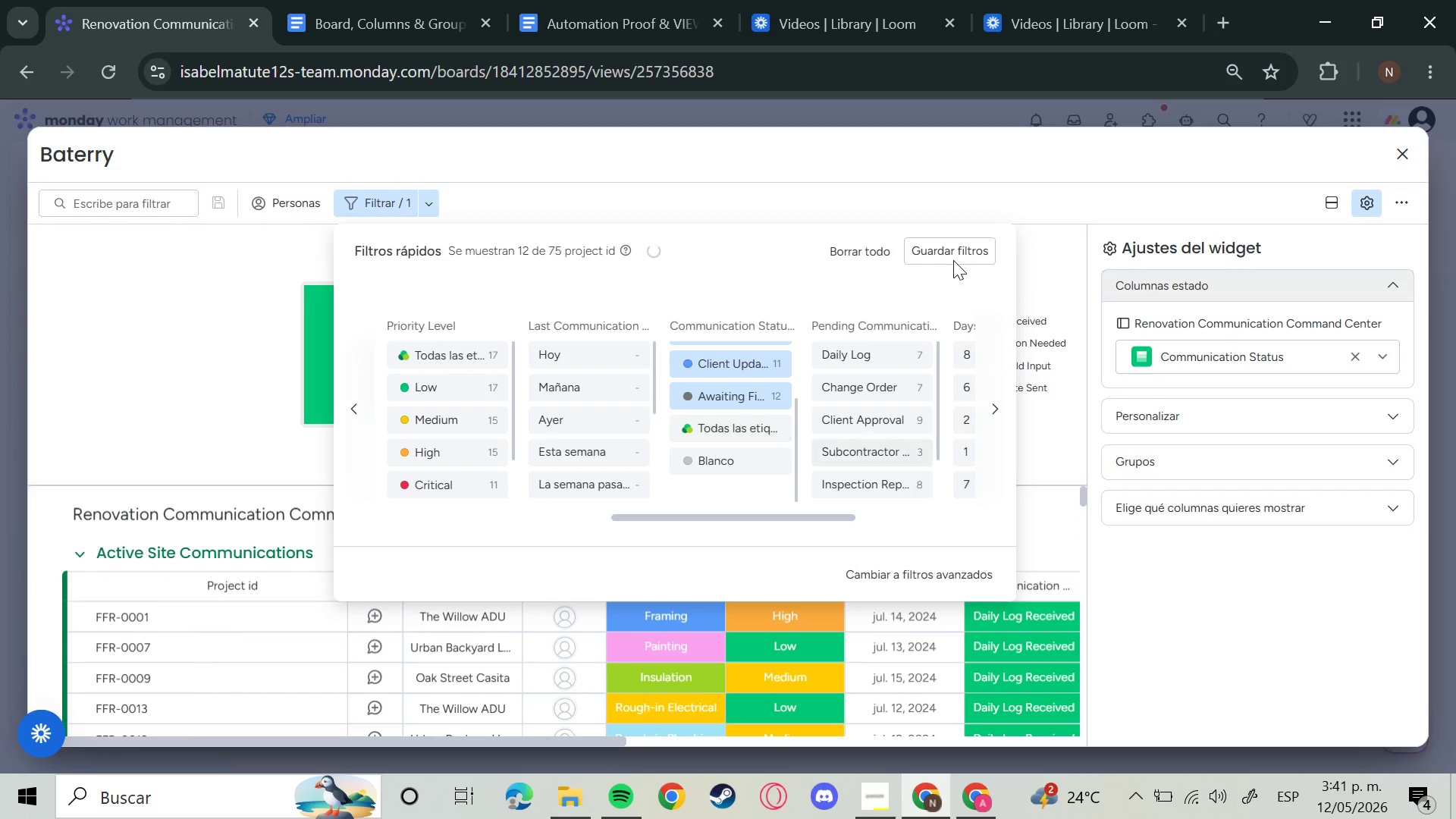 
left_click([950, 247])
 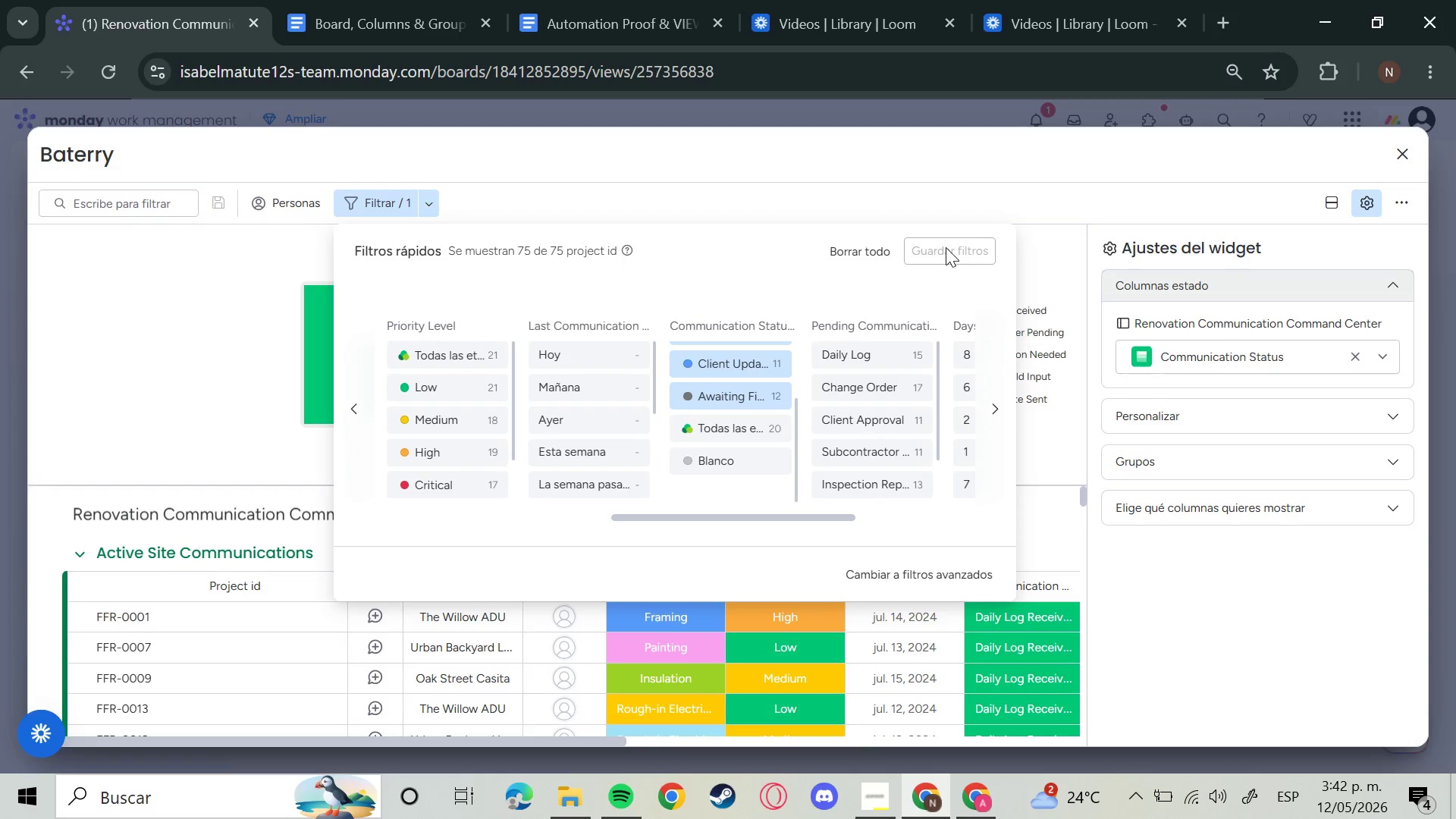 
wait(66.75)
 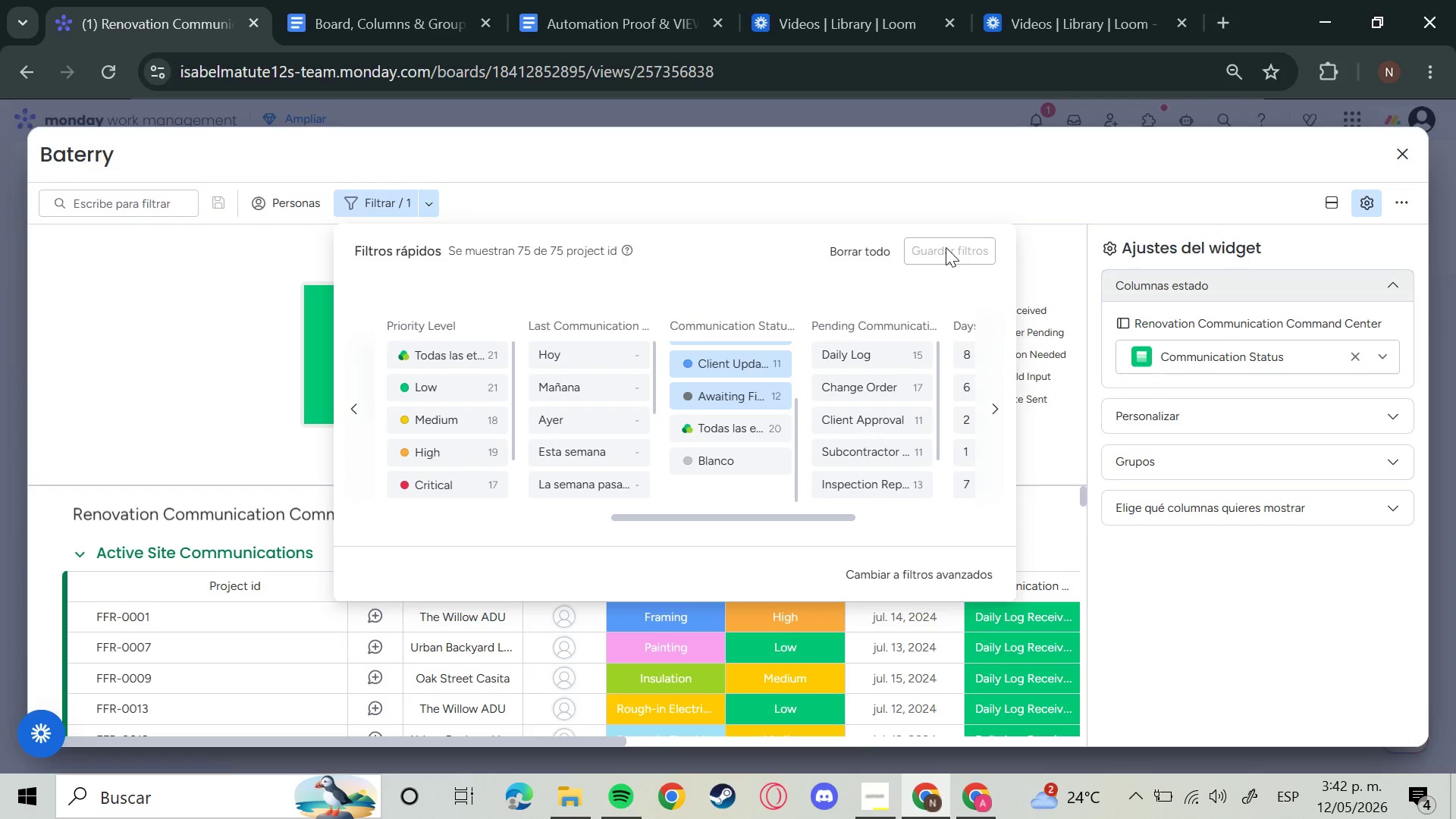 
left_click([1402, 152])
 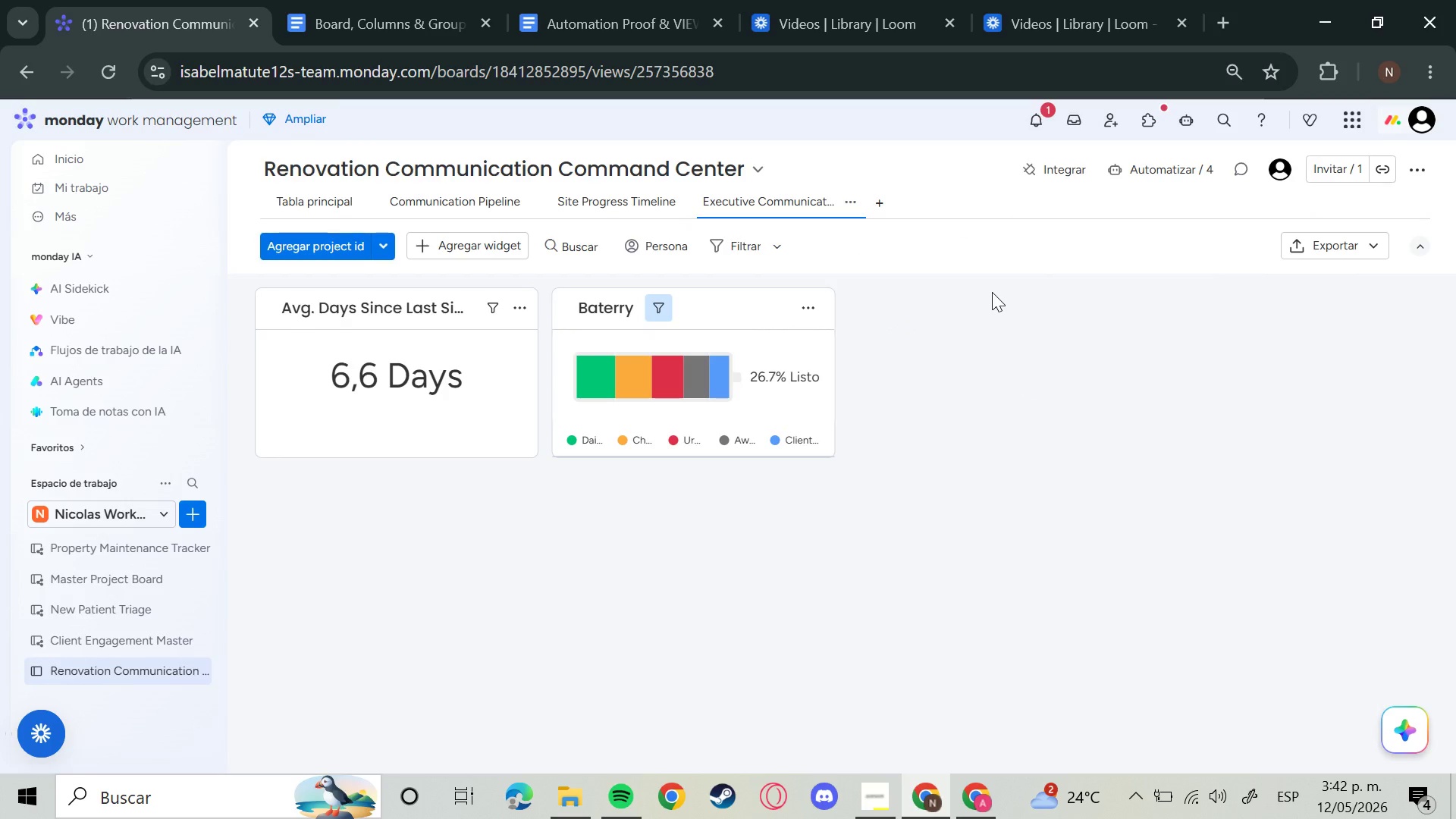 
wait(12.23)
 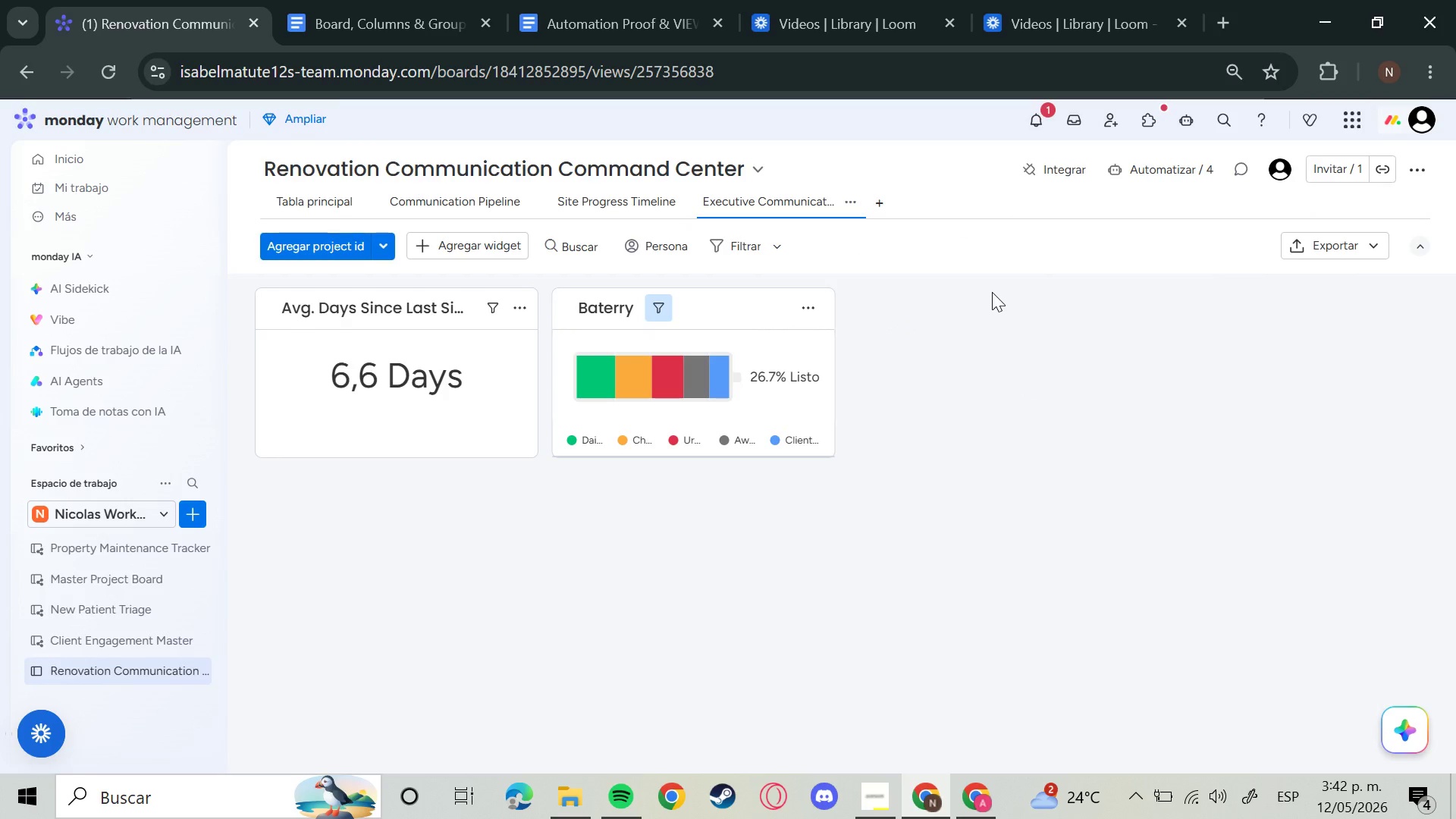 
left_click([621, 306])
 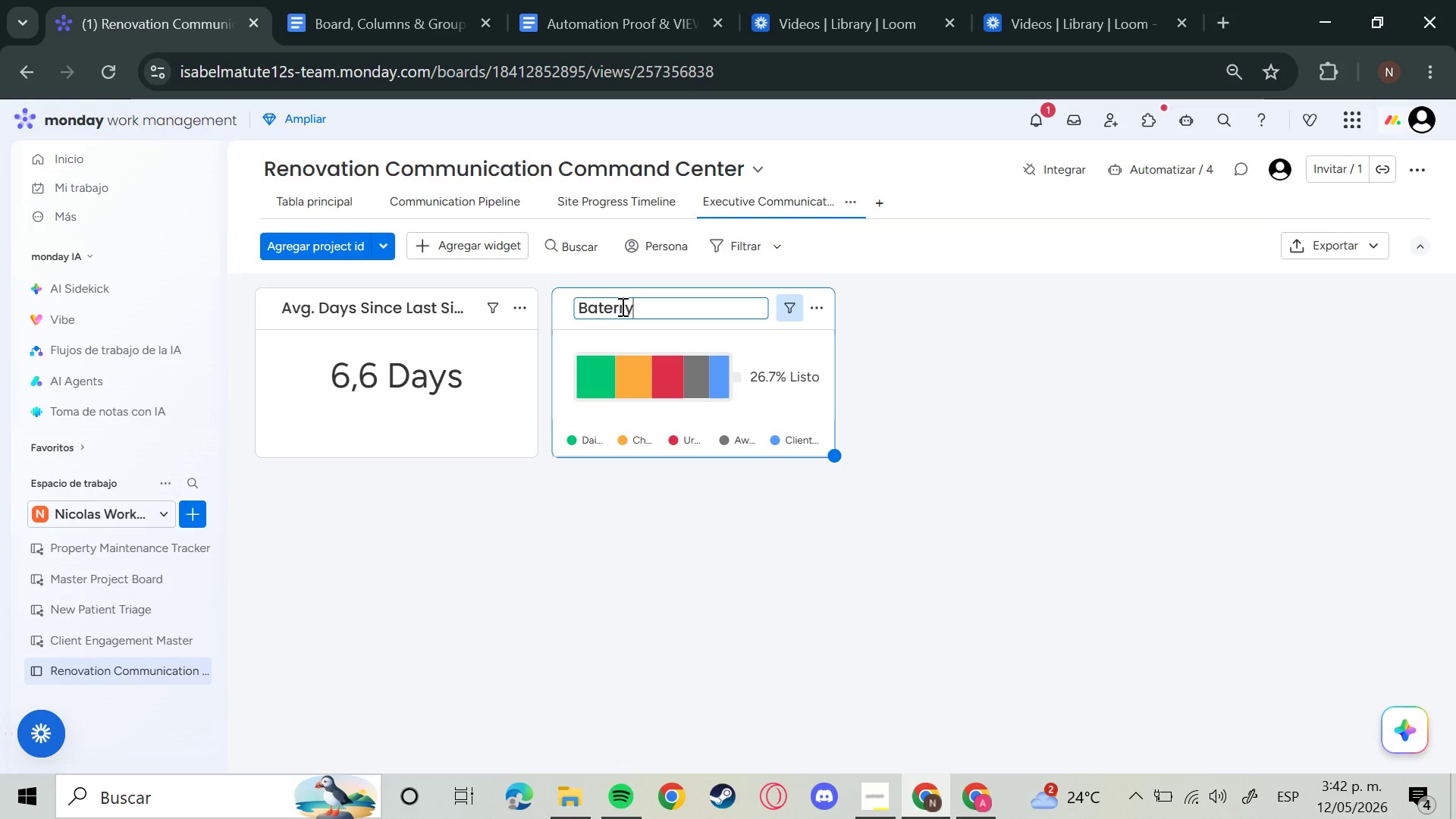 
key(Backspace)
 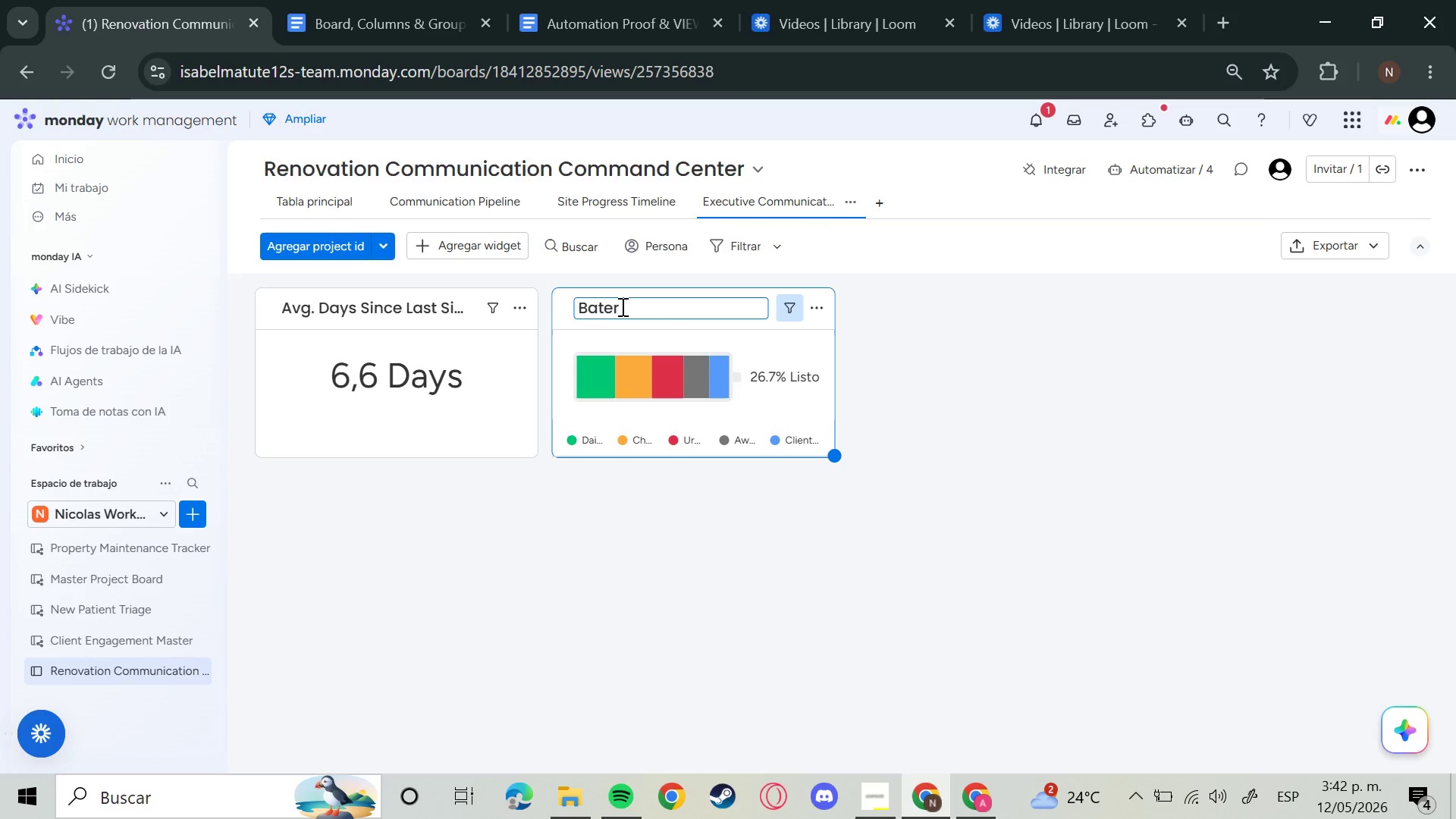 
key(Backspace)
 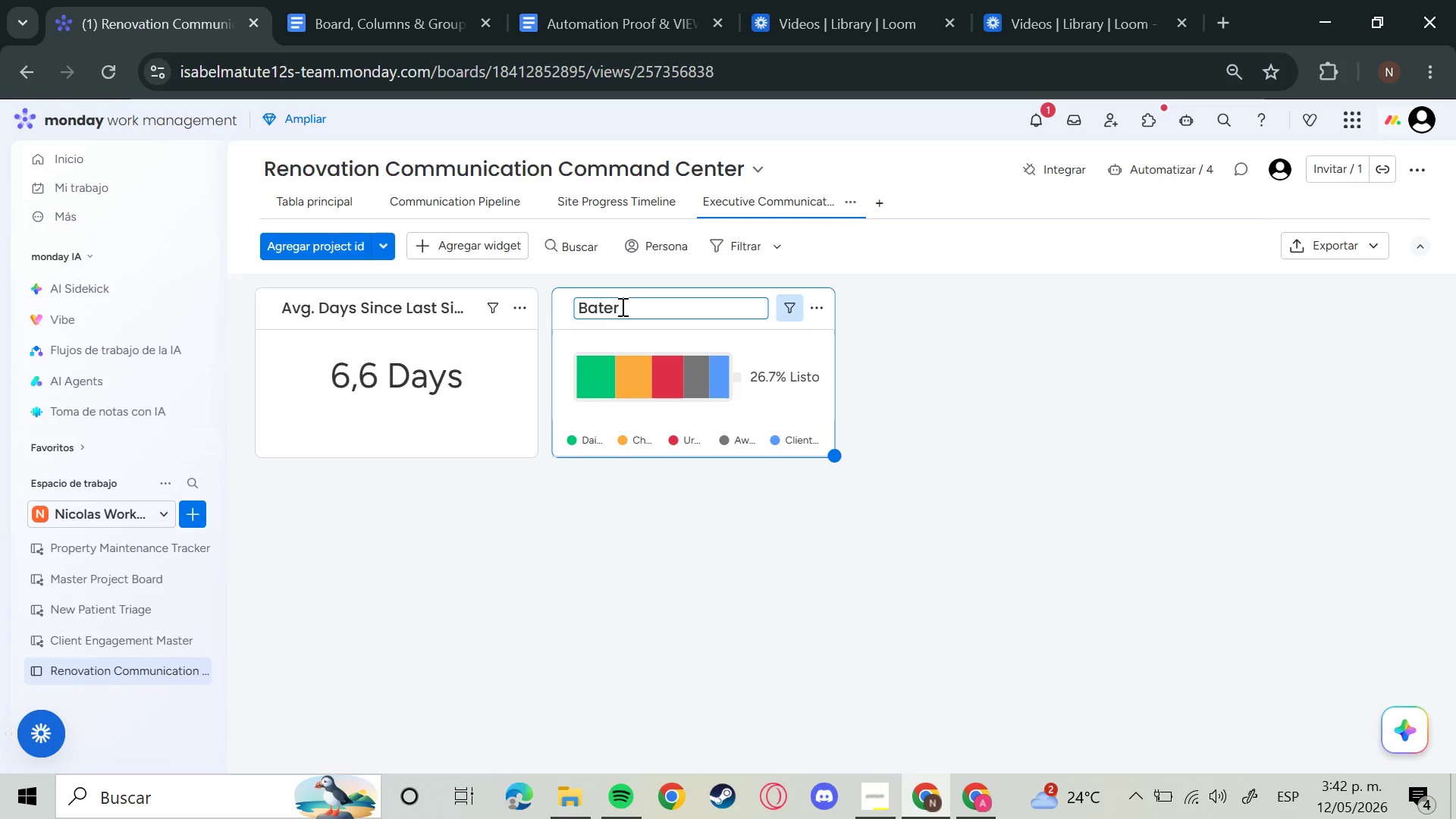 
key(Backspace)
 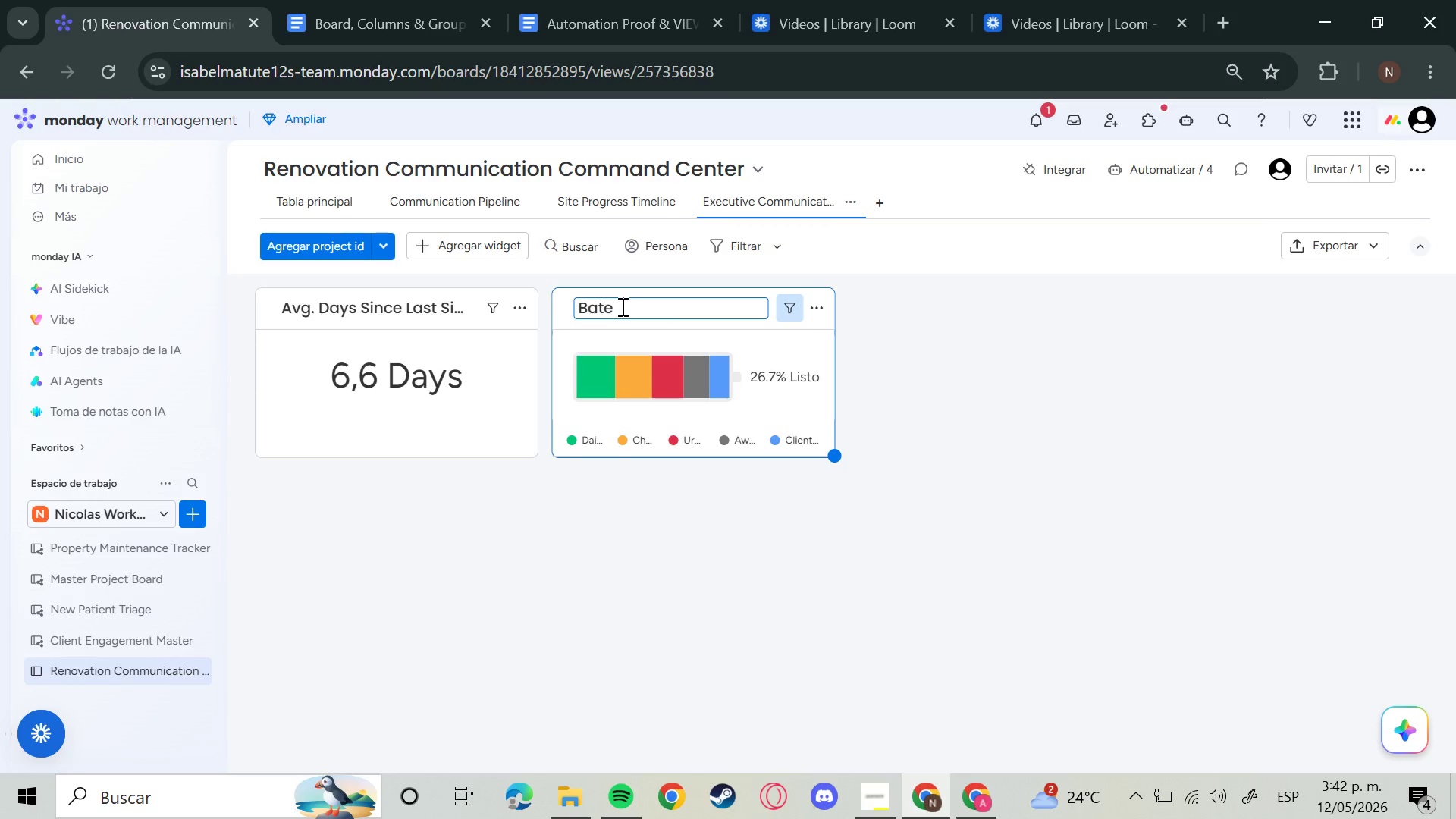 
key(Backspace)
 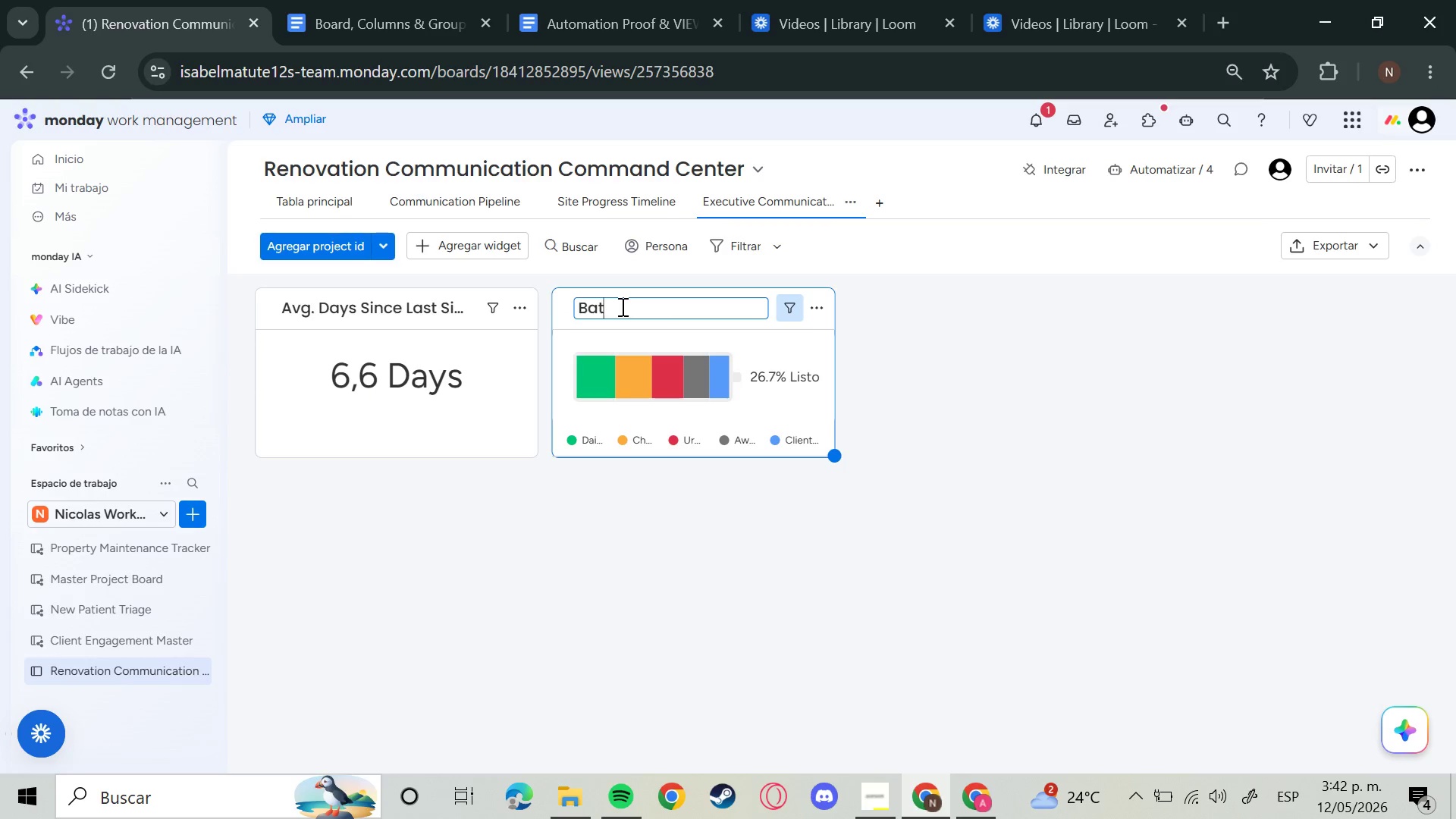 
key(Backspace)
 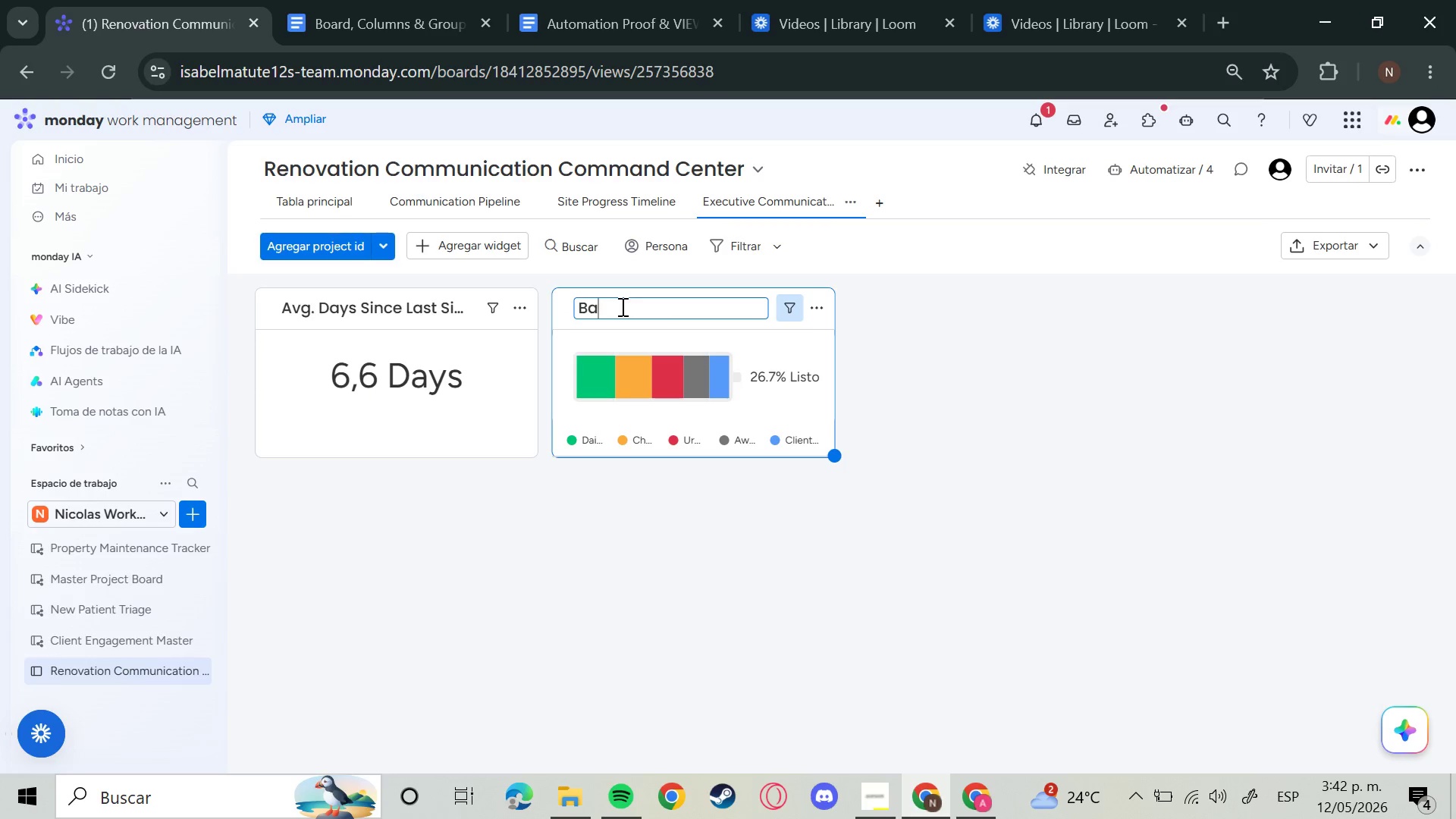 
key(Backspace)
 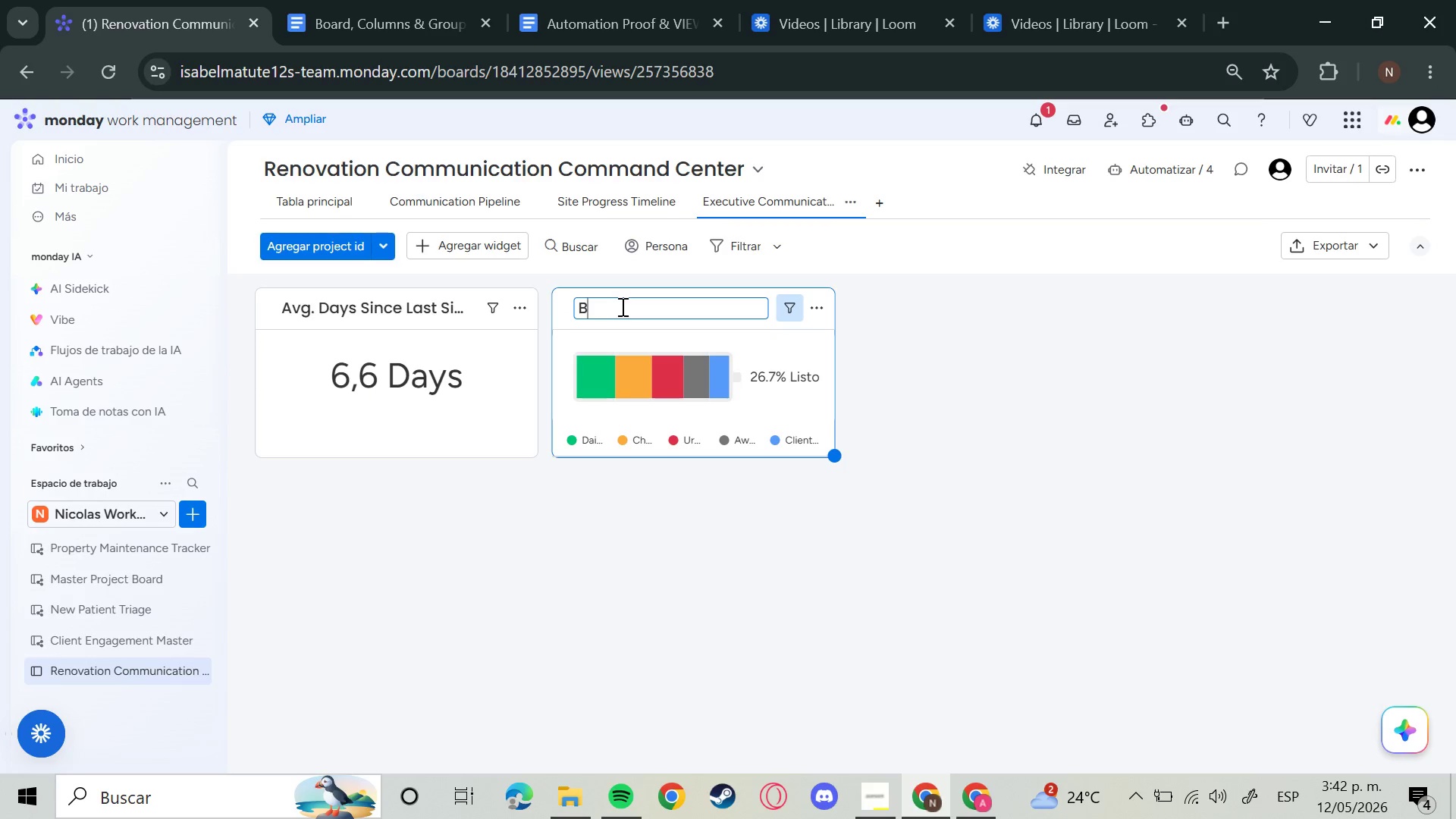 
key(Backspace)
 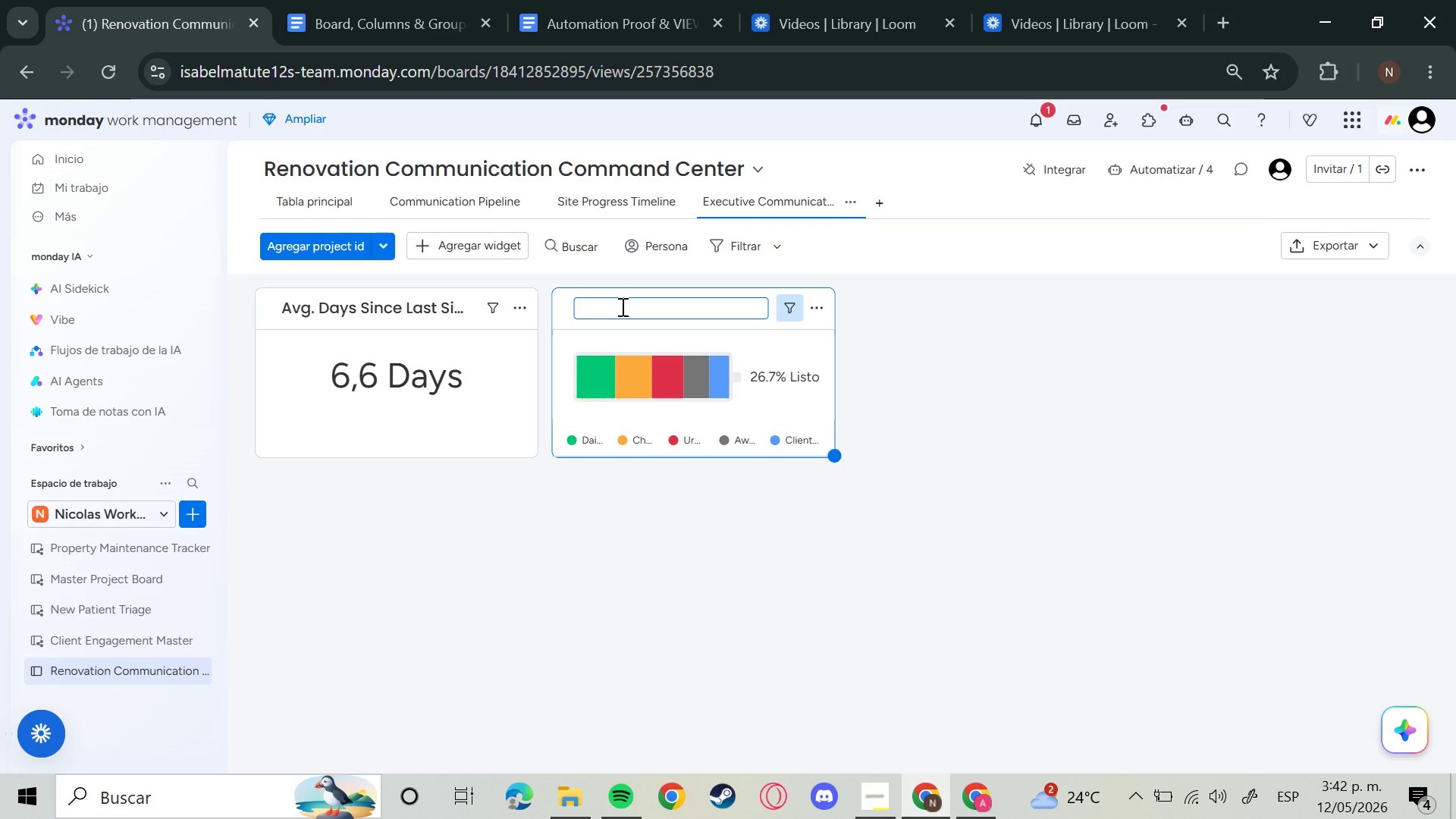 
key(Backspace)
 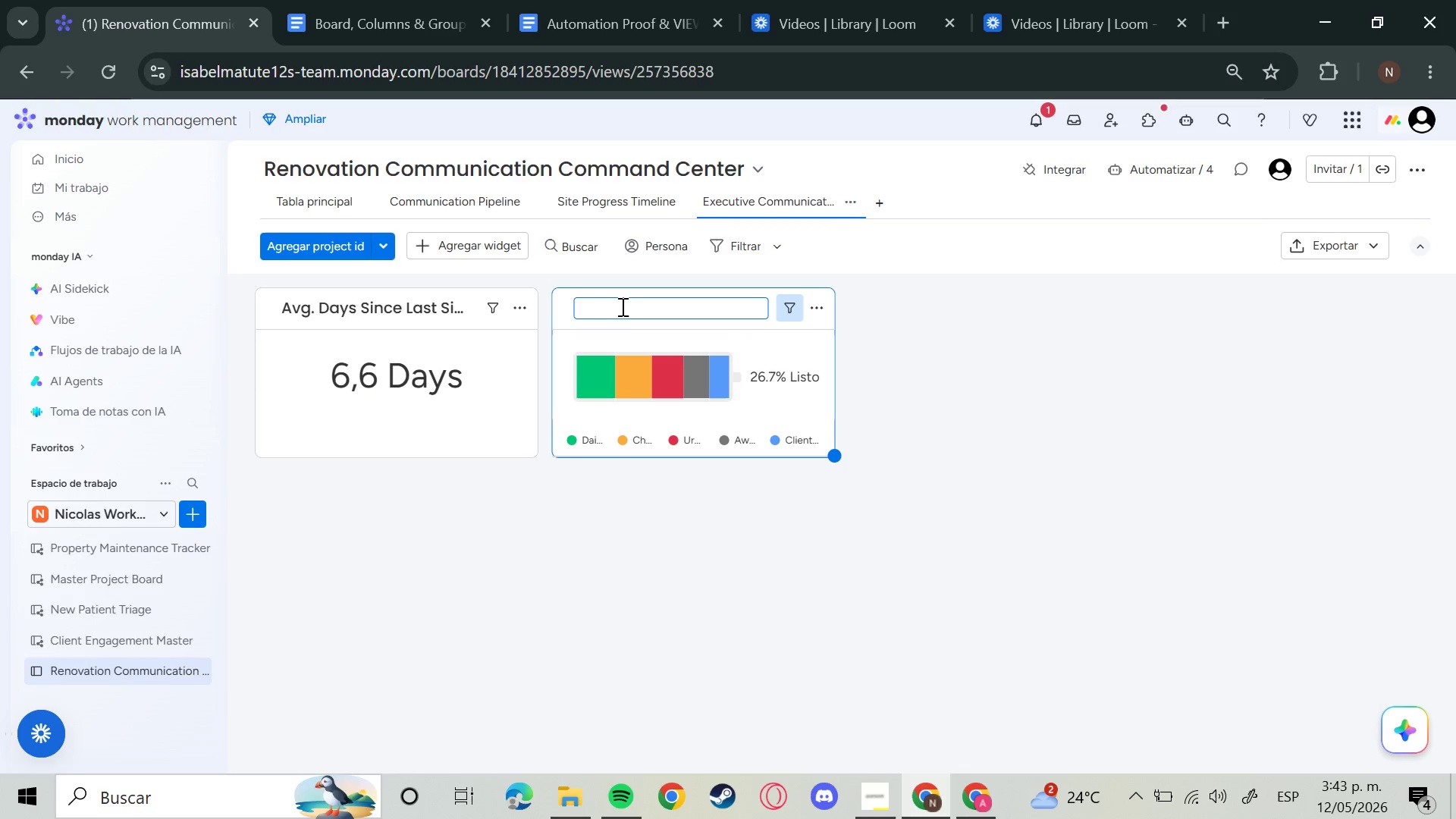 
key(Backspace)
 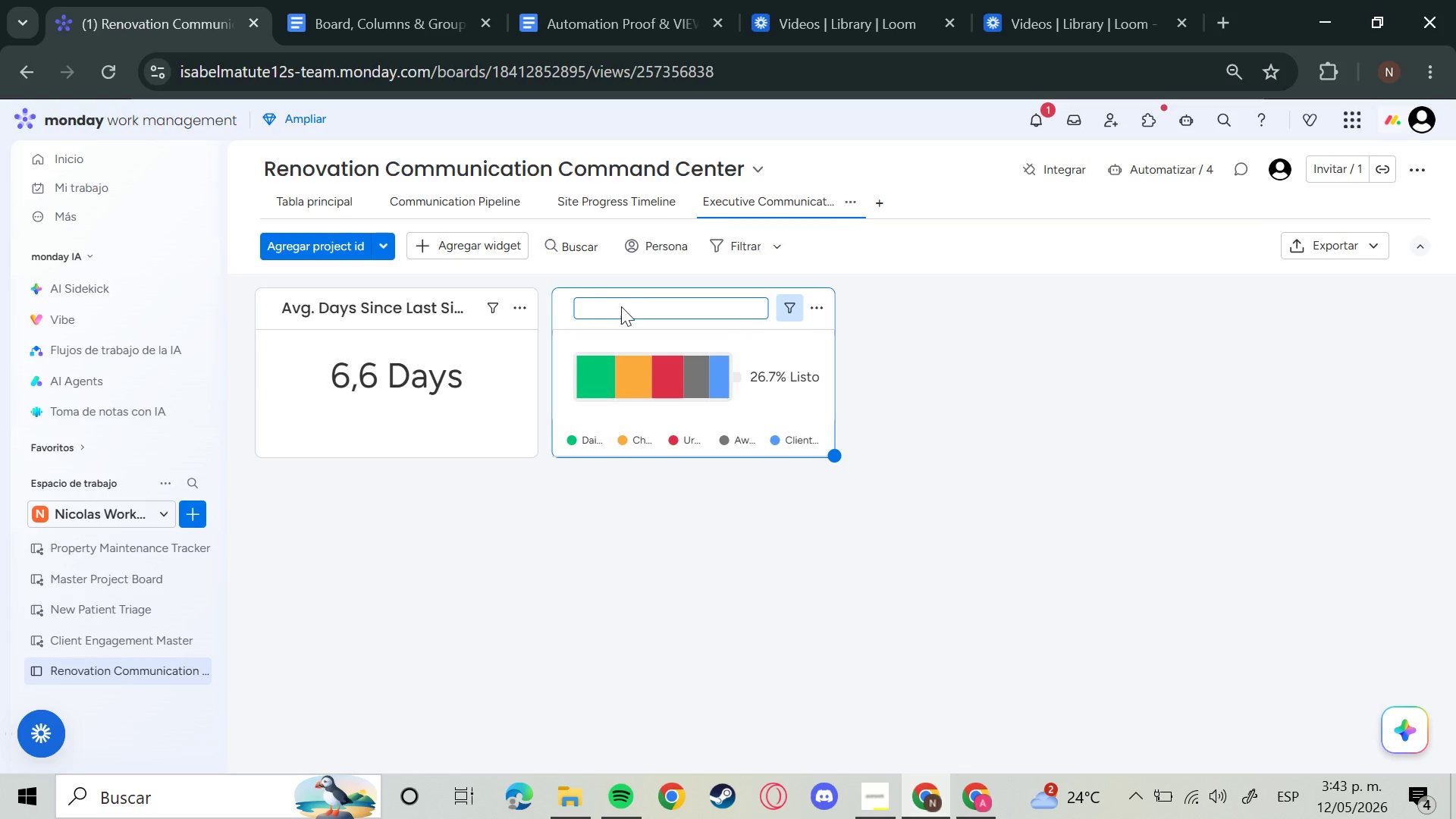 
key(Tab)
 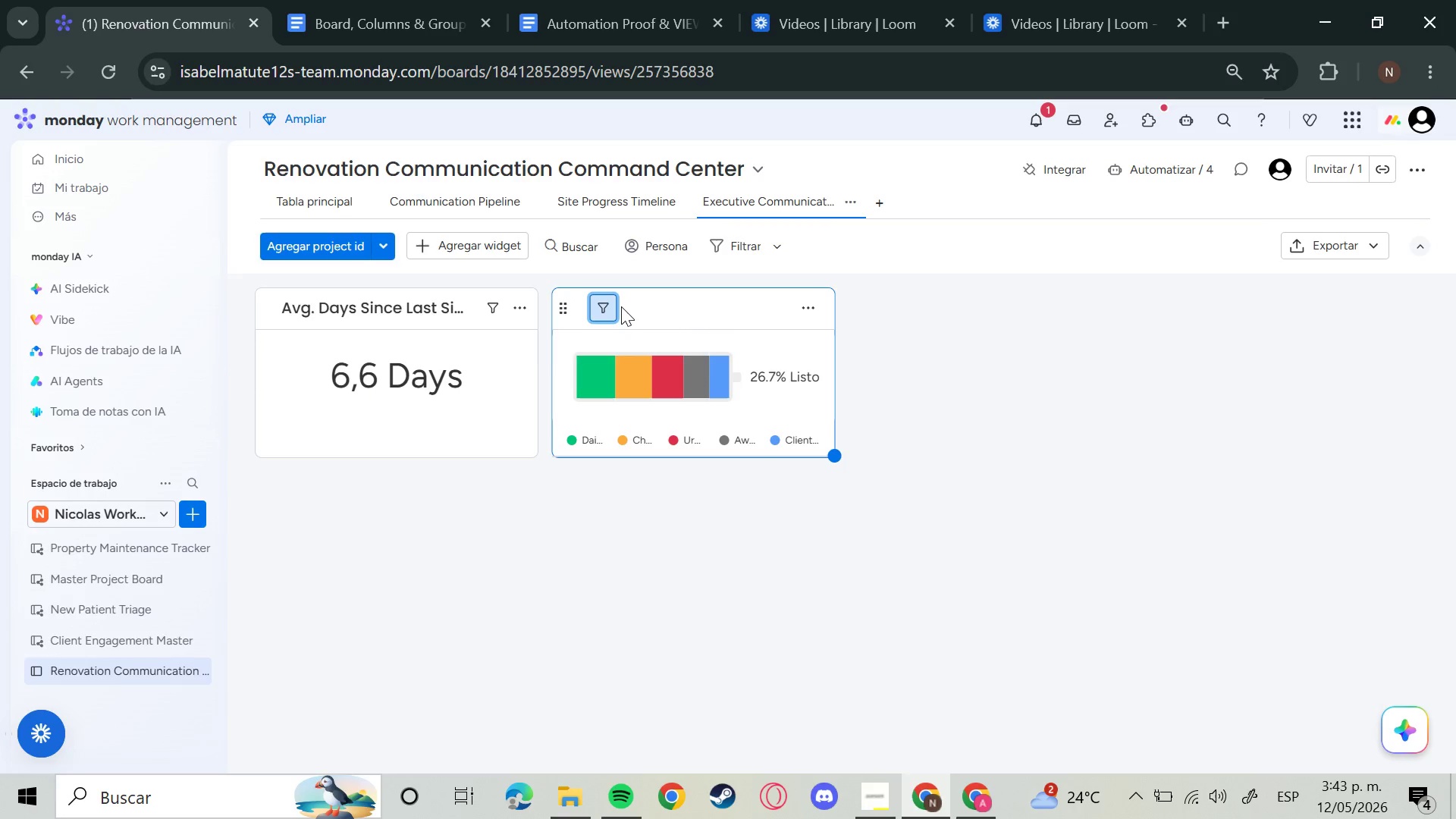 
key(F)
 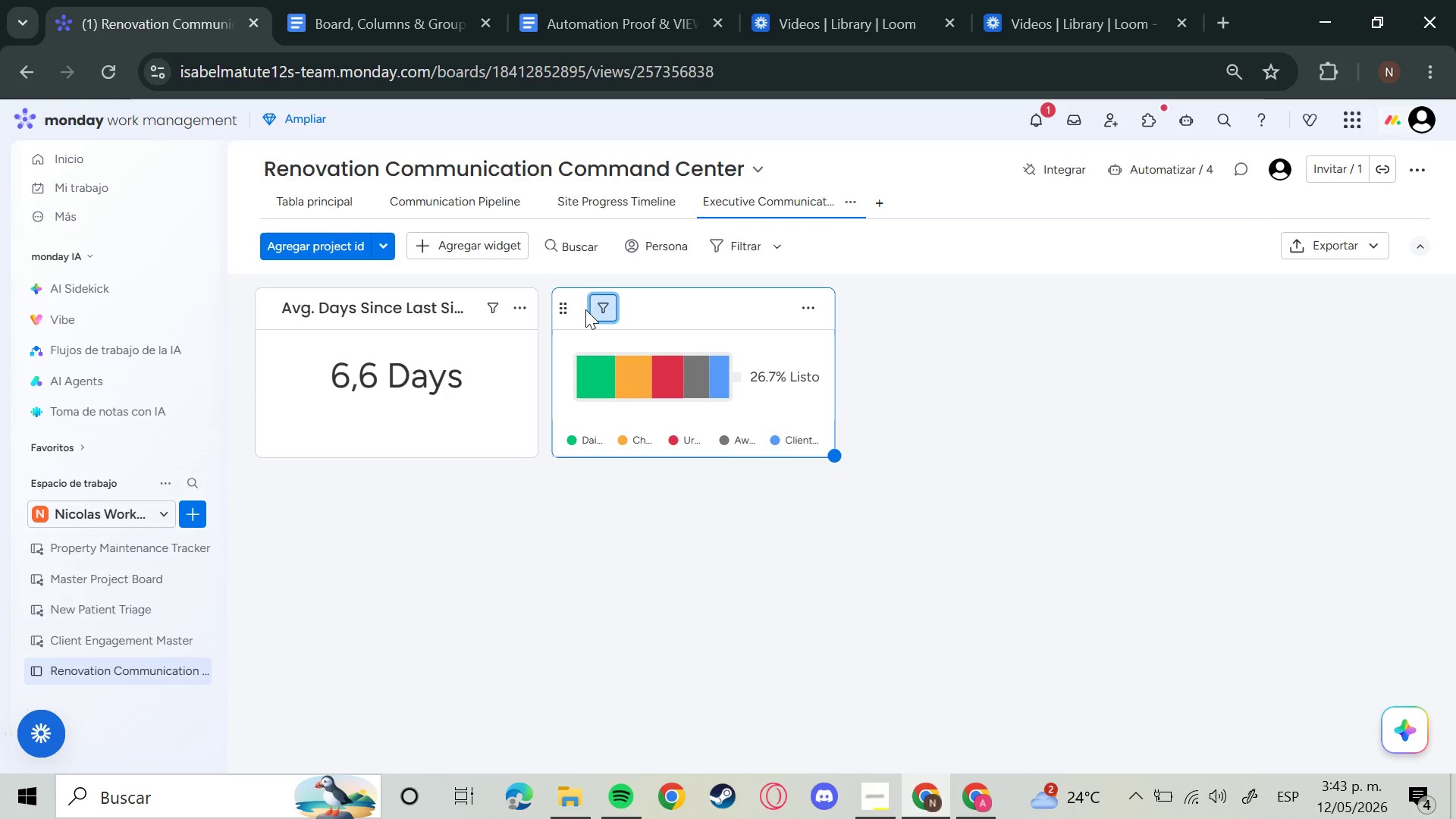 
double_click([604, 303])
 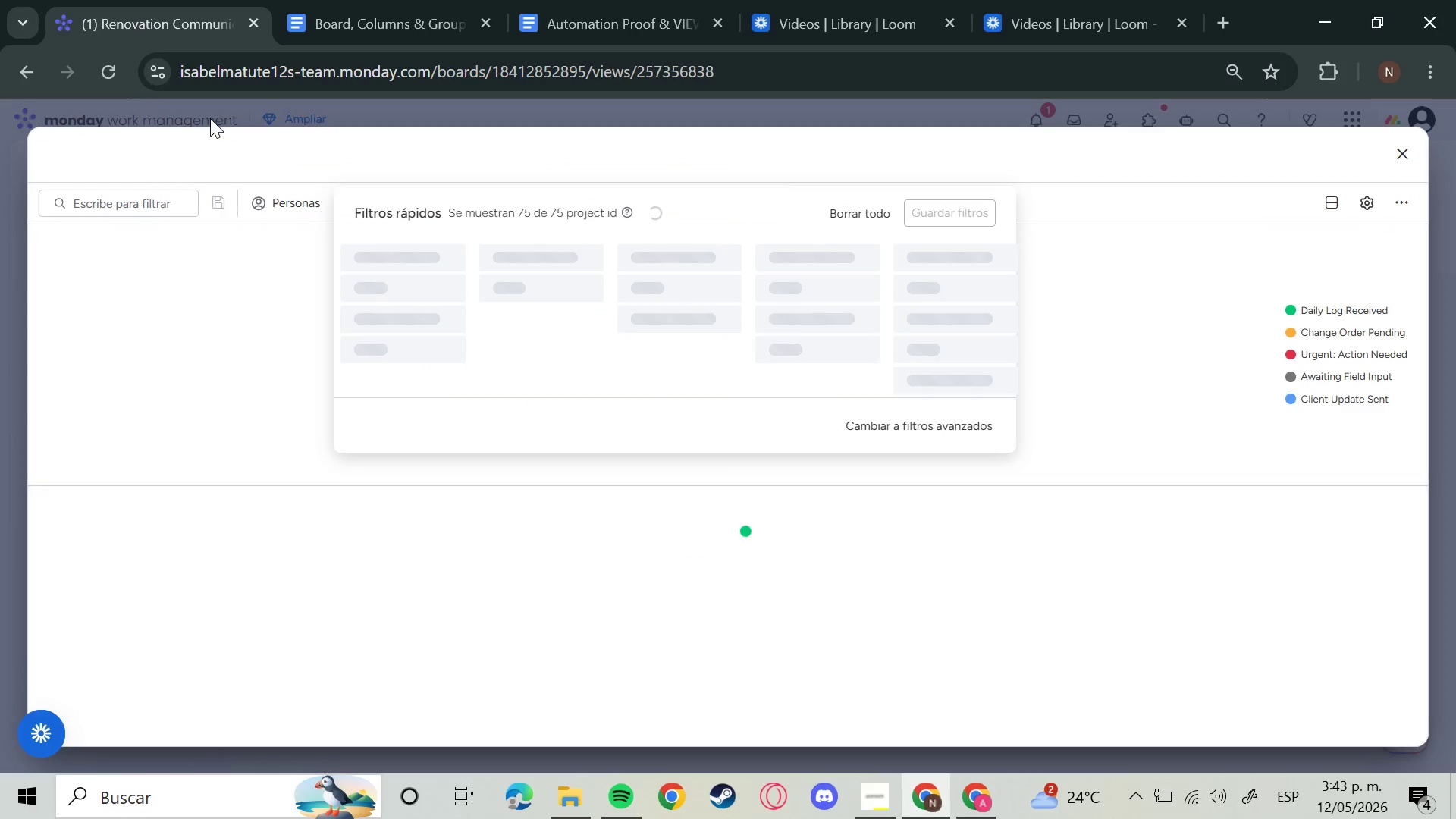 
left_click([65, 152])
 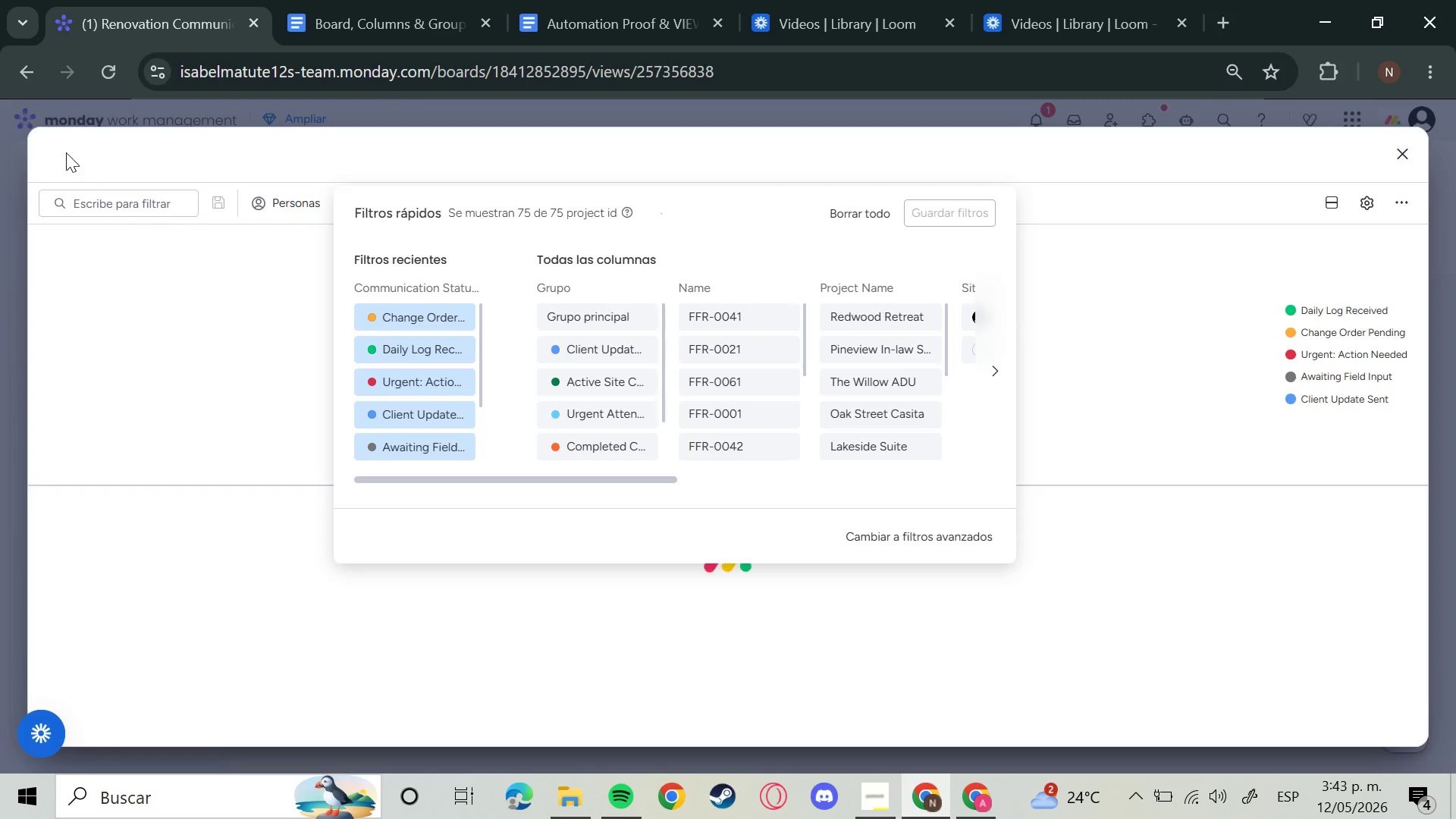 
left_click_drag(start_coordinate=[66, 152], to_coordinate=[74, 152])
 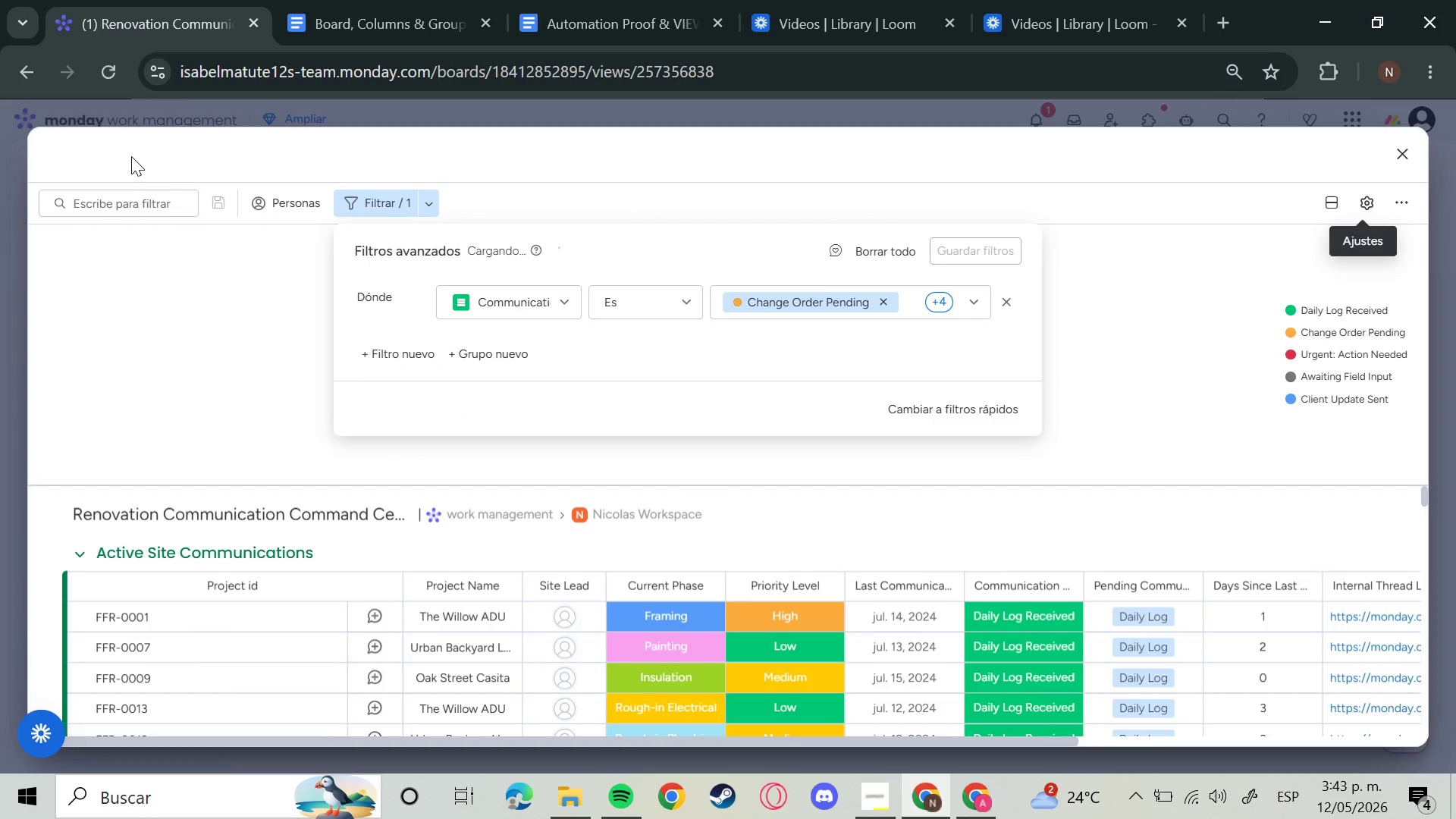 
left_click_drag(start_coordinate=[111, 161], to_coordinate=[77, 157])
 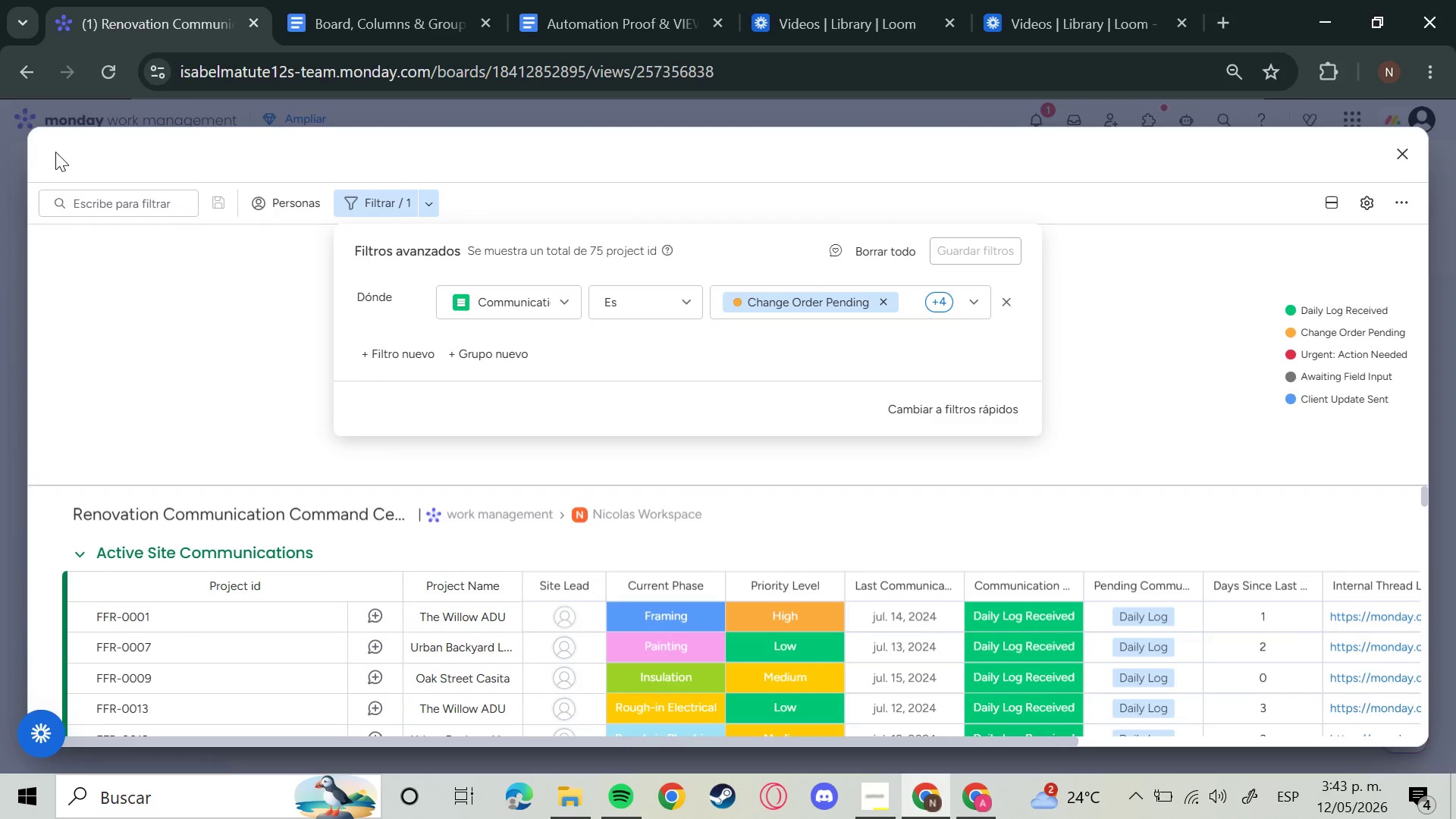 
left_click_drag(start_coordinate=[55, 152], to_coordinate=[73, 155])
 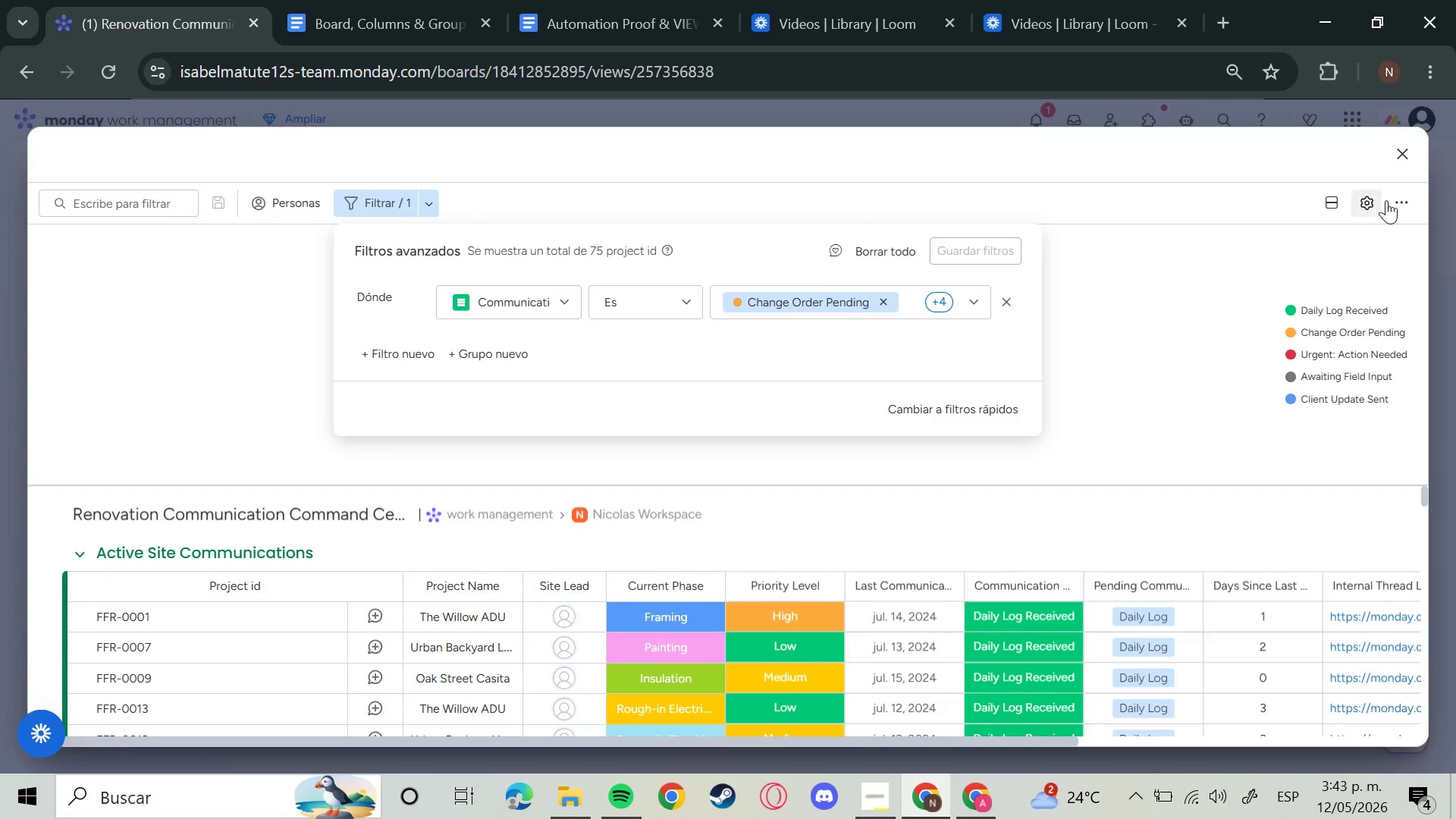 
left_click([1367, 202])
 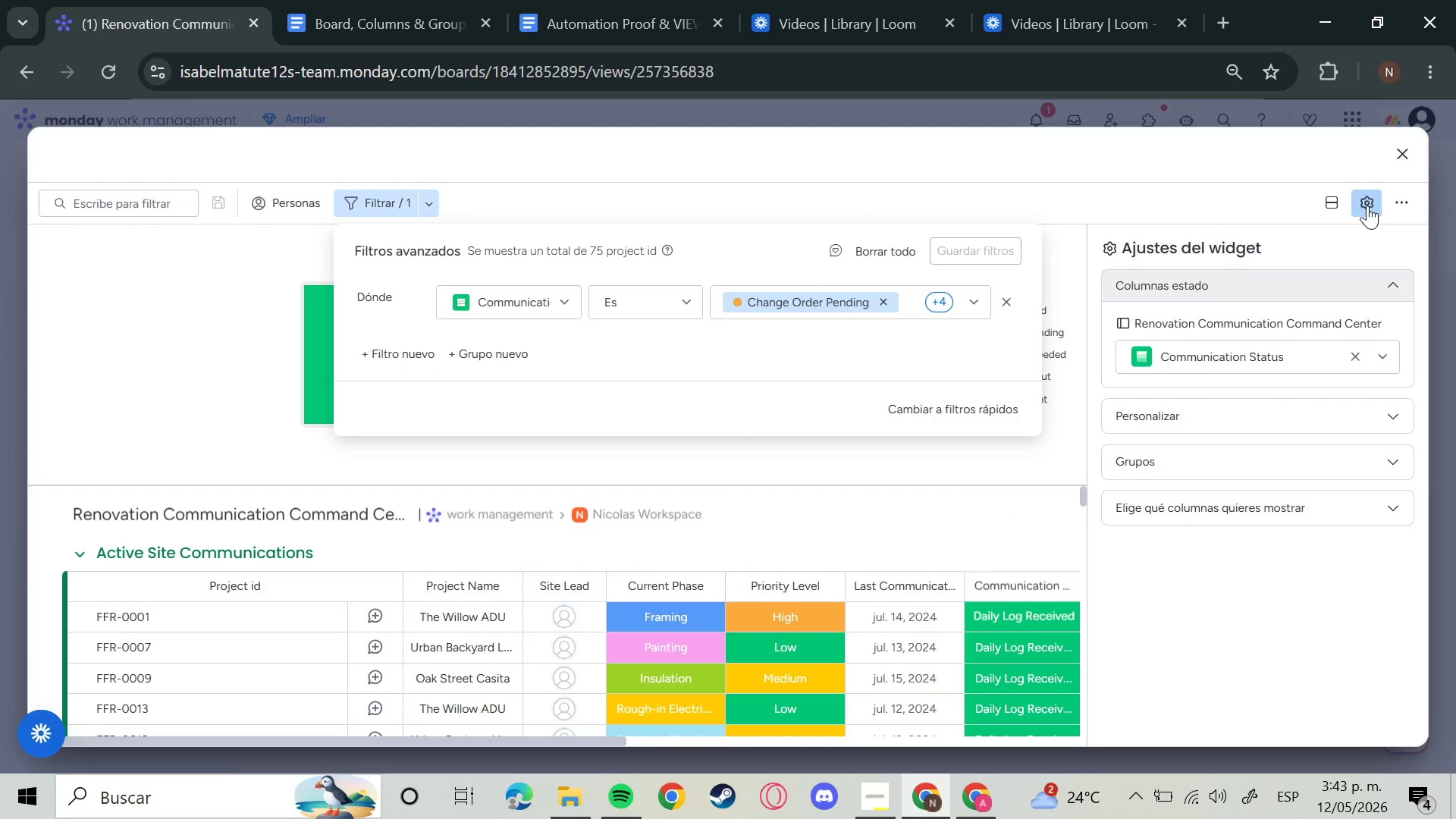 
left_click([1404, 200])
 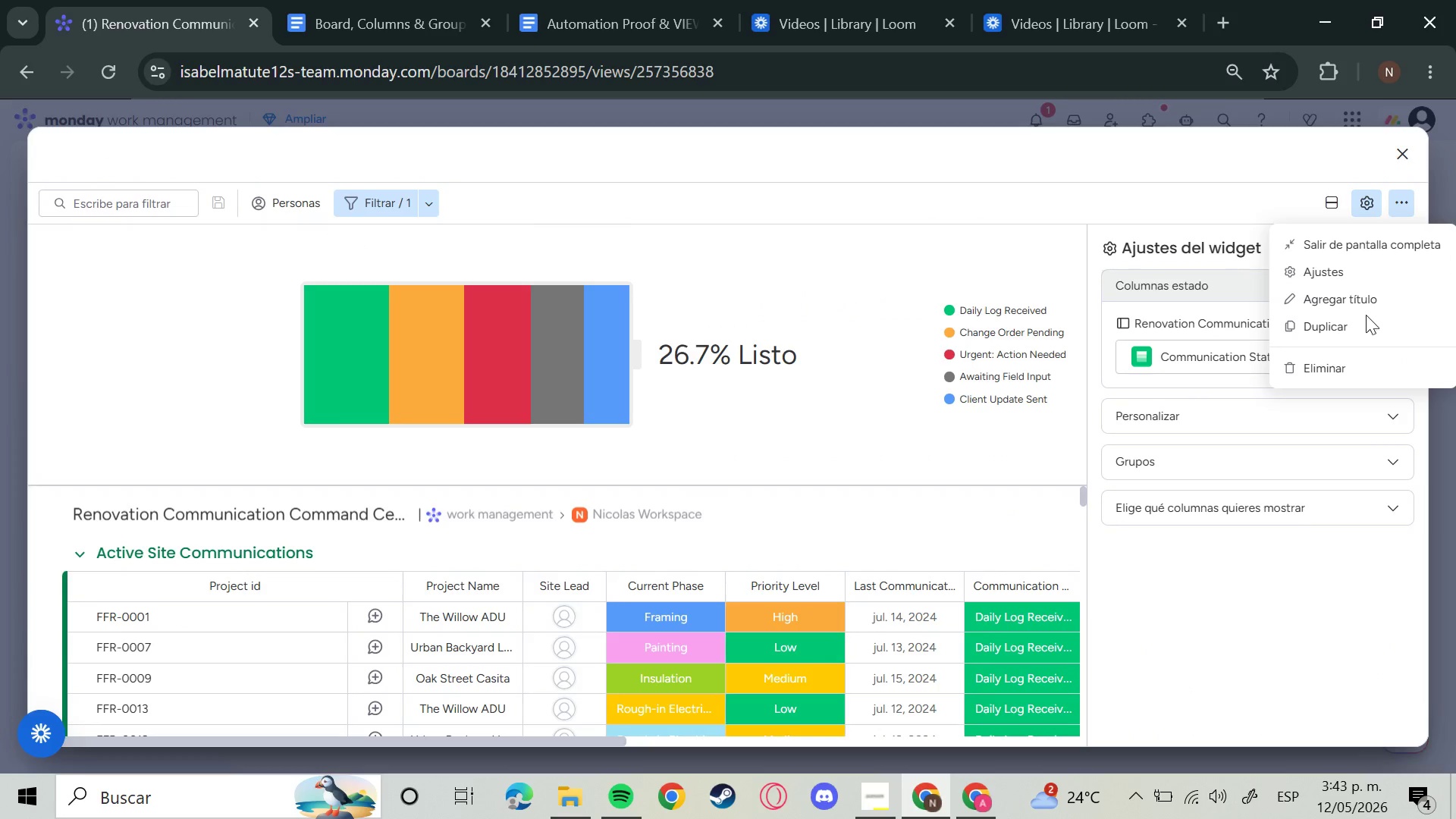 
left_click([1352, 303])
 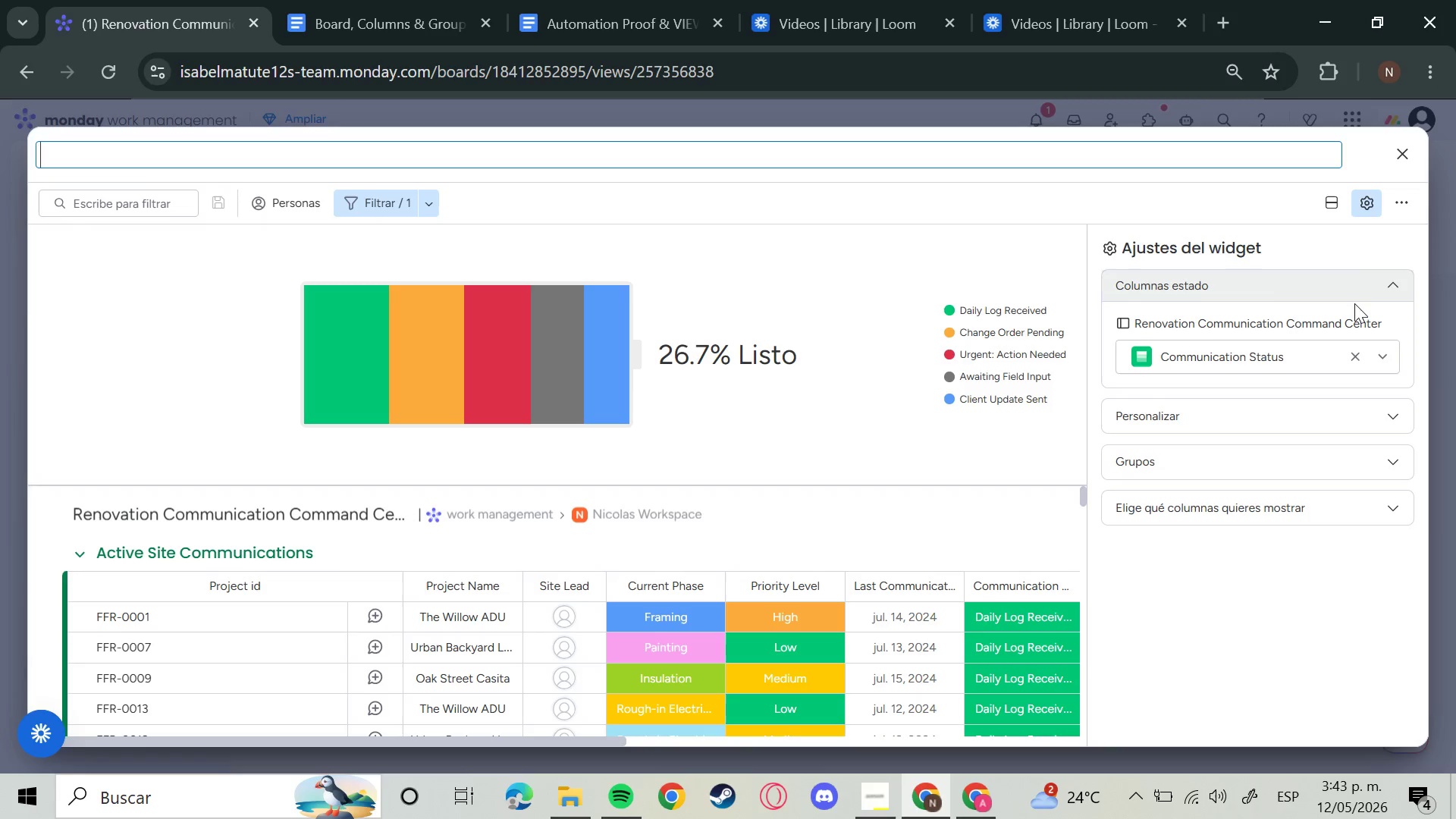 
type(ommunication Health Status)
 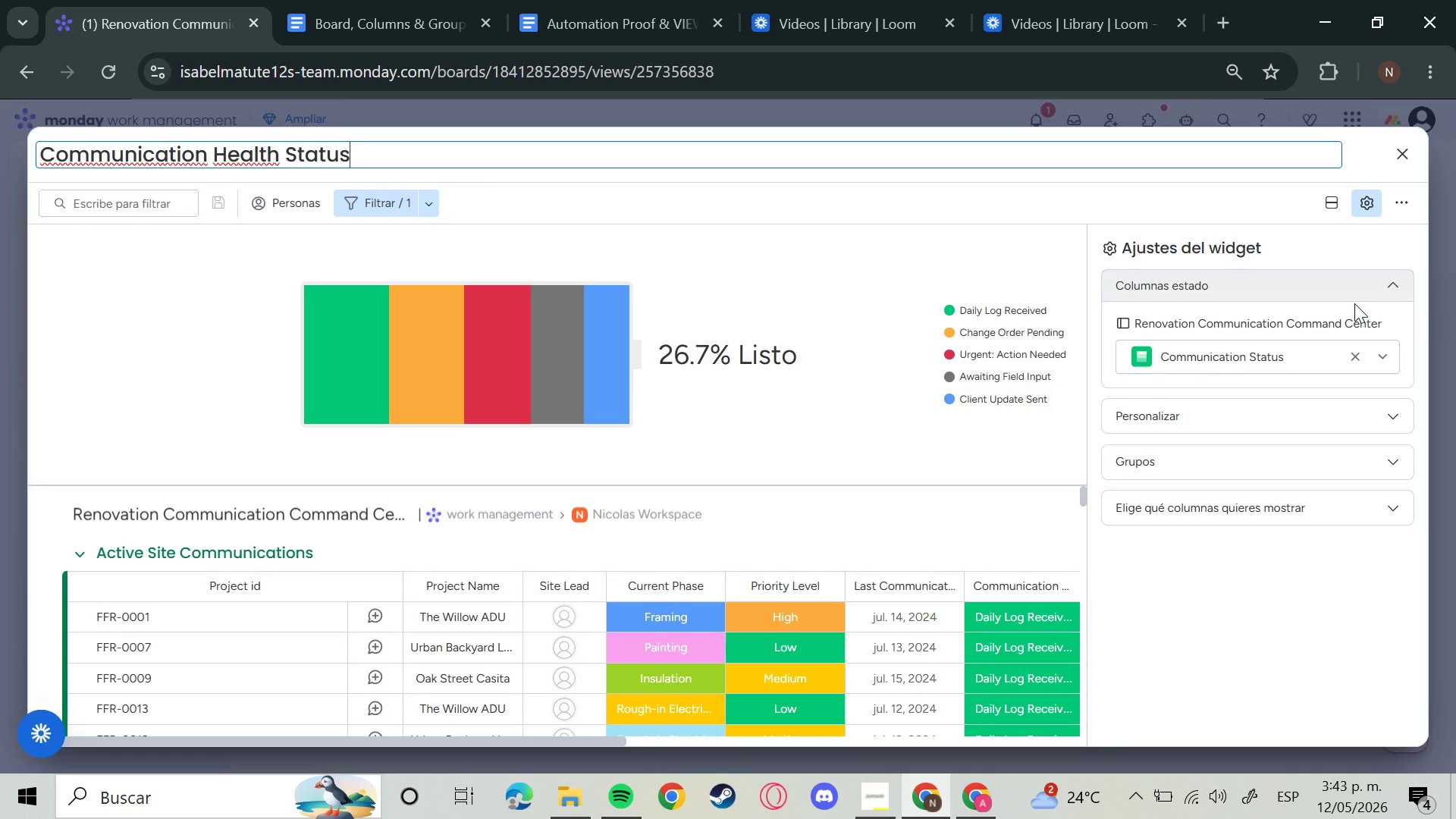 
key(Enter)
 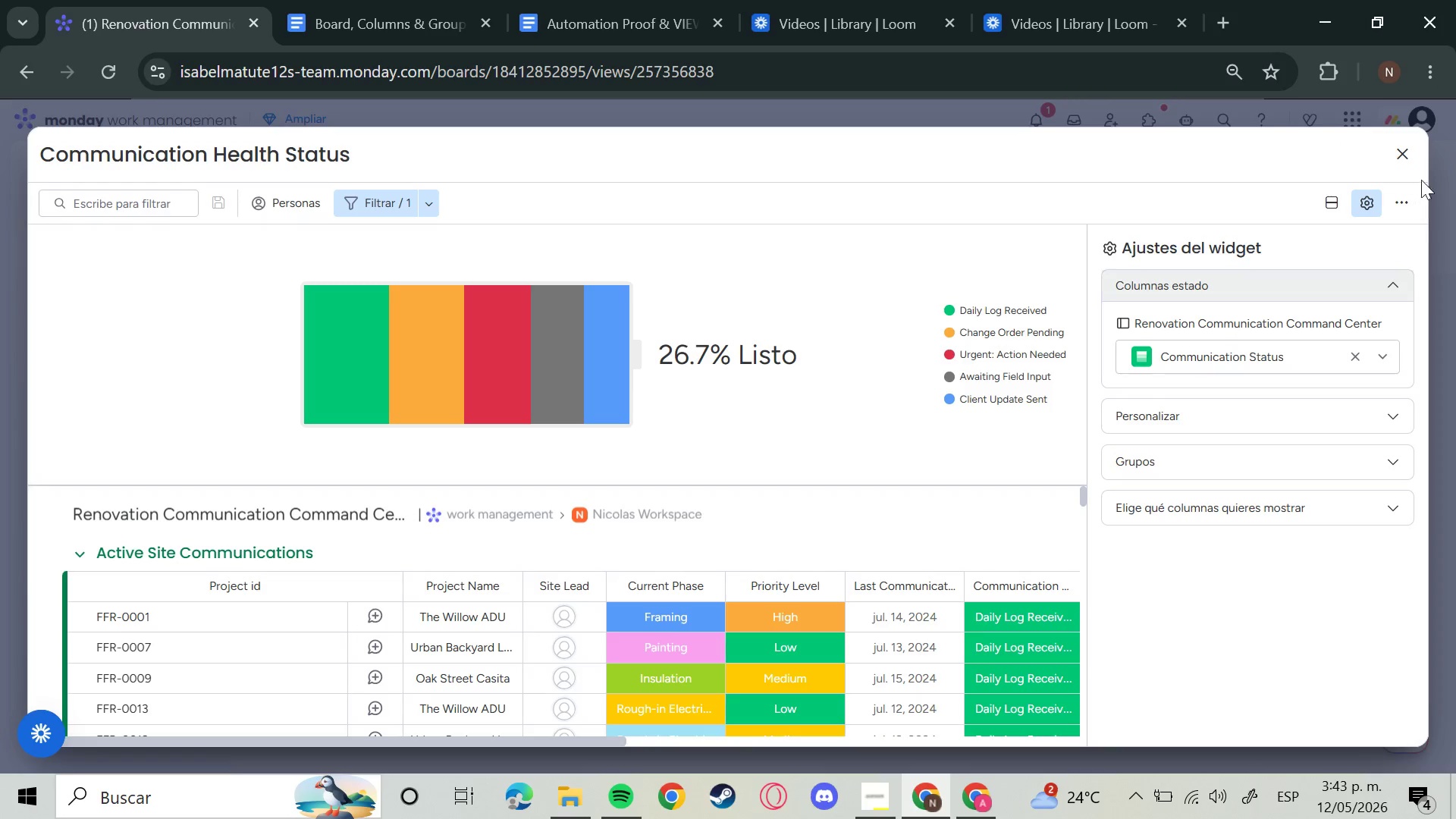 
left_click([1413, 162])
 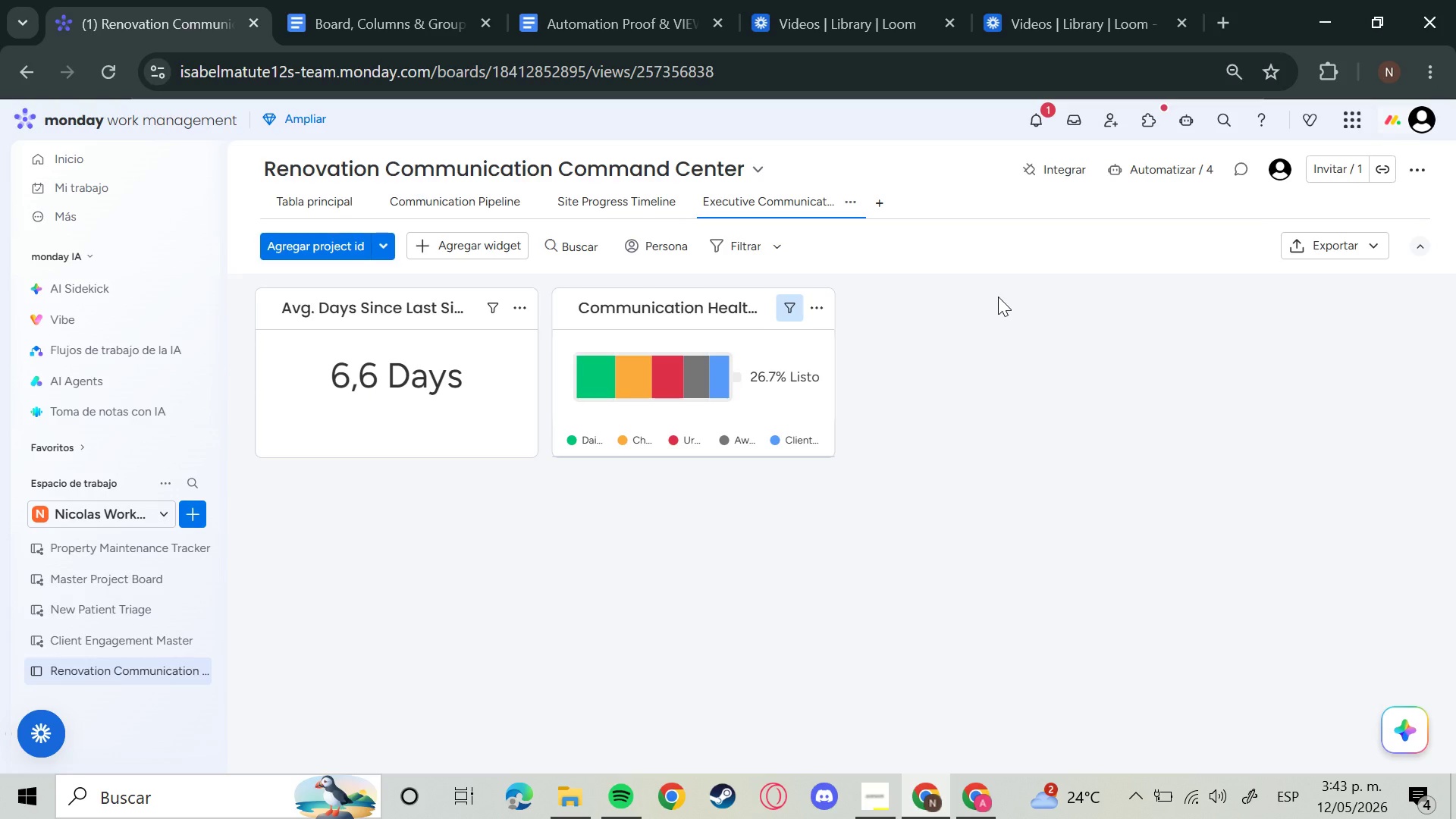 
wait(19.19)
 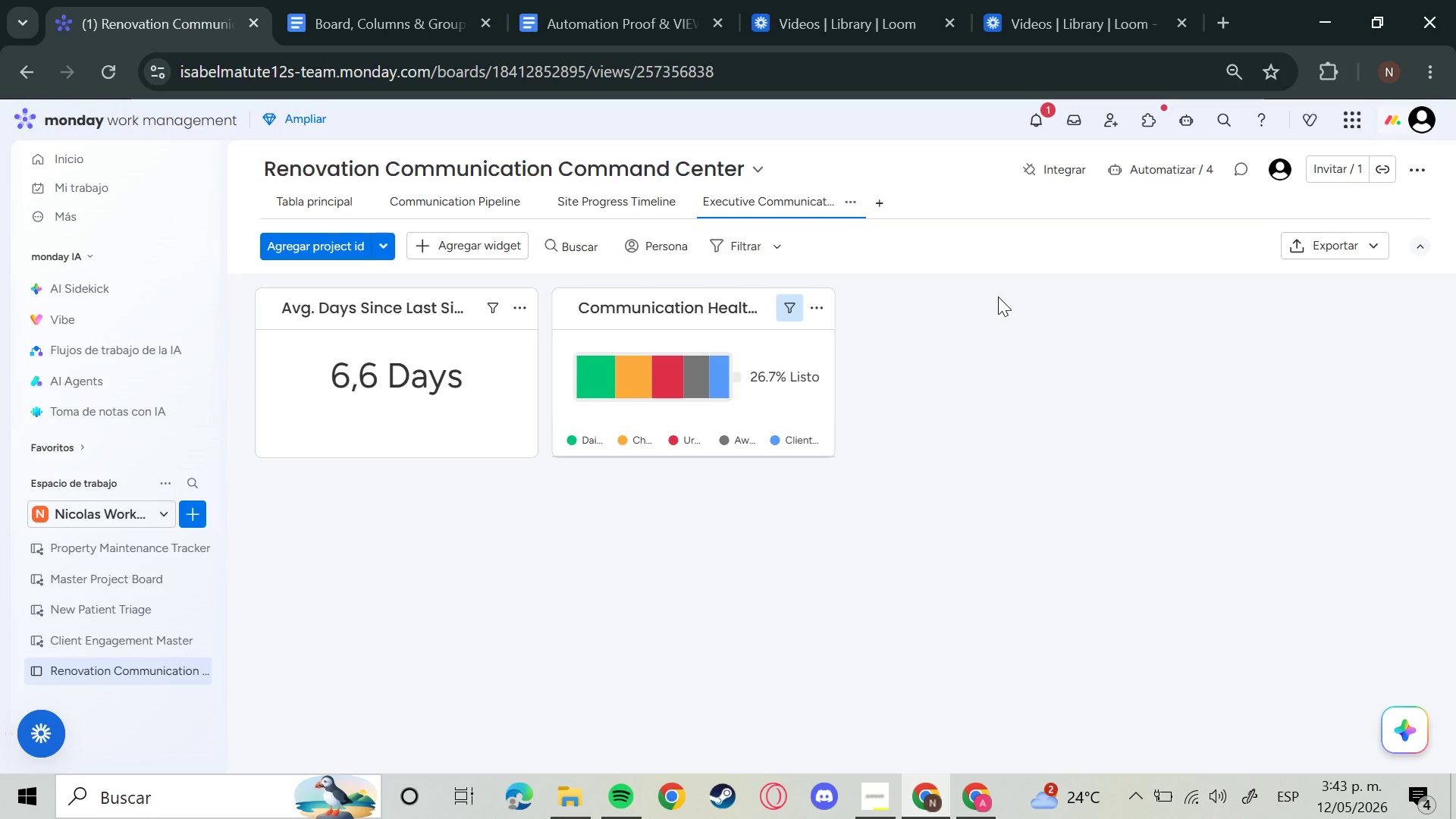 
left_click([448, 253])
 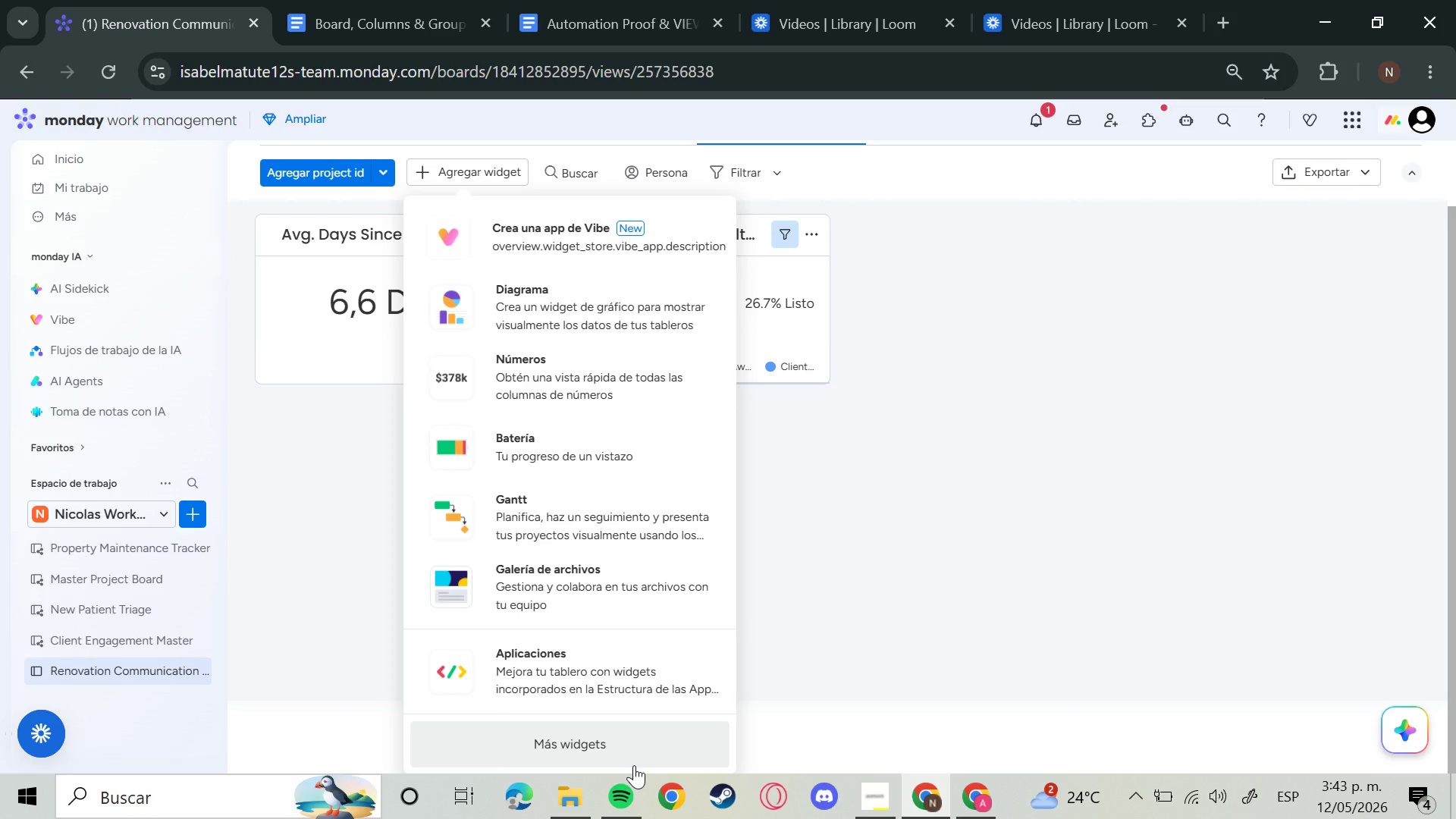 
wait(13.47)
 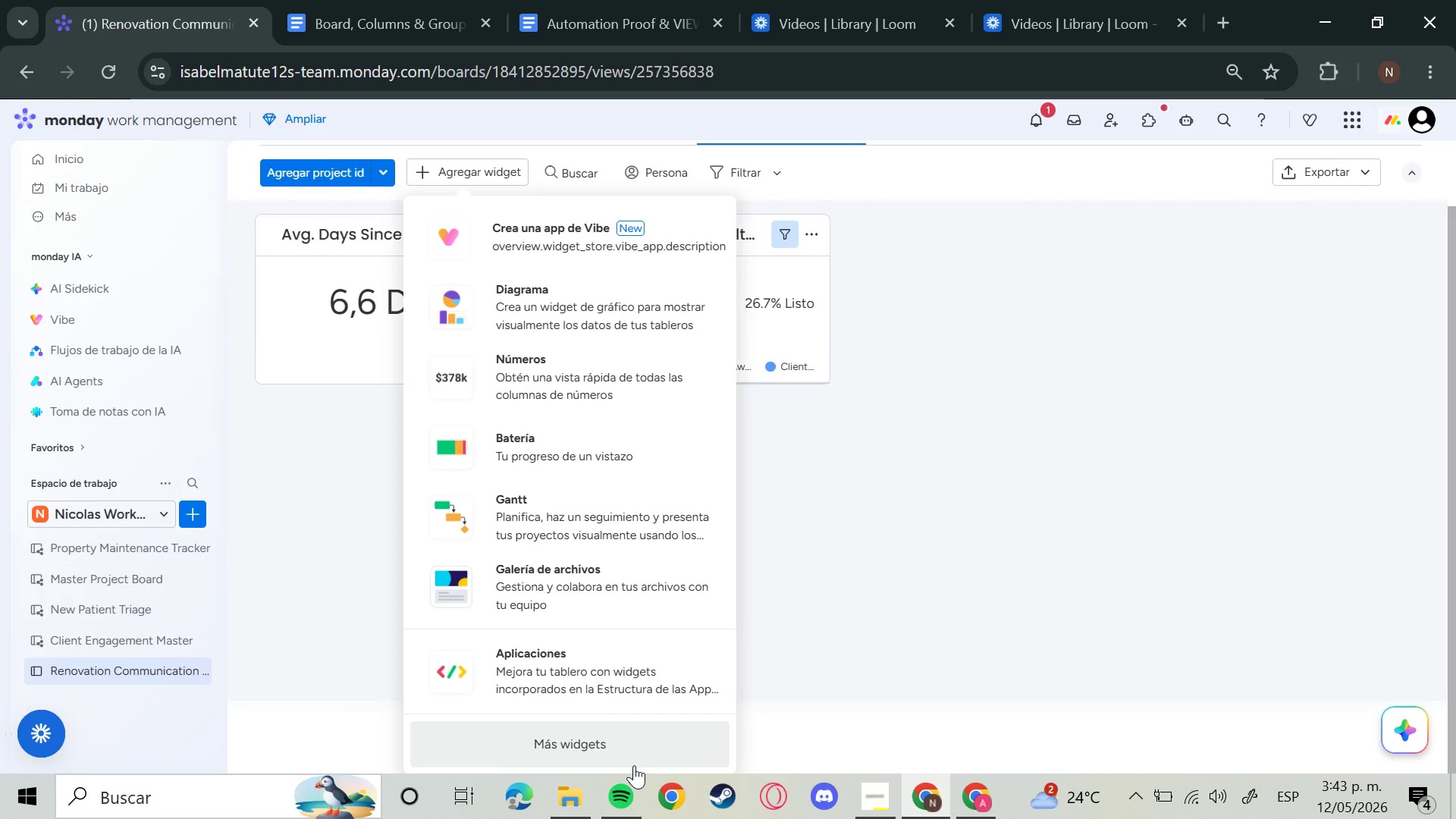 
left_click([572, 272])
 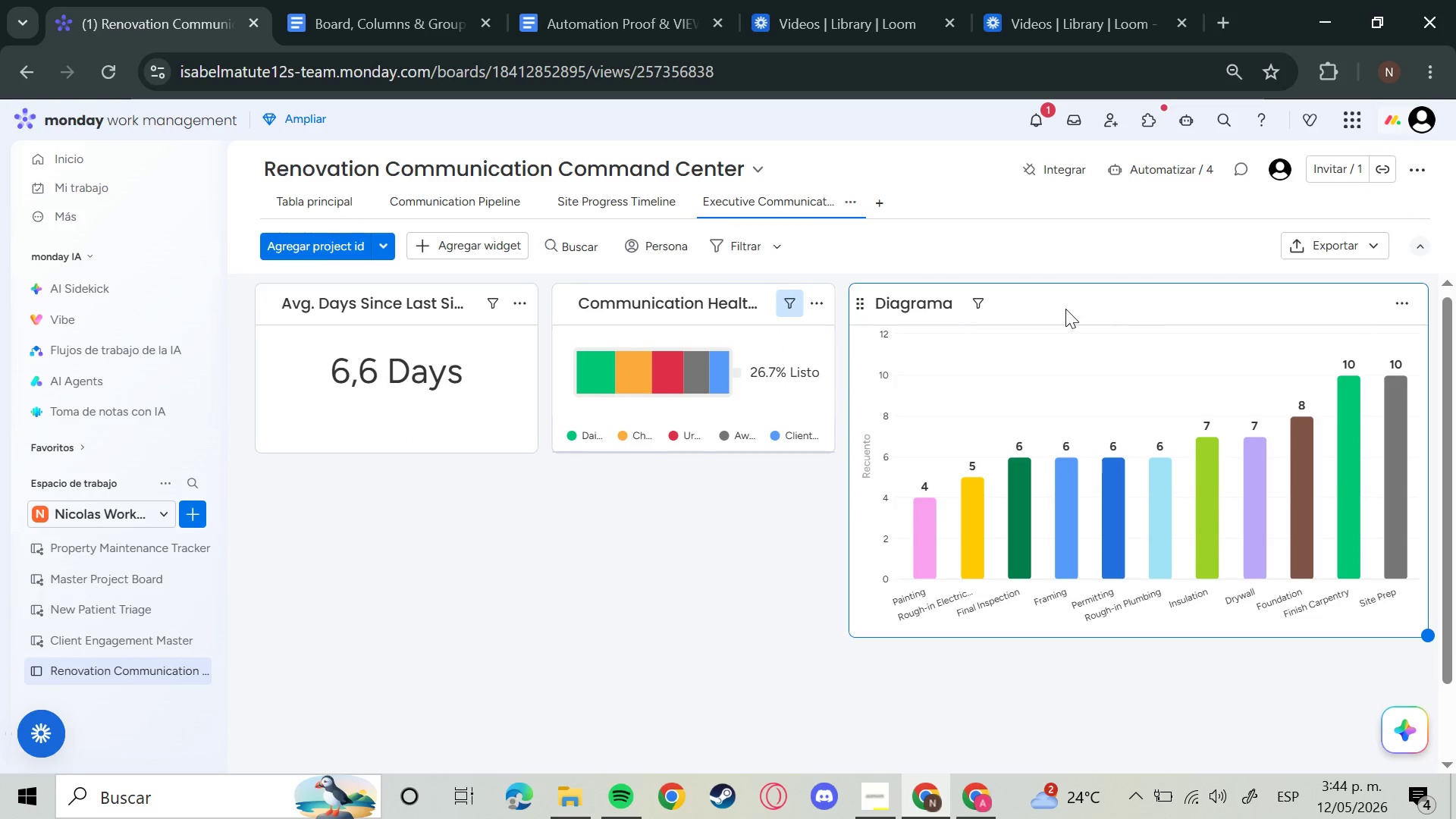 
wait(6.74)
 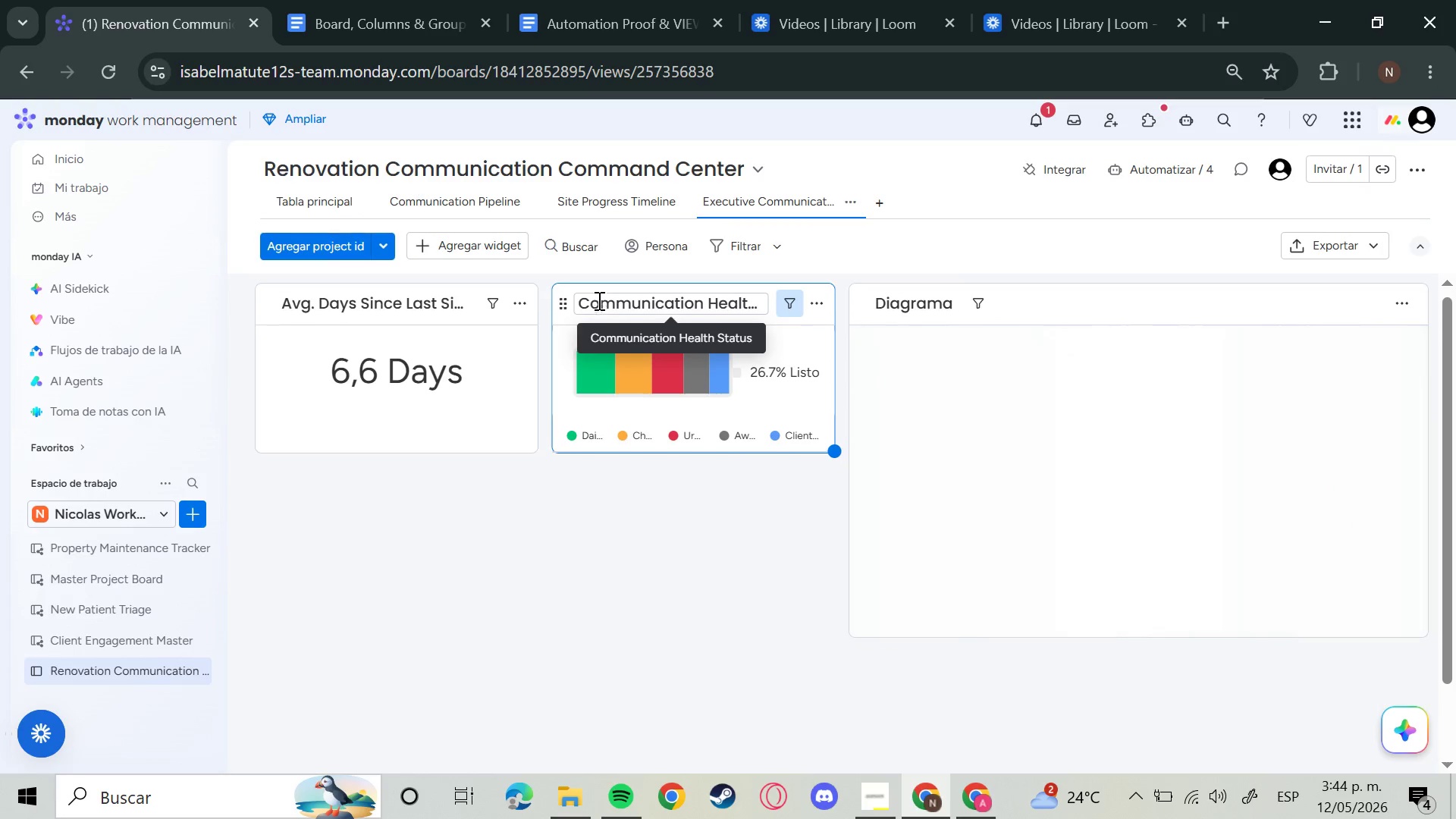 
left_click([1406, 301])
 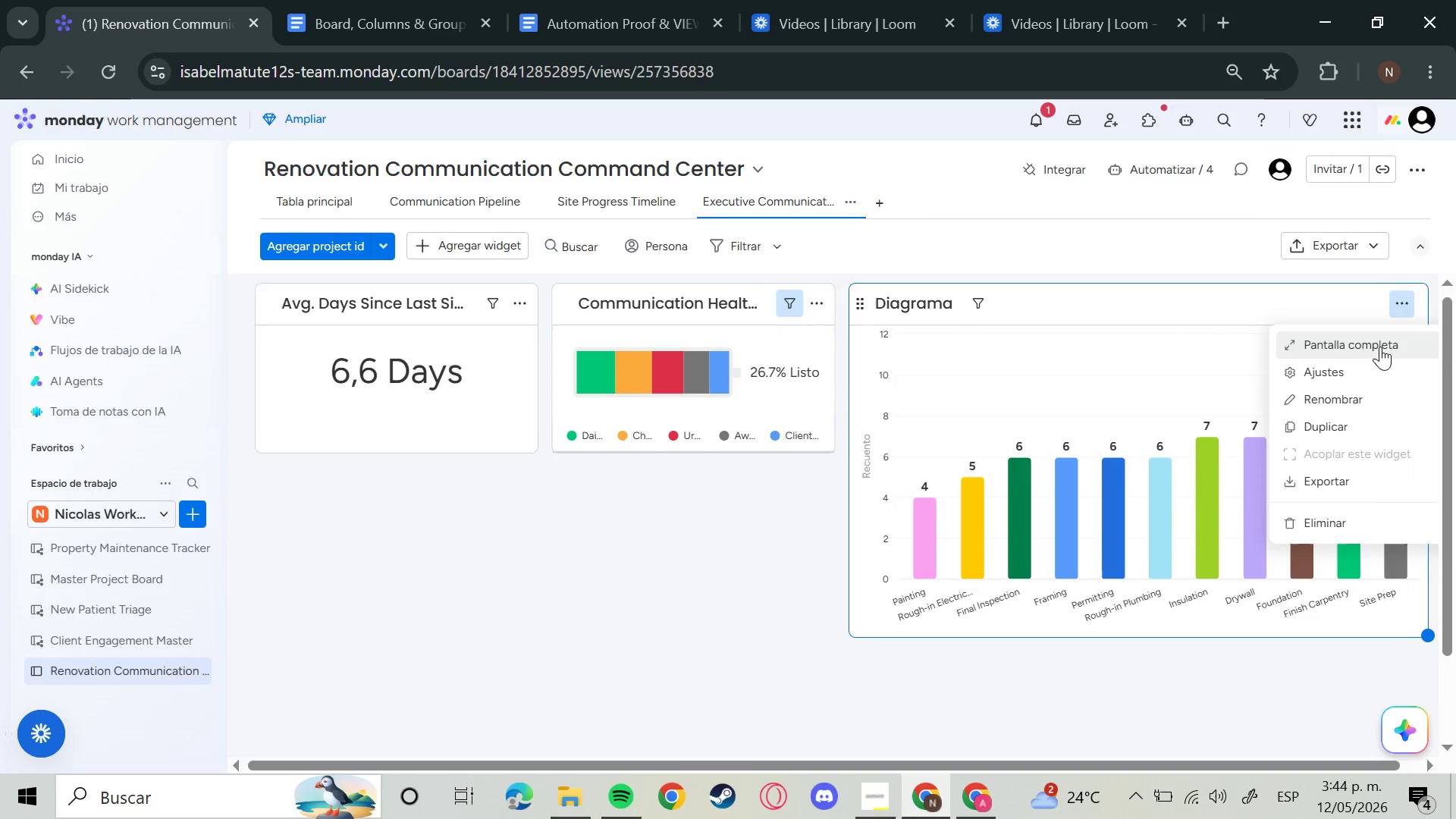 
left_click([1354, 365])
 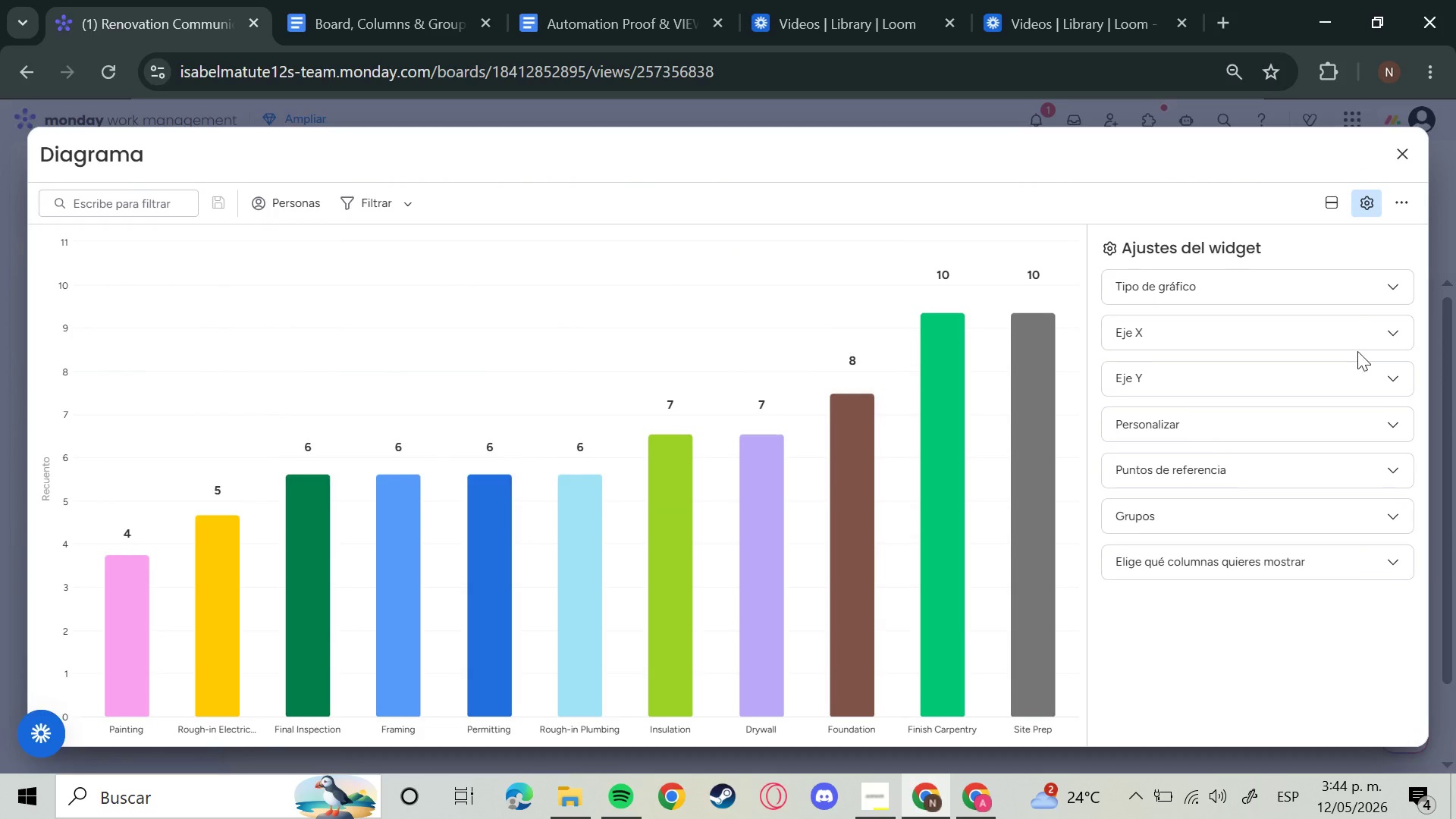 
left_click([1336, 315])
 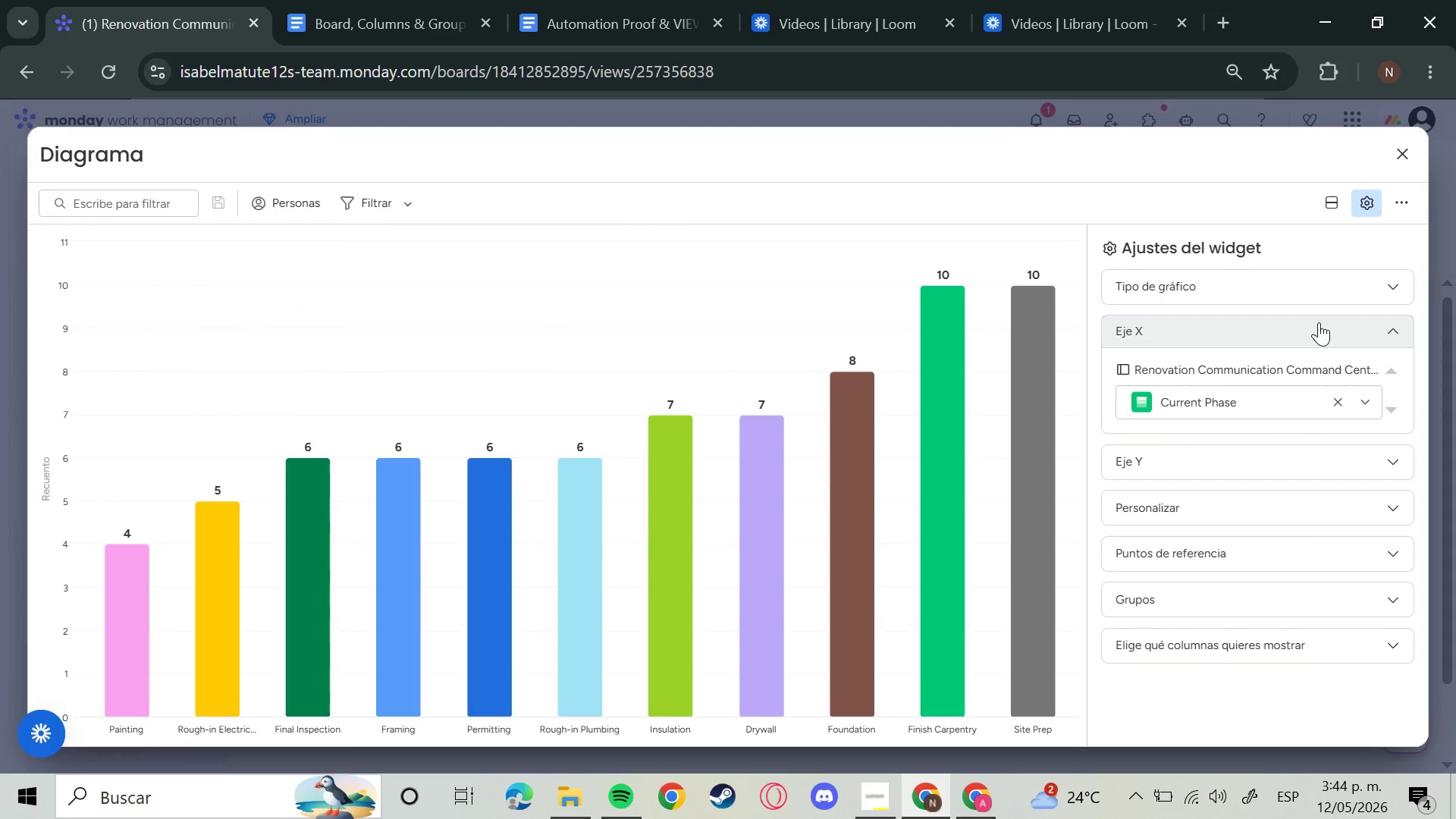 
left_click([1365, 401])
 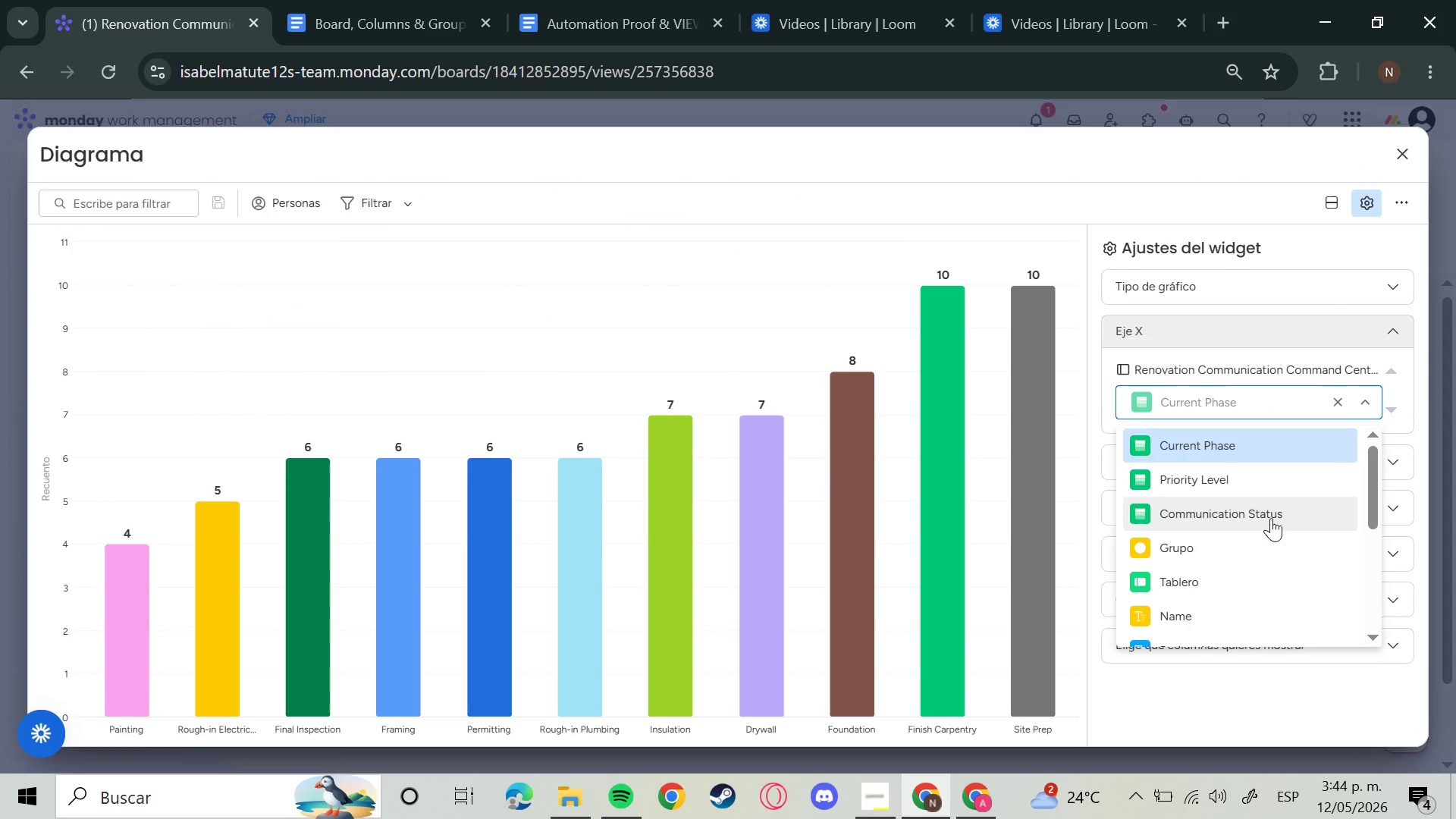 
scroll: coordinate [1266, 620], scroll_direction: down, amount: 3.0
 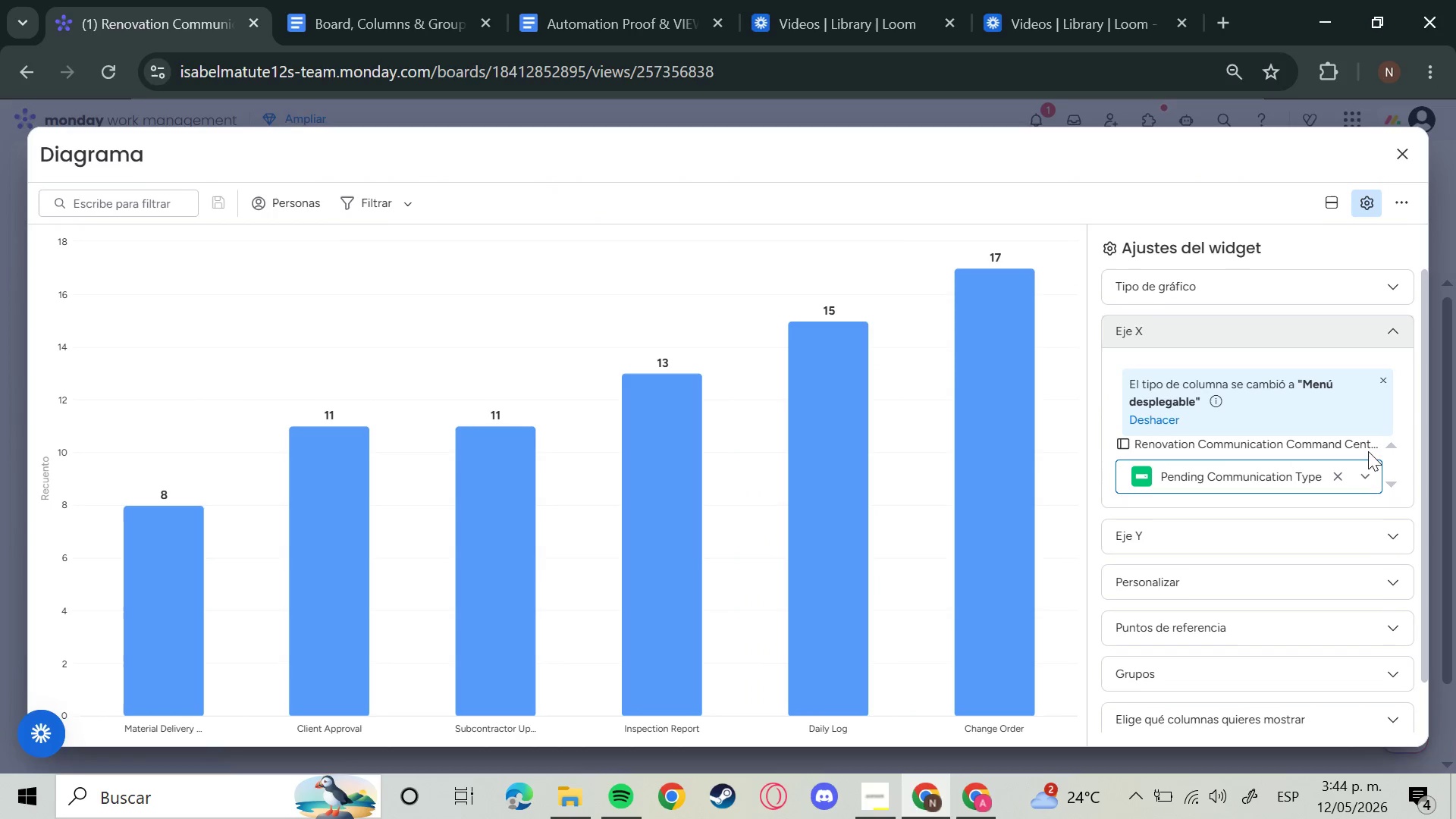 
left_click([1376, 528])
 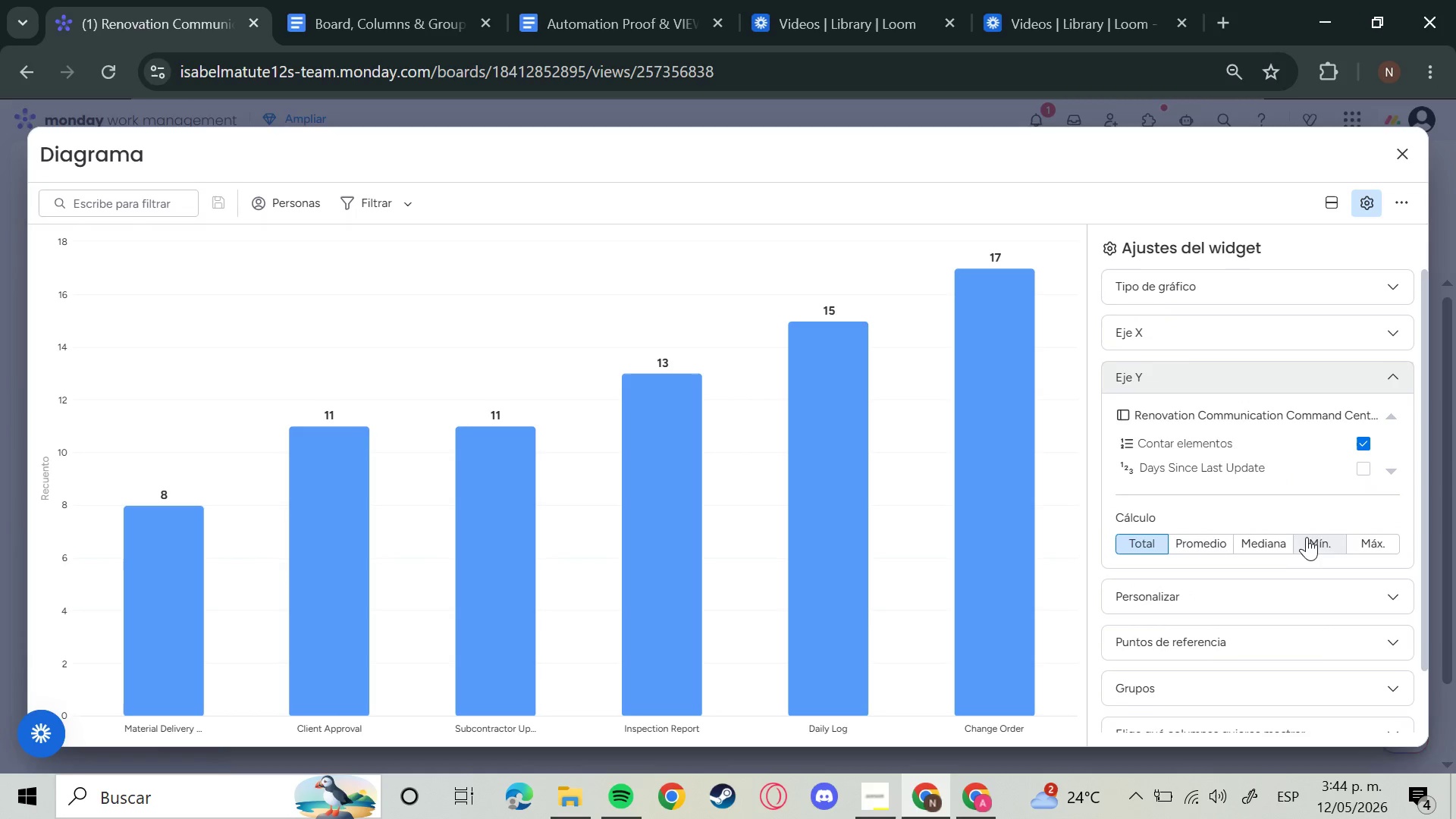 
scroll: coordinate [1348, 466], scroll_direction: down, amount: 1.0
 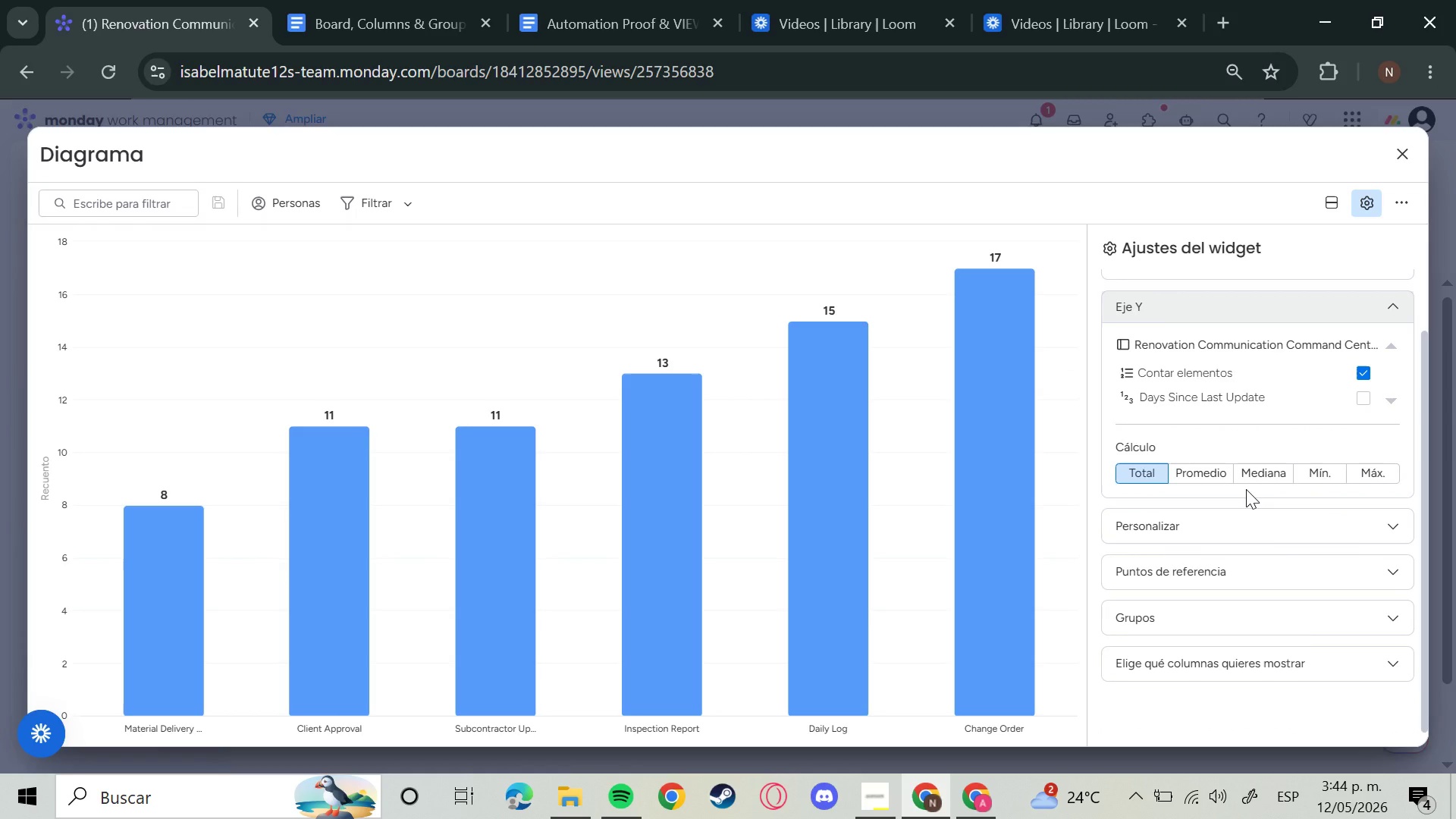 
wait(11.26)
 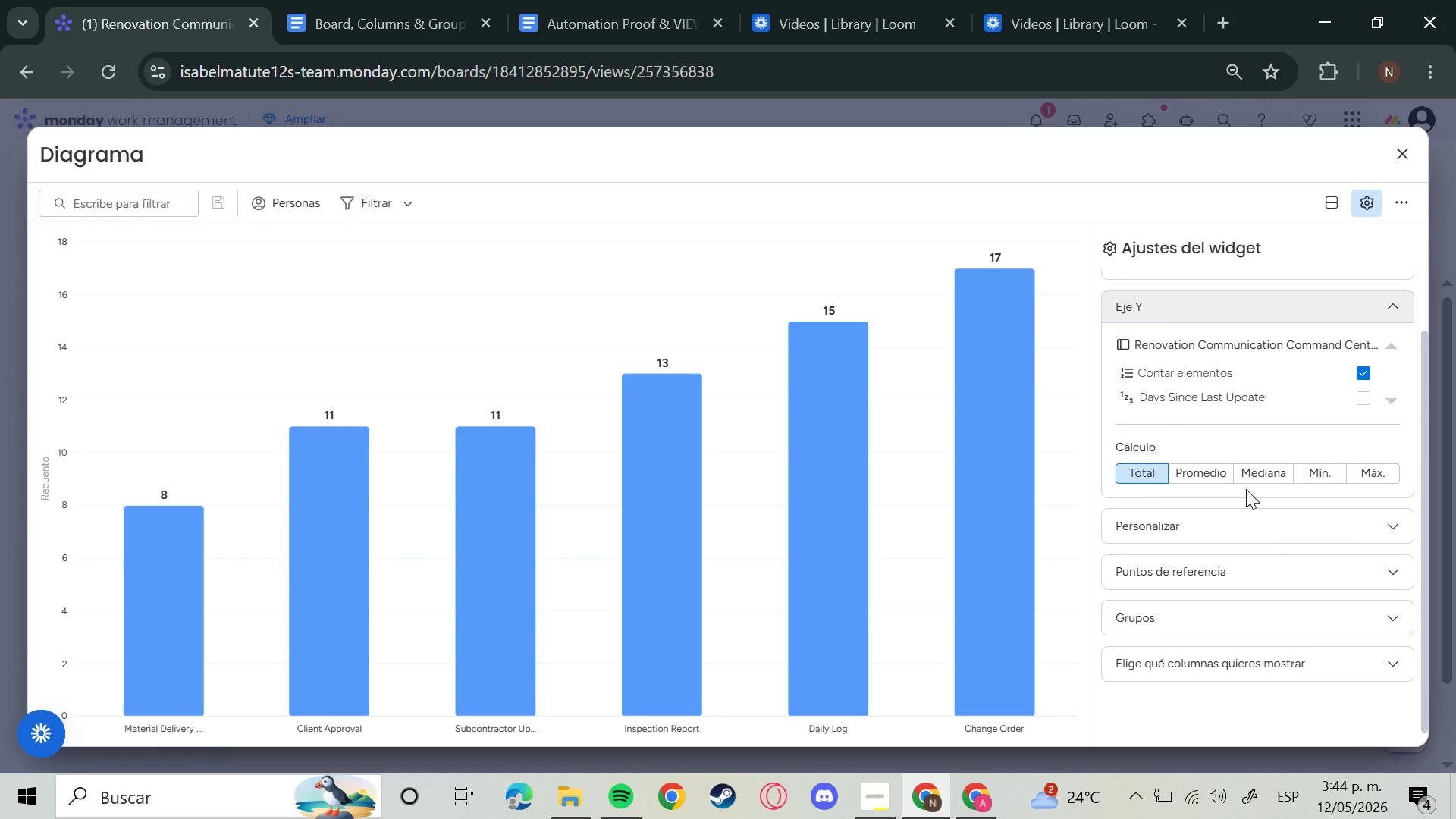 
left_click([1395, 302])
 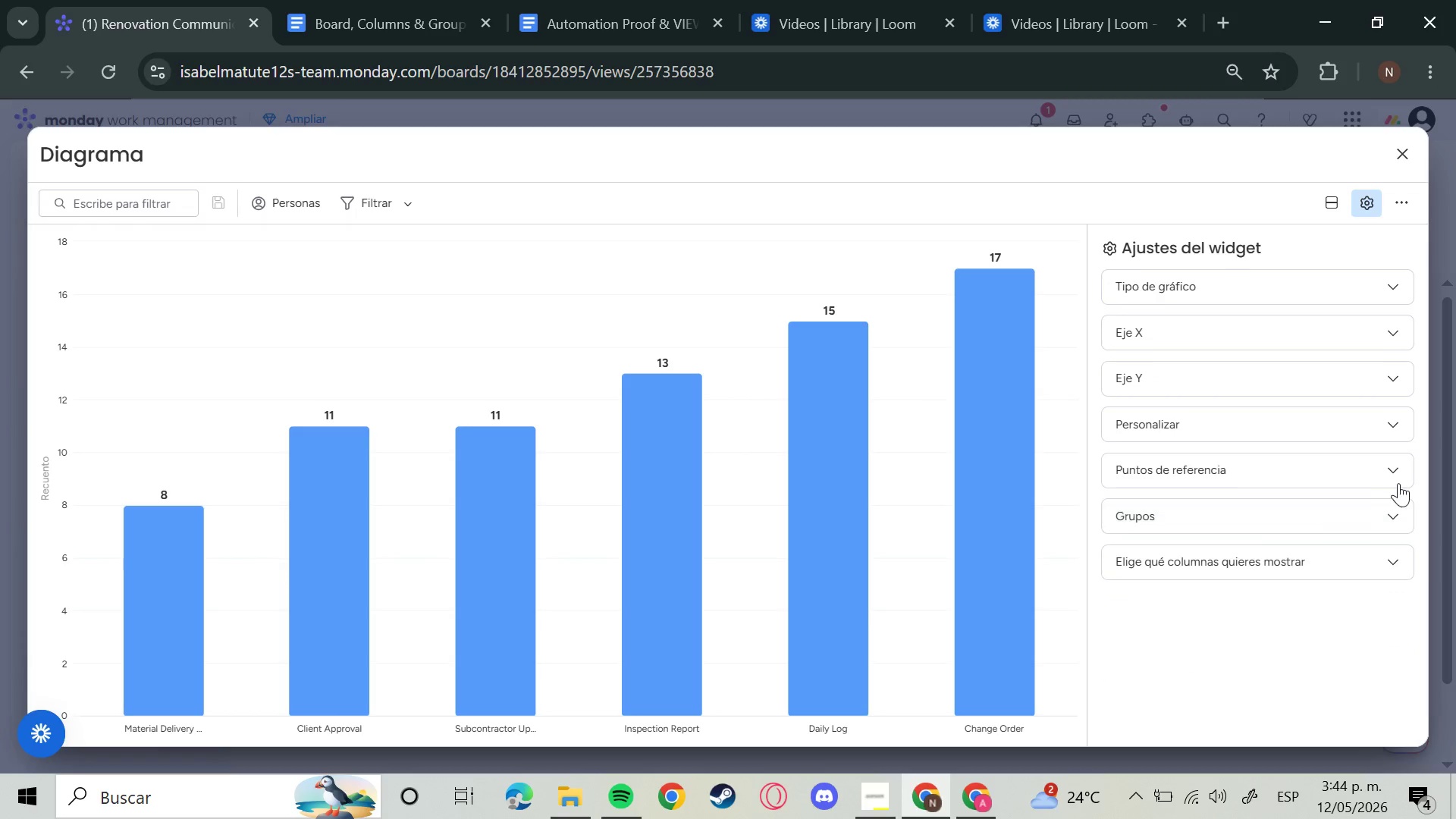 
left_click([1392, 434])
 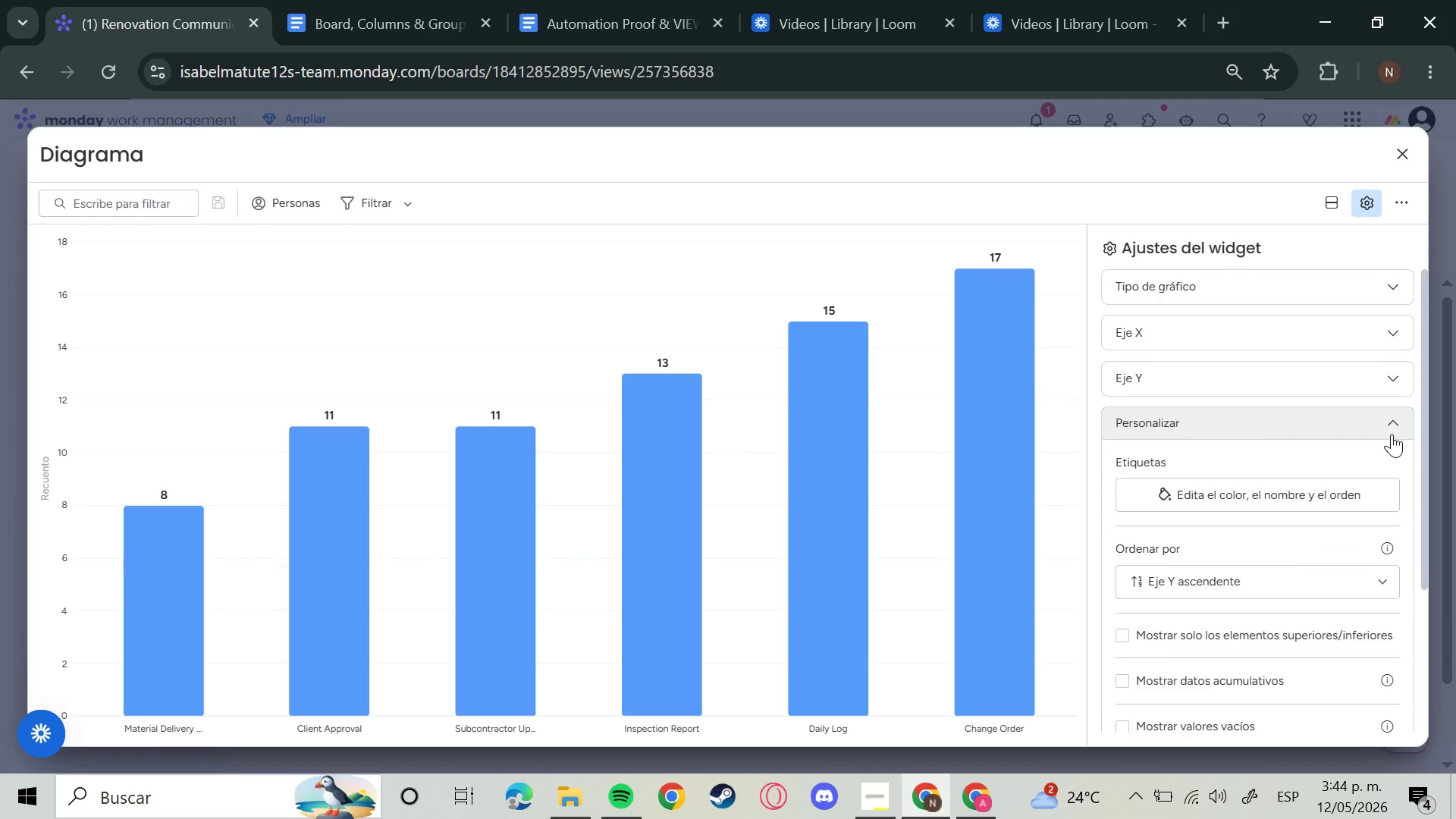 
left_click([1392, 434])
 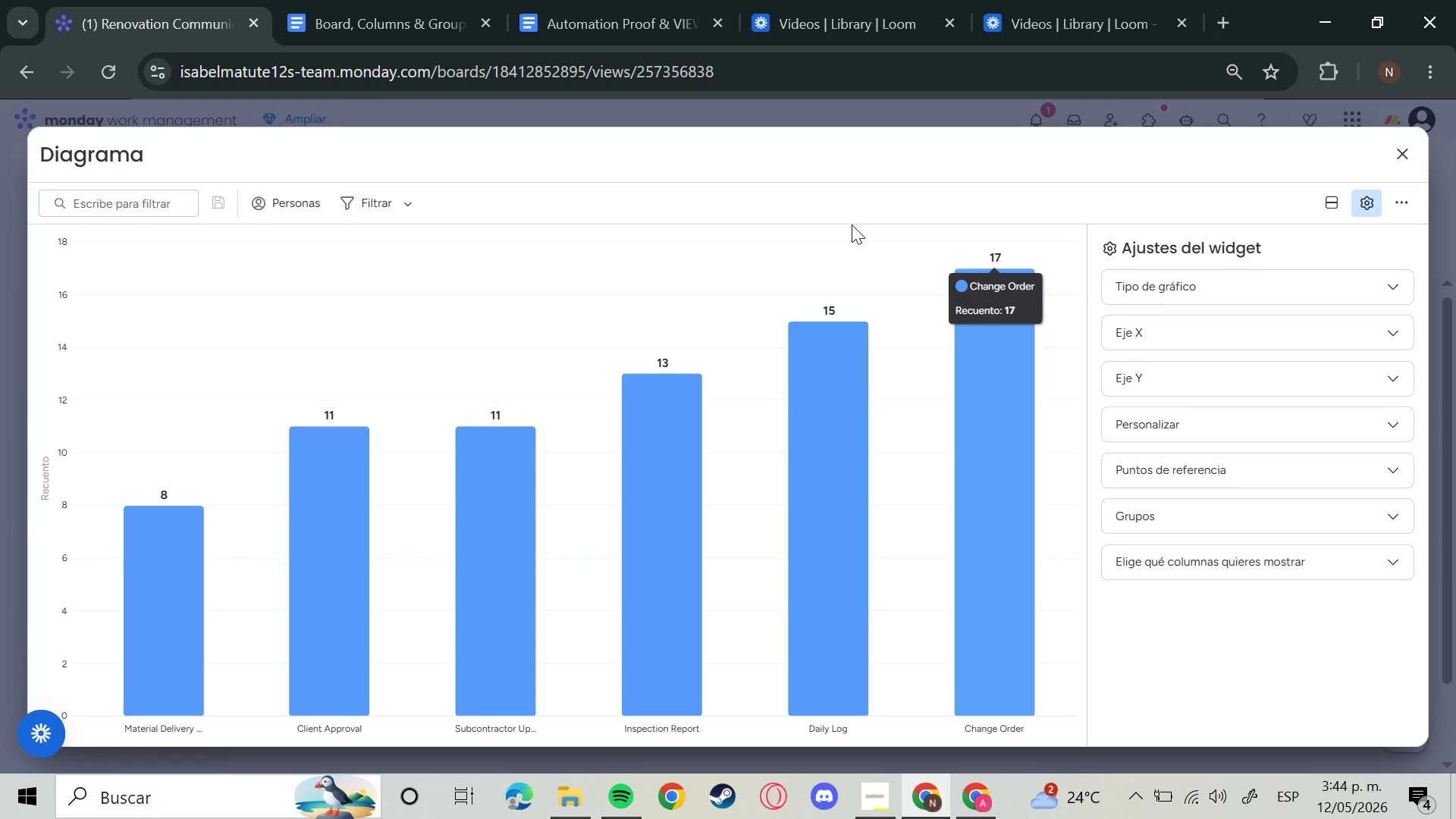 
left_click([1297, 521])
 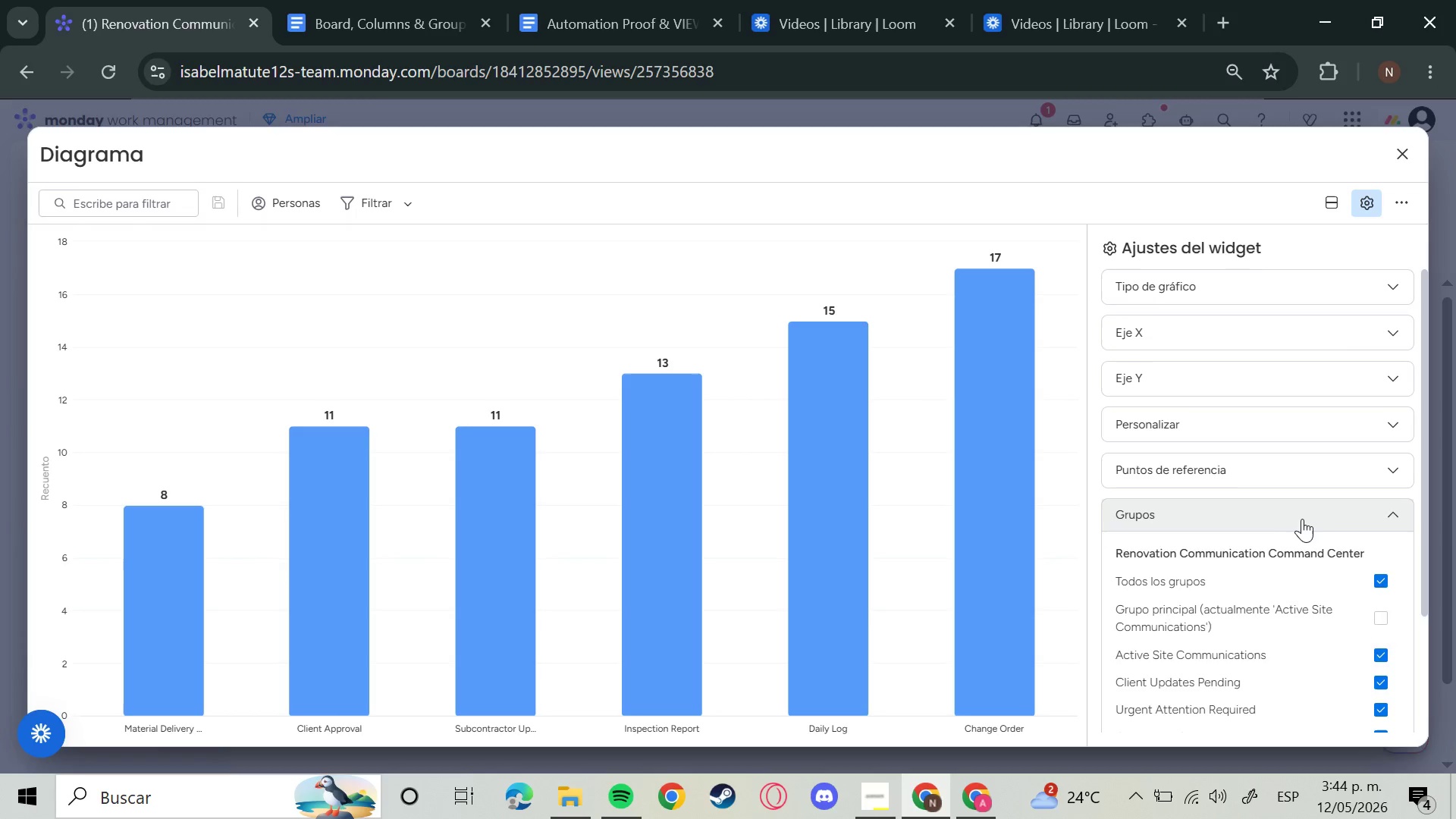 
left_click([1302, 519])
 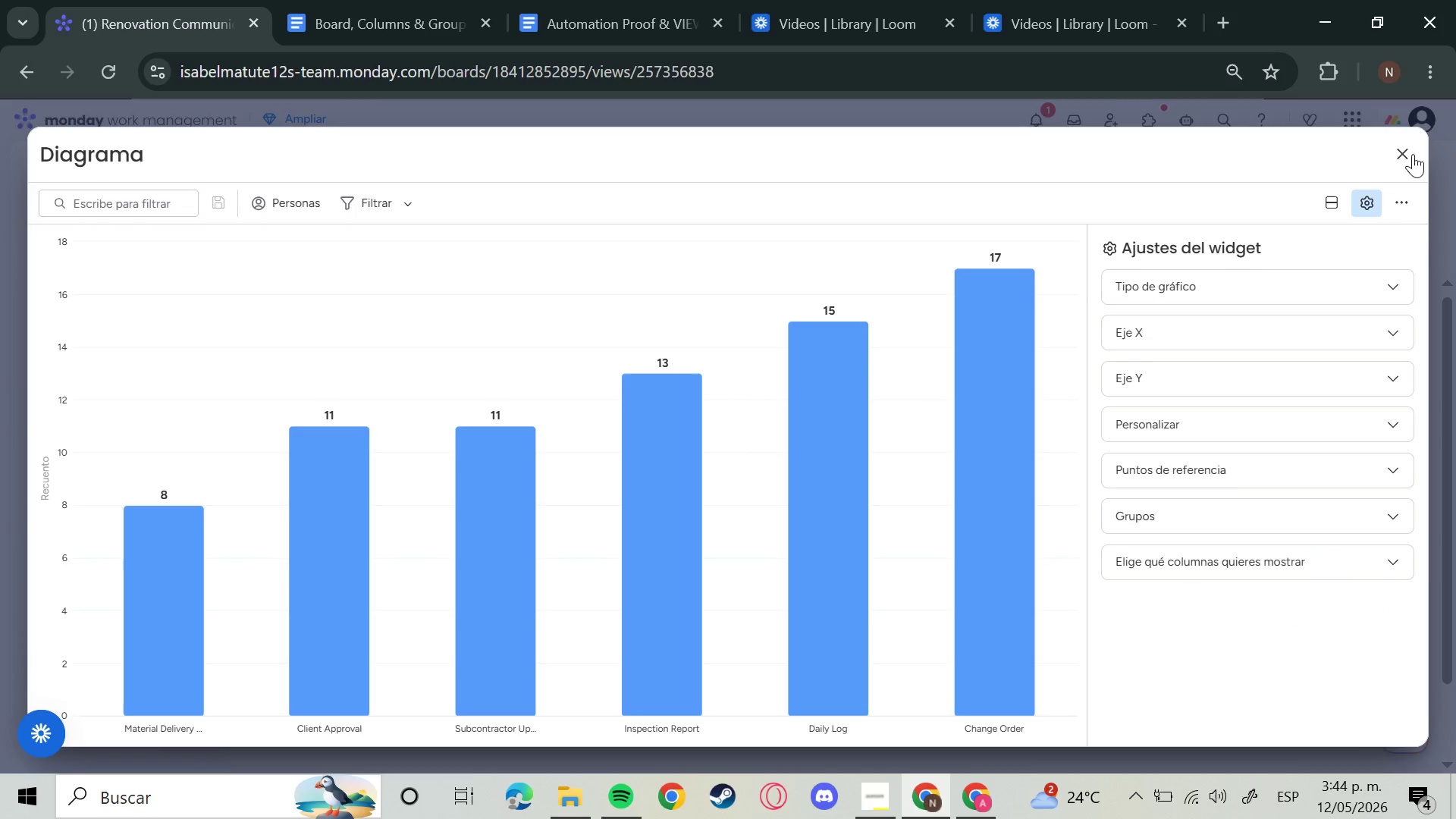 
left_click([1395, 206])
 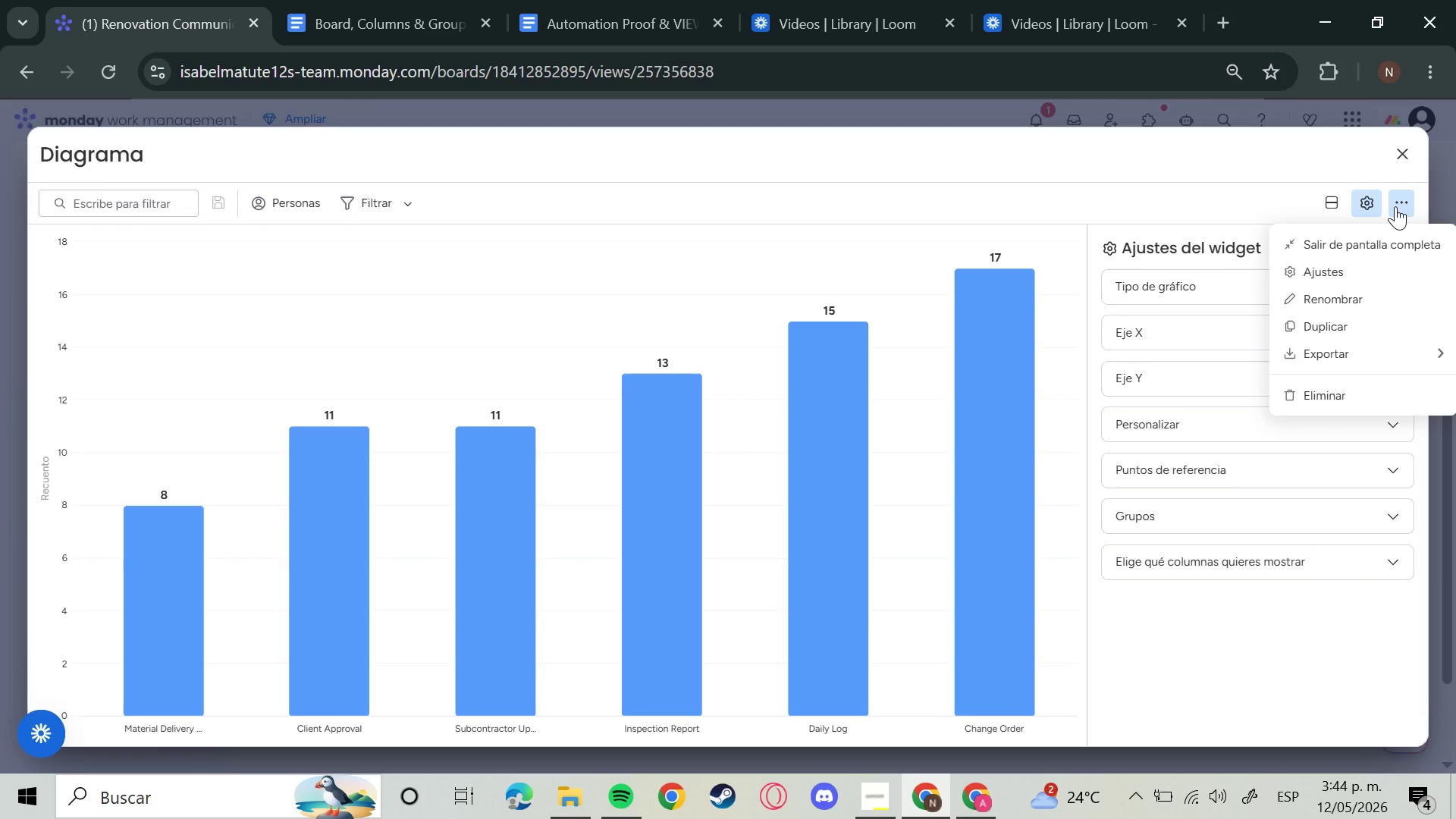 
left_click([1395, 206])
 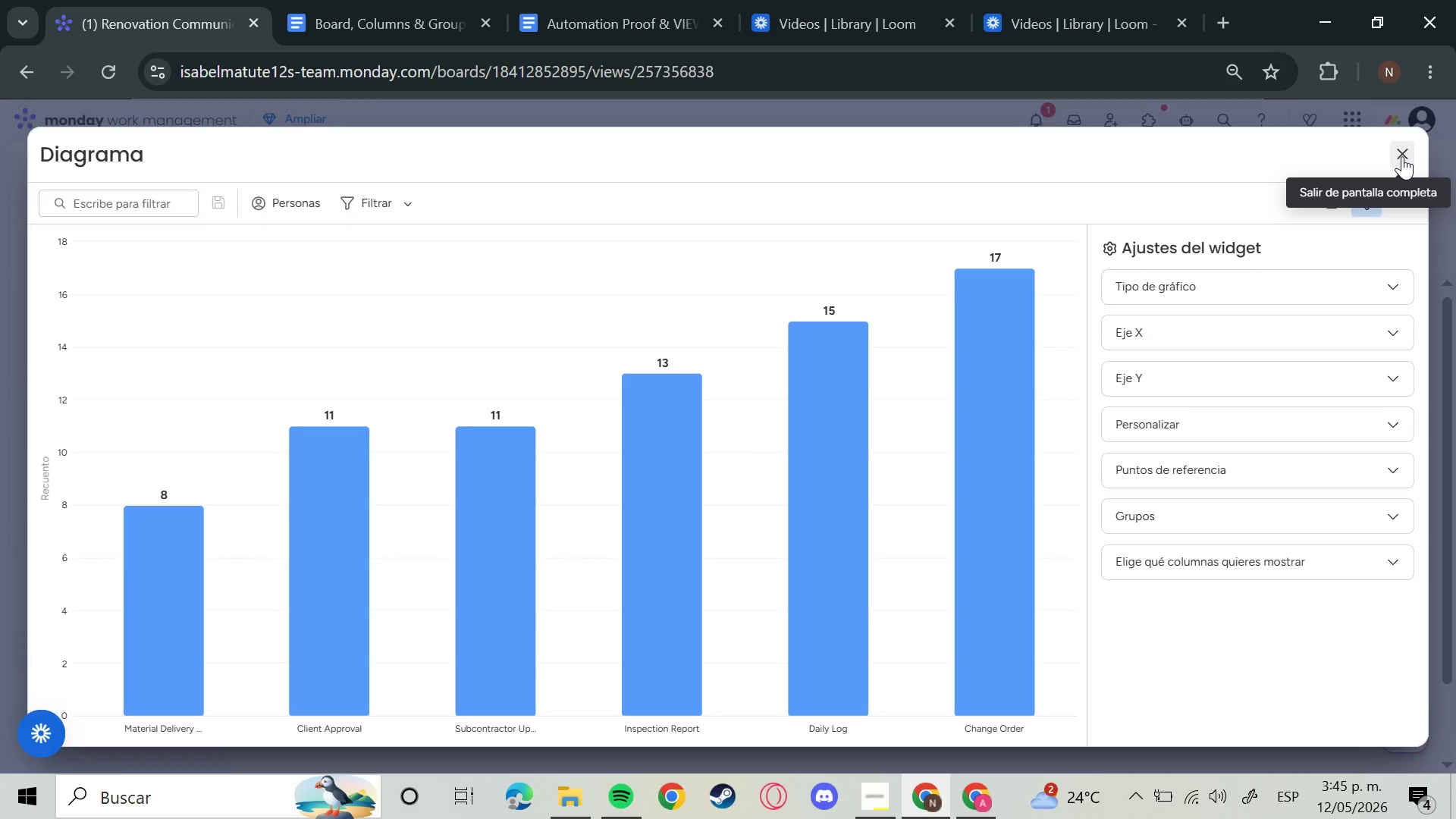 
wait(28.73)
 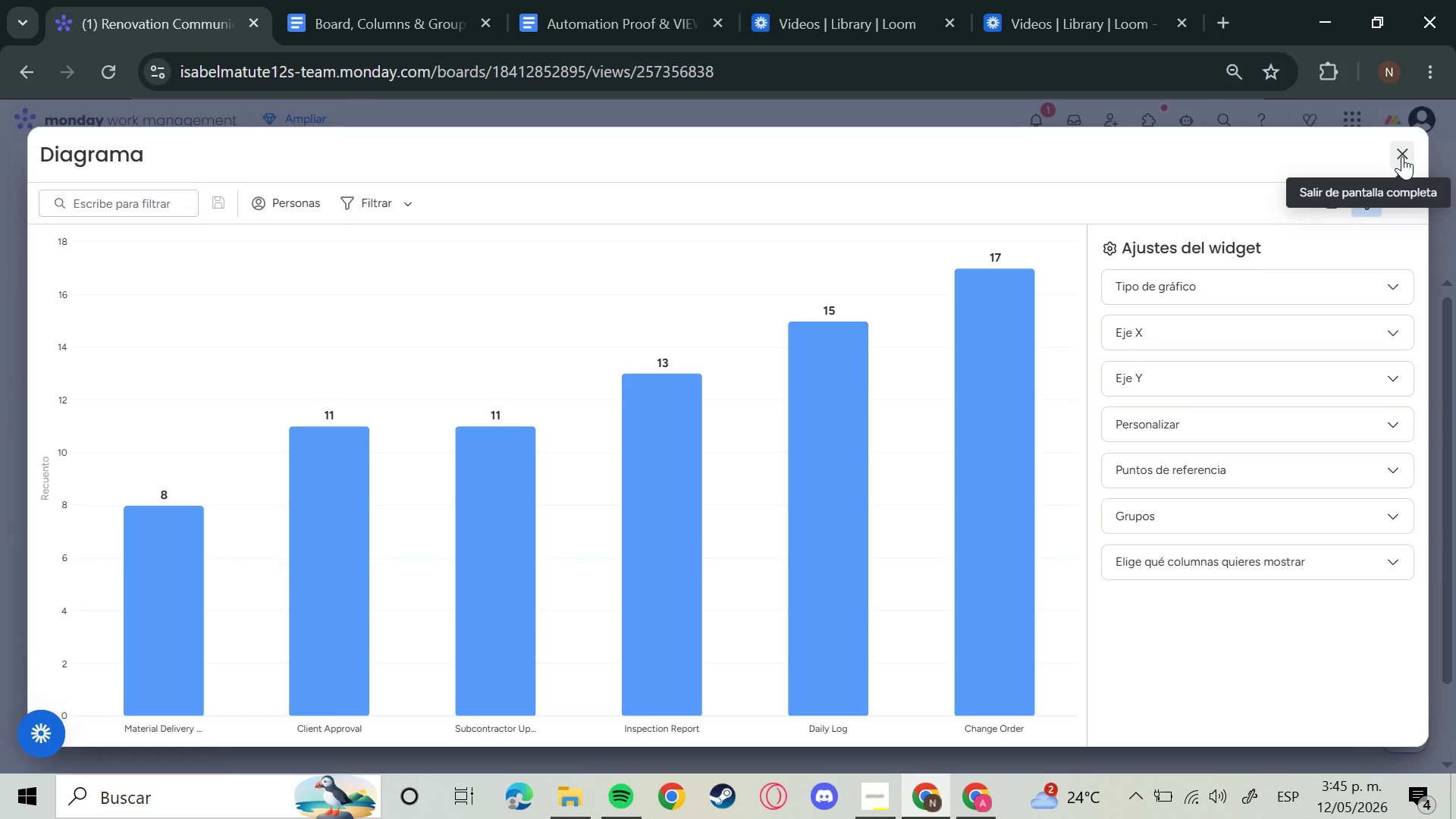 
left_click([98, 160])
 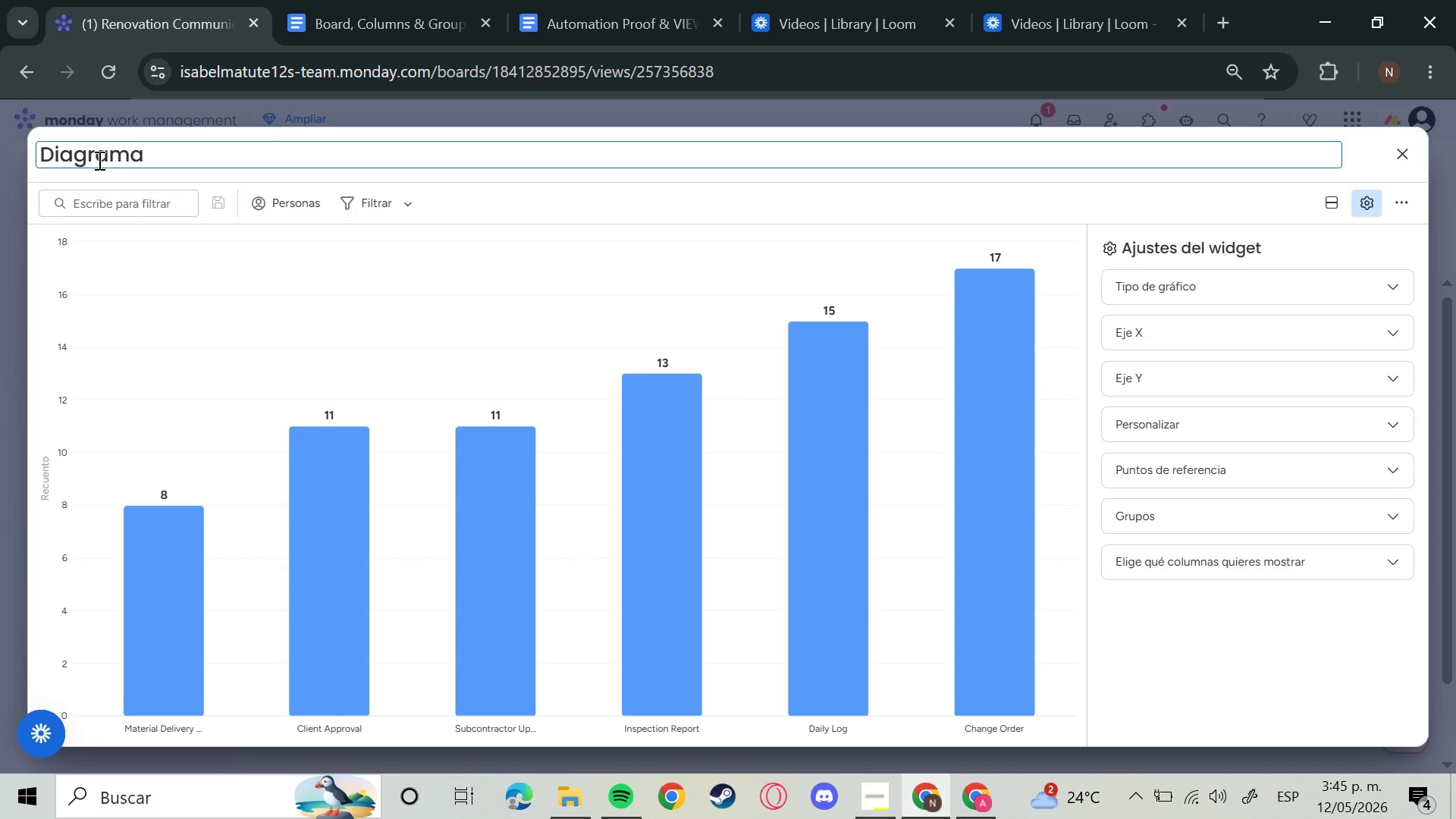 
key(Backspace)
key(Backspace)
key(Backspace)
key(Backspace)
key(Backspace)
key(Backspace)
key(Backspace)
key(Backspace)
type(Pending Communiation Ty;es)
key(Backspace)
key(Backspace)
type(pes)
 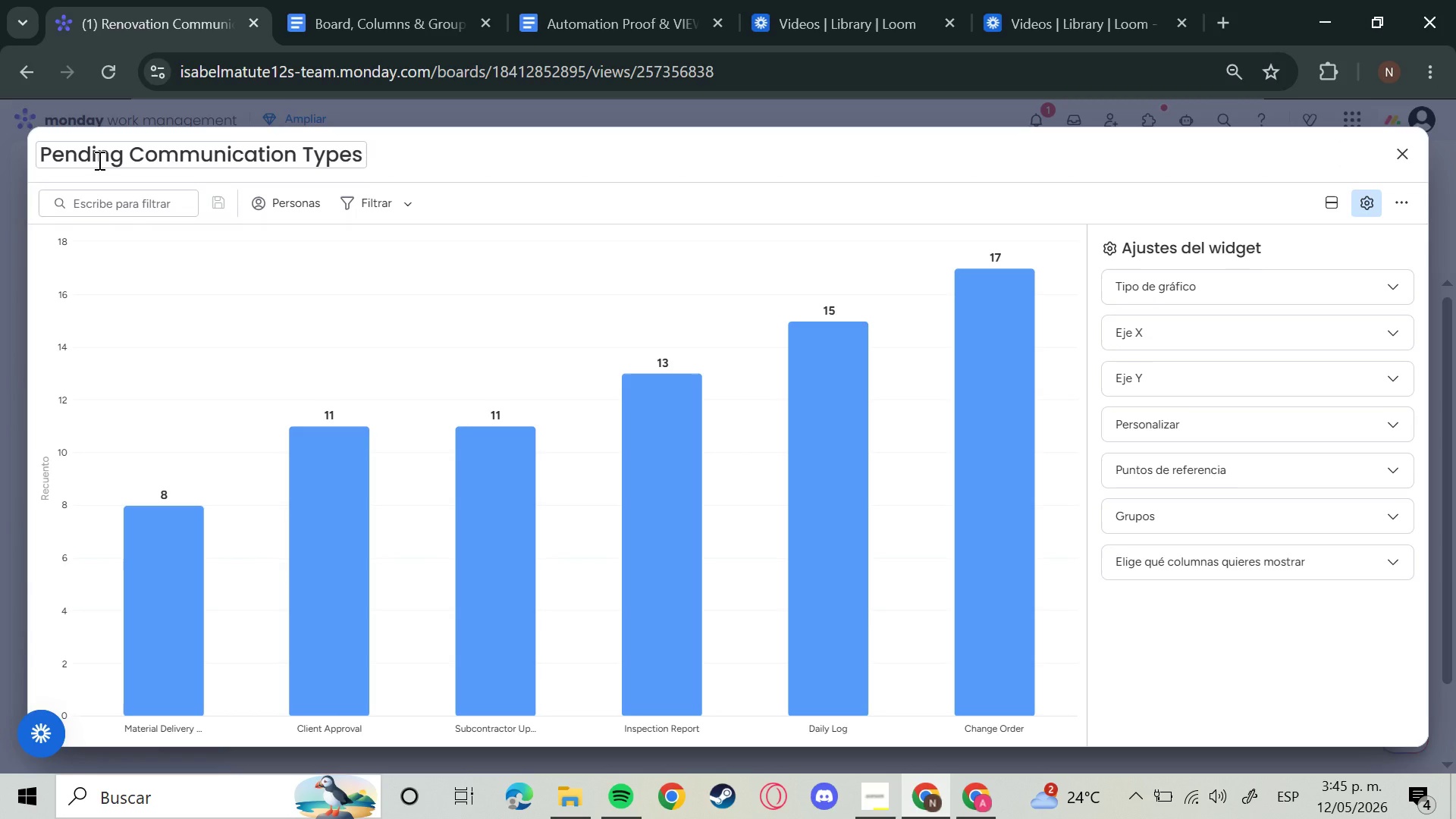 
key(Enter)
 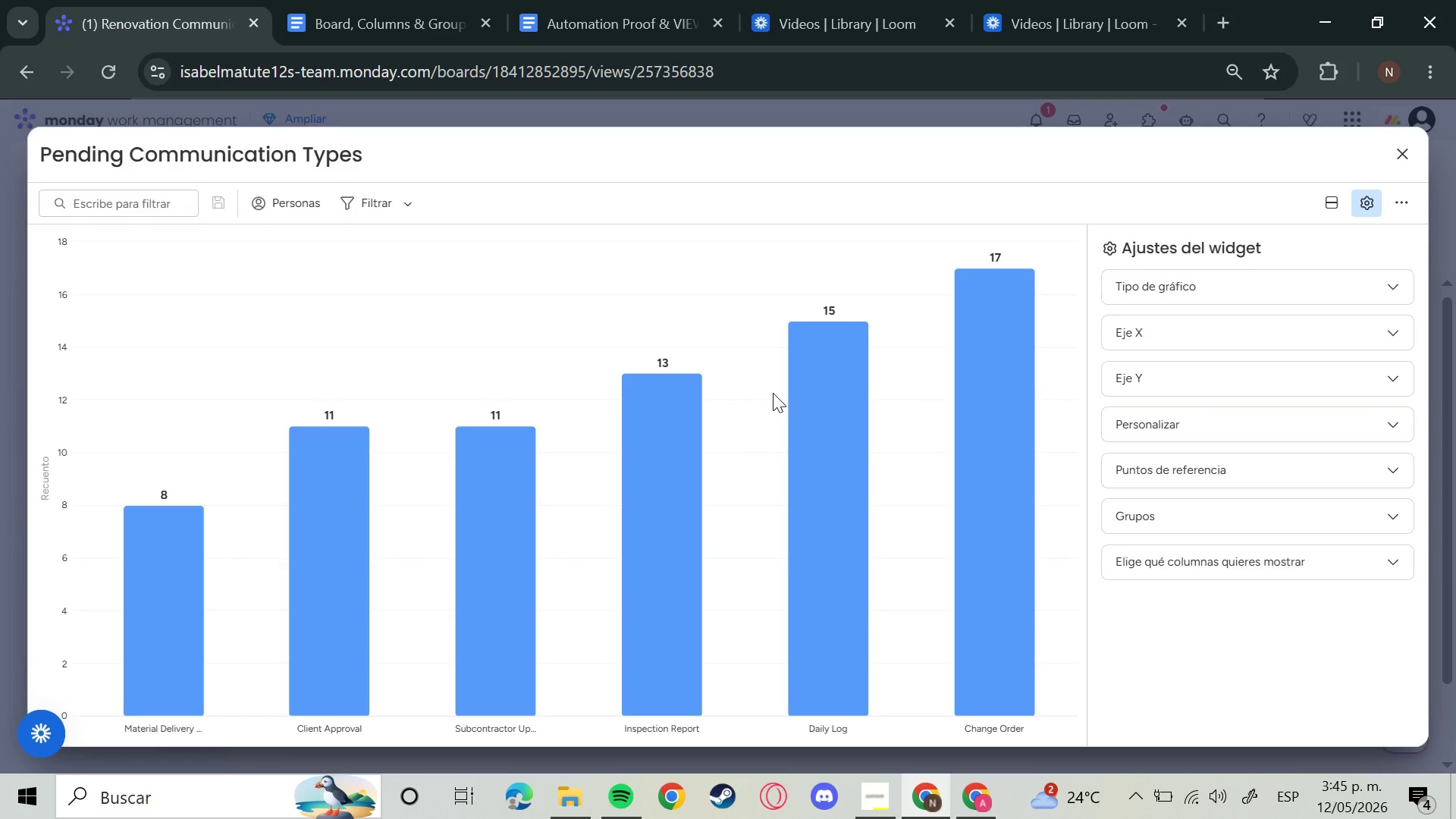 
wait(13.74)
 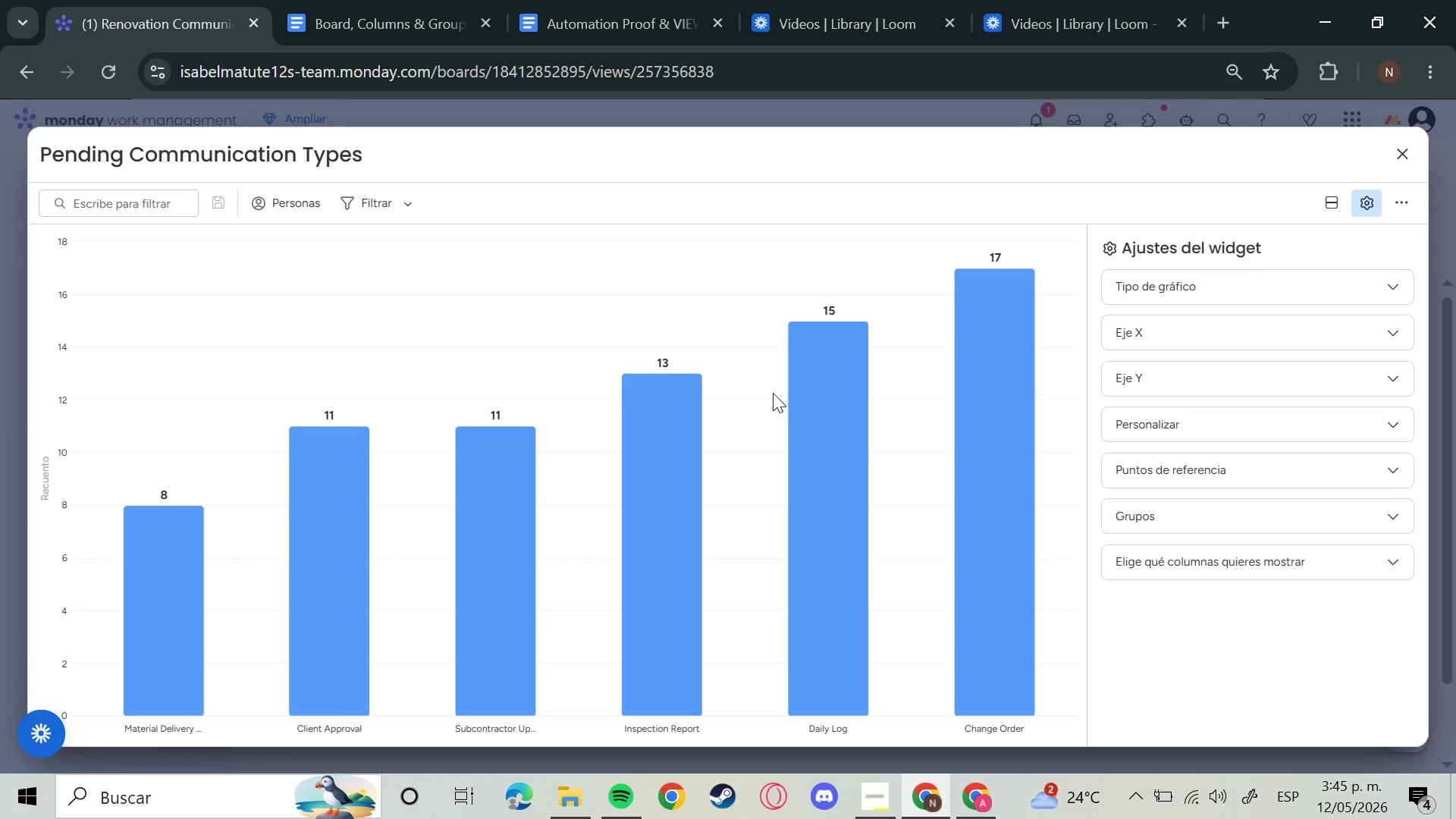 
left_click([1273, 431])
 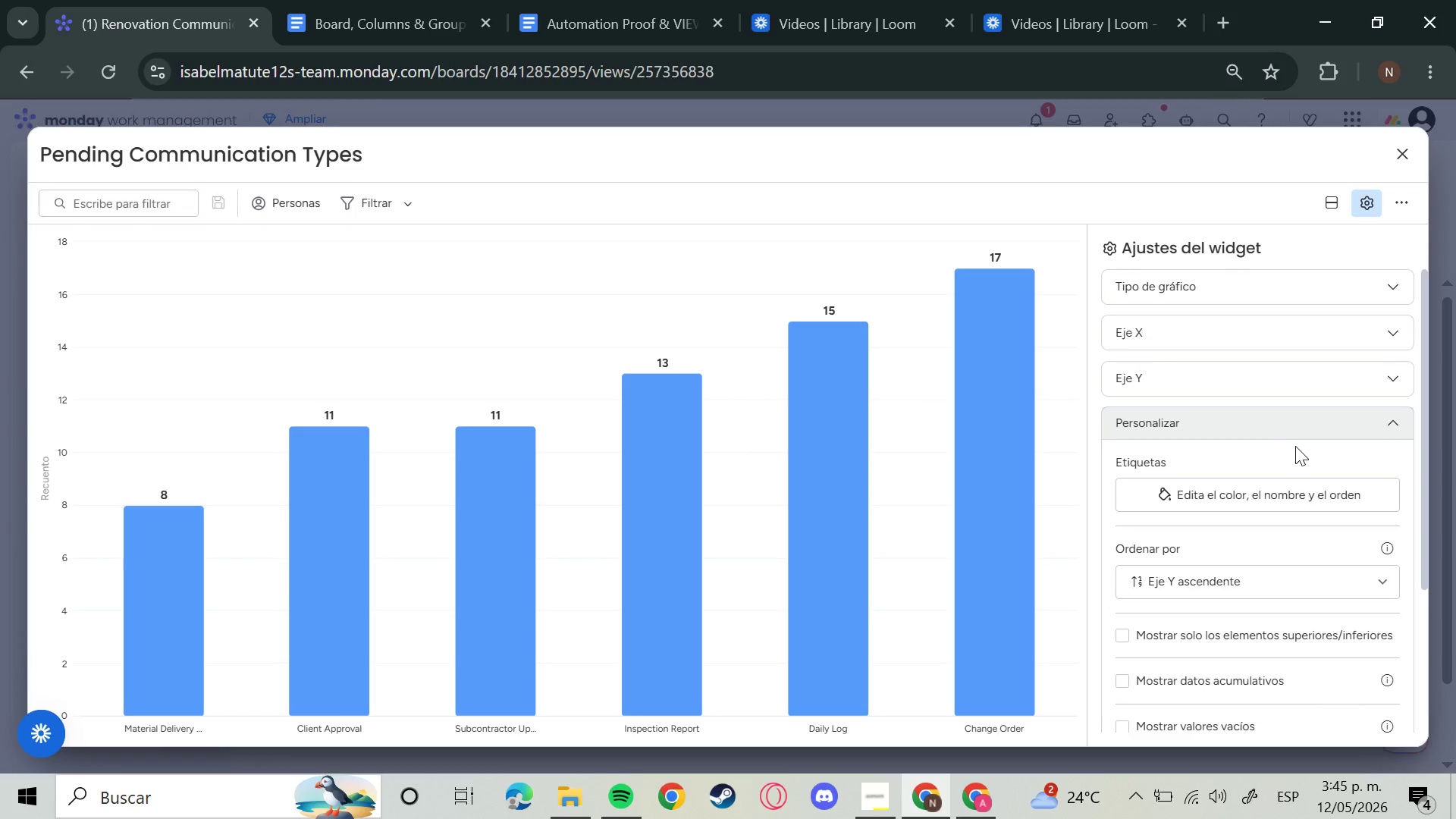 
scroll: coordinate [1291, 545], scroll_direction: down, amount: 2.0
 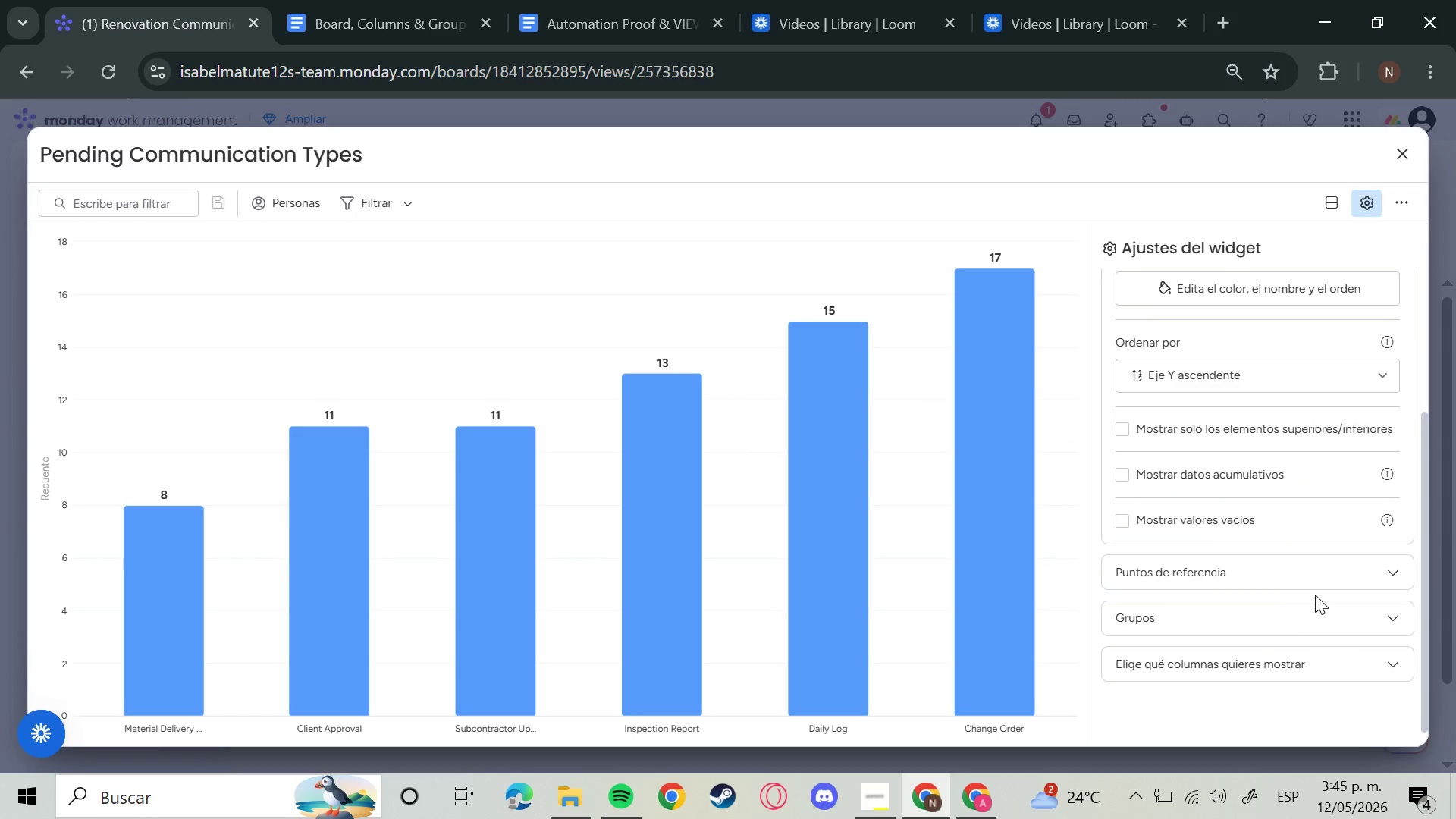 
left_click([1298, 582])
 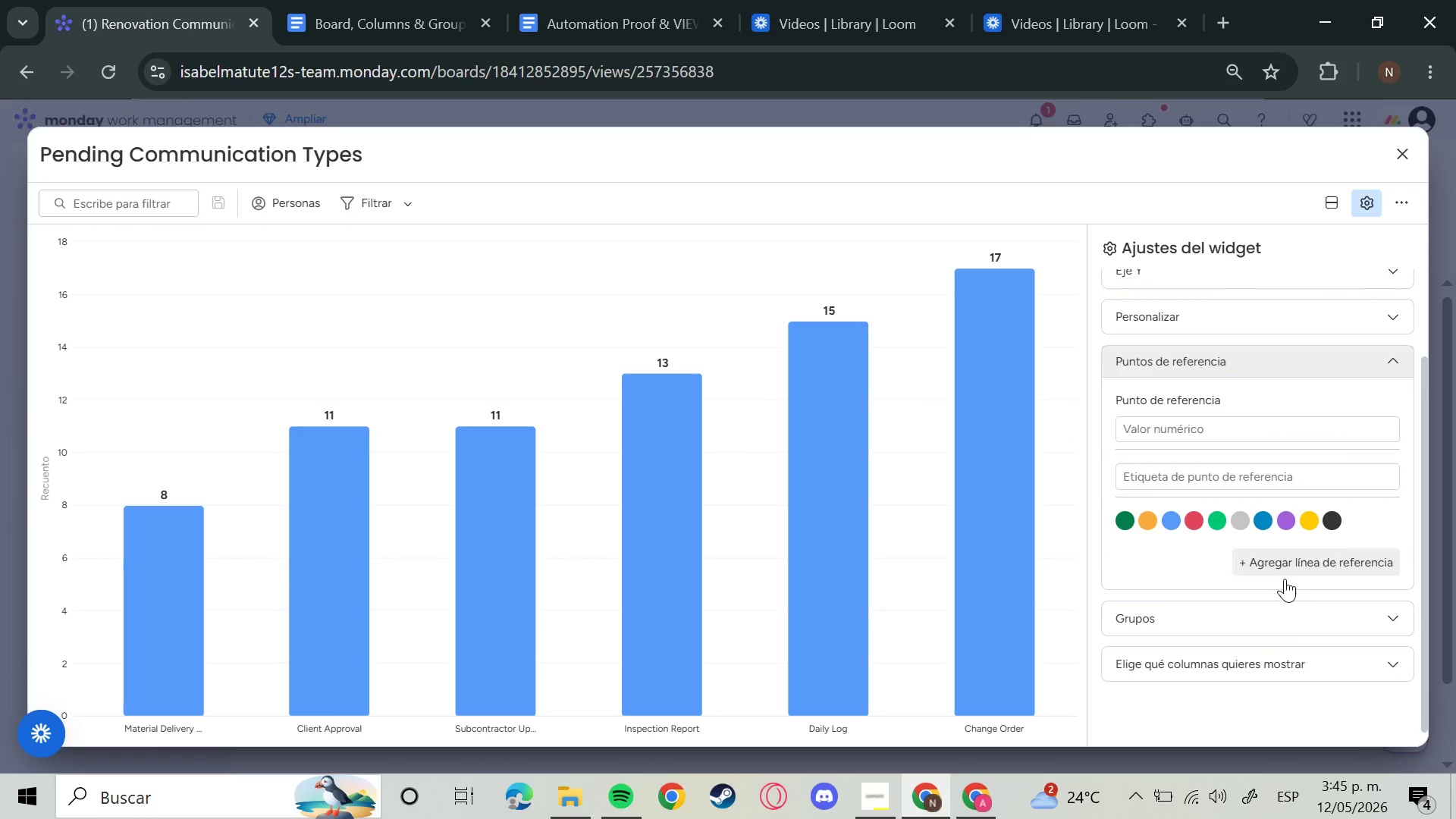 
left_click([1267, 527])
 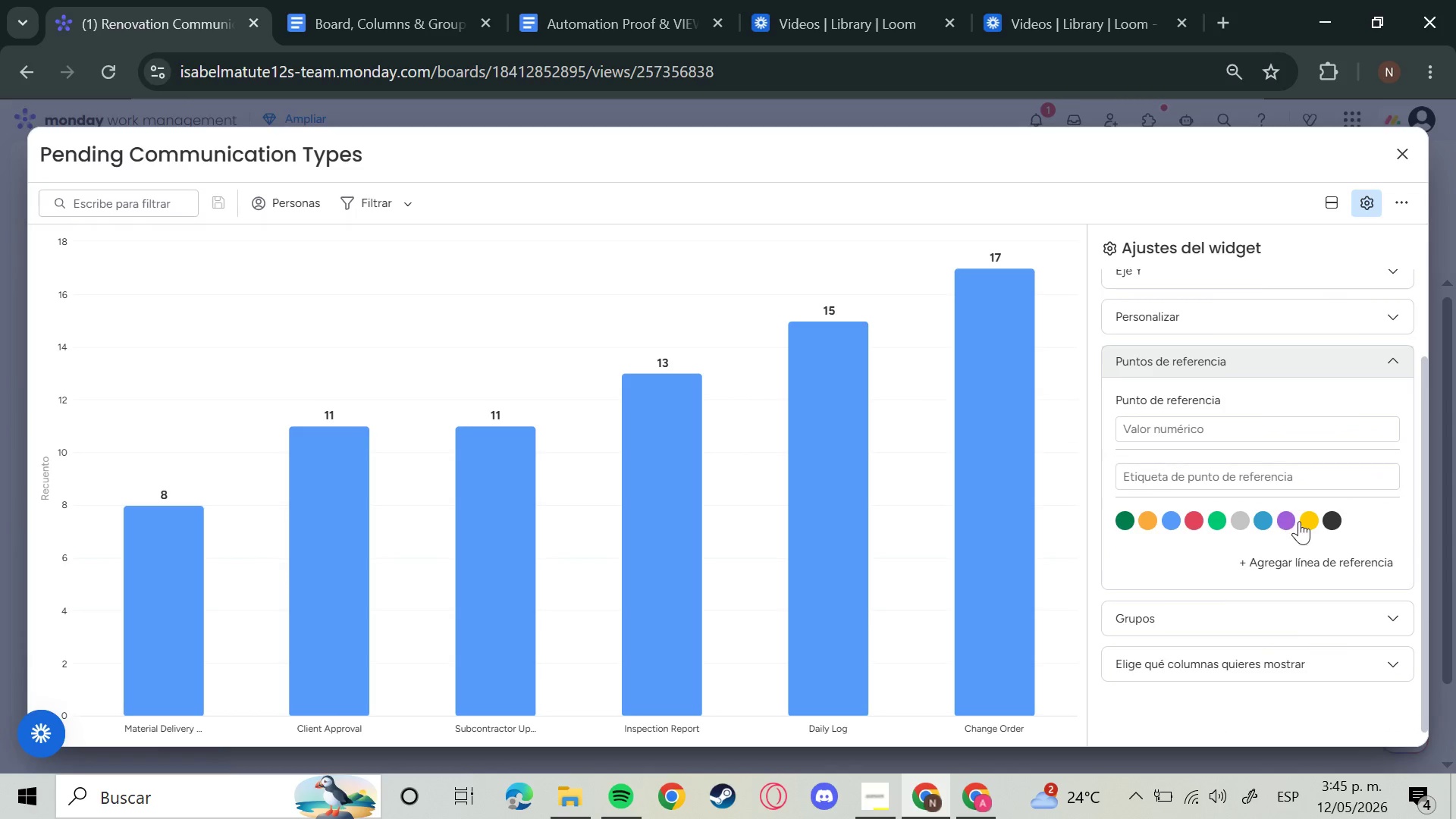 
left_click([1299, 521])
 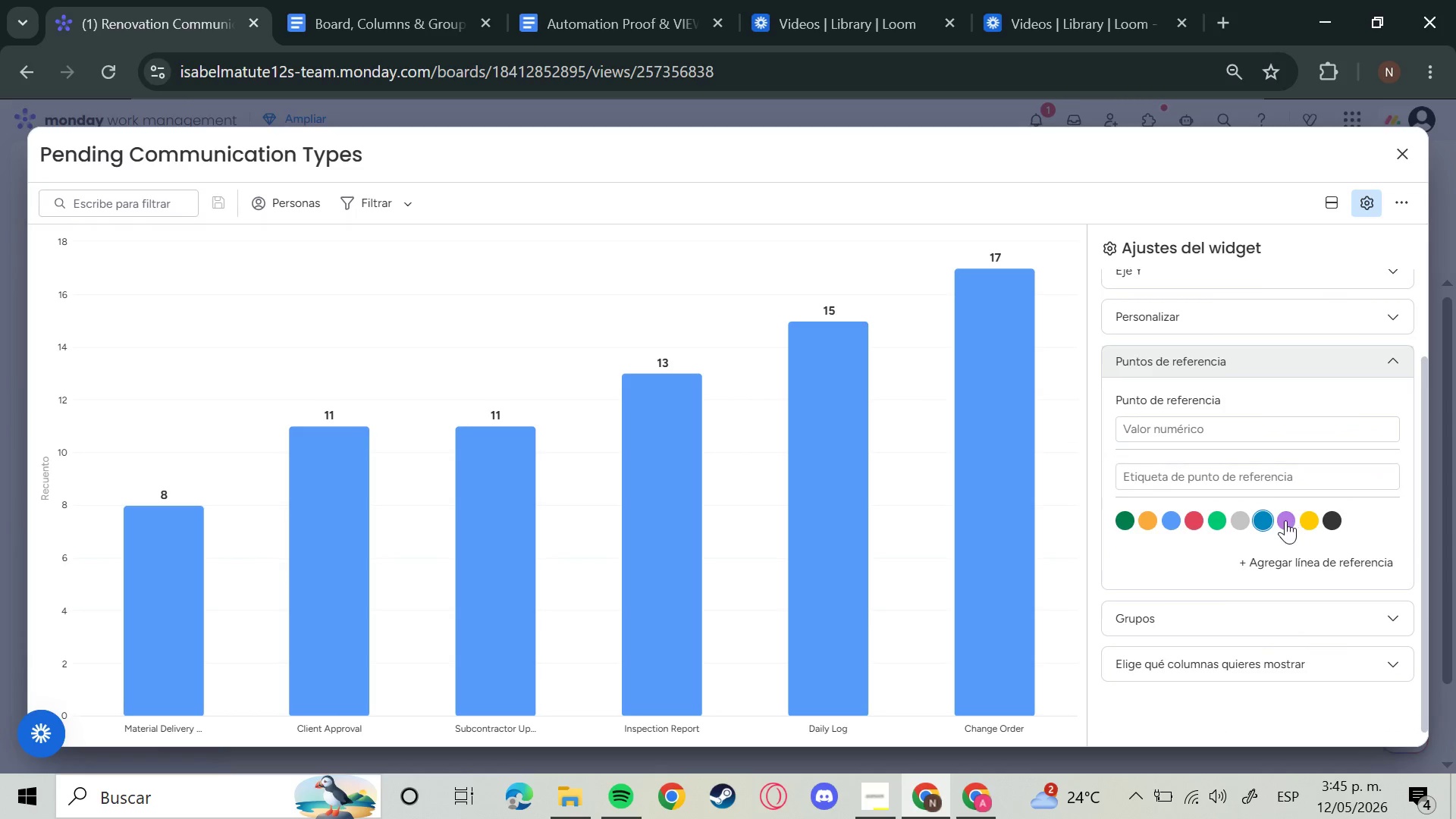 
left_click([1285, 520])
 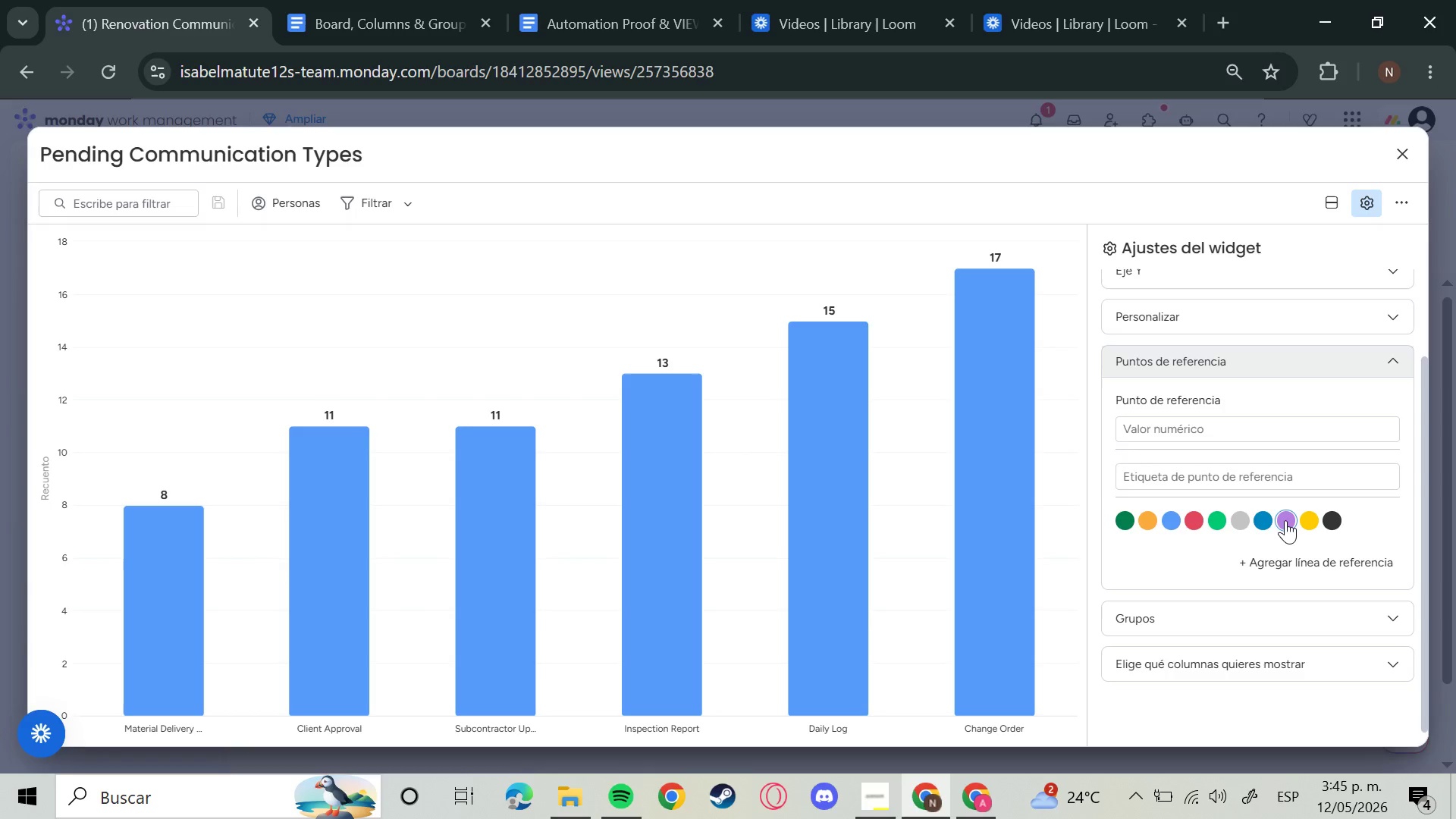 
left_click([1287, 520])
 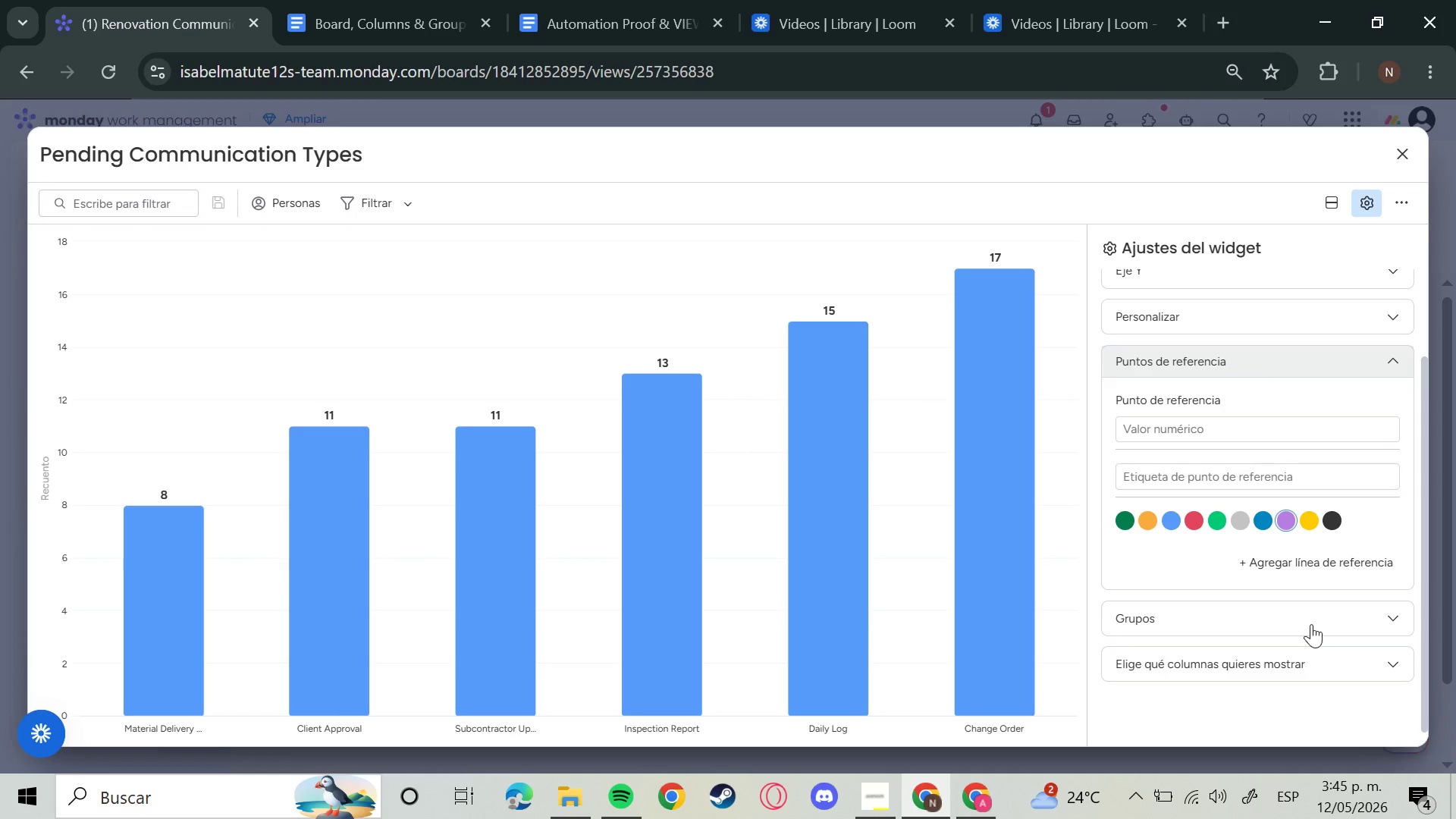 
left_click([1307, 634])
 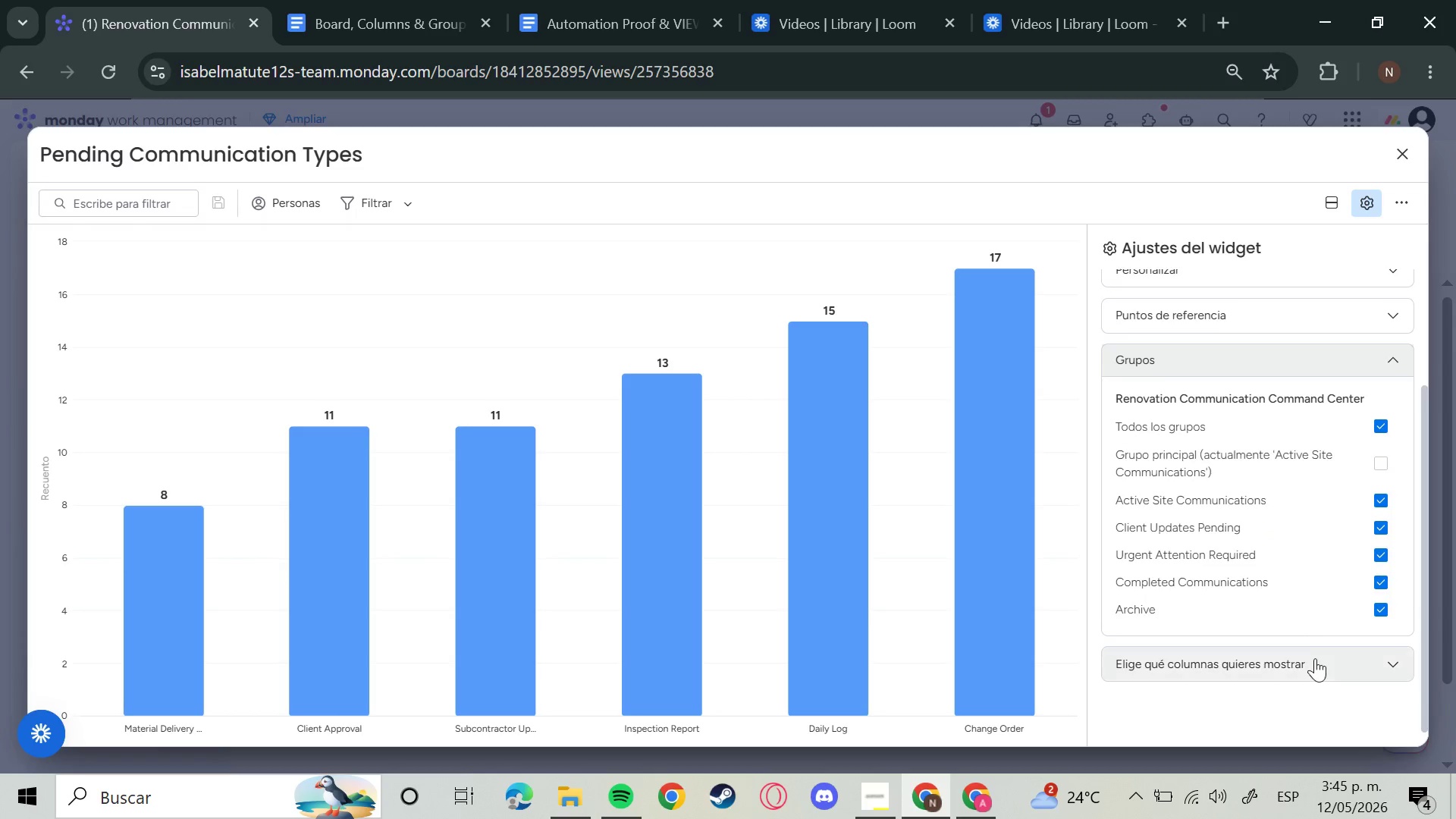 
left_click([1315, 662])
 